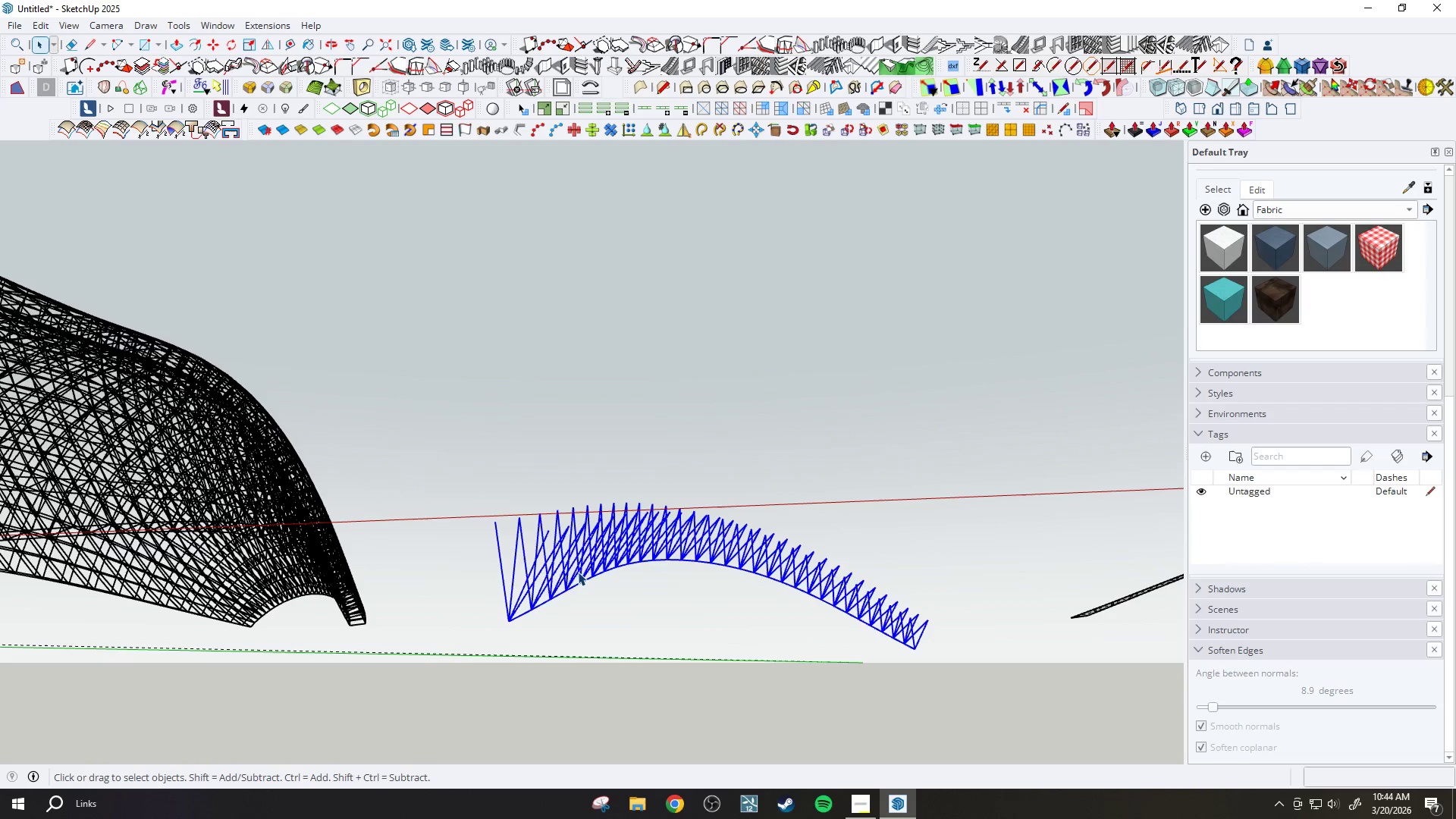 
scroll: coordinate [574, 529], scroll_direction: down, amount: 1.0
 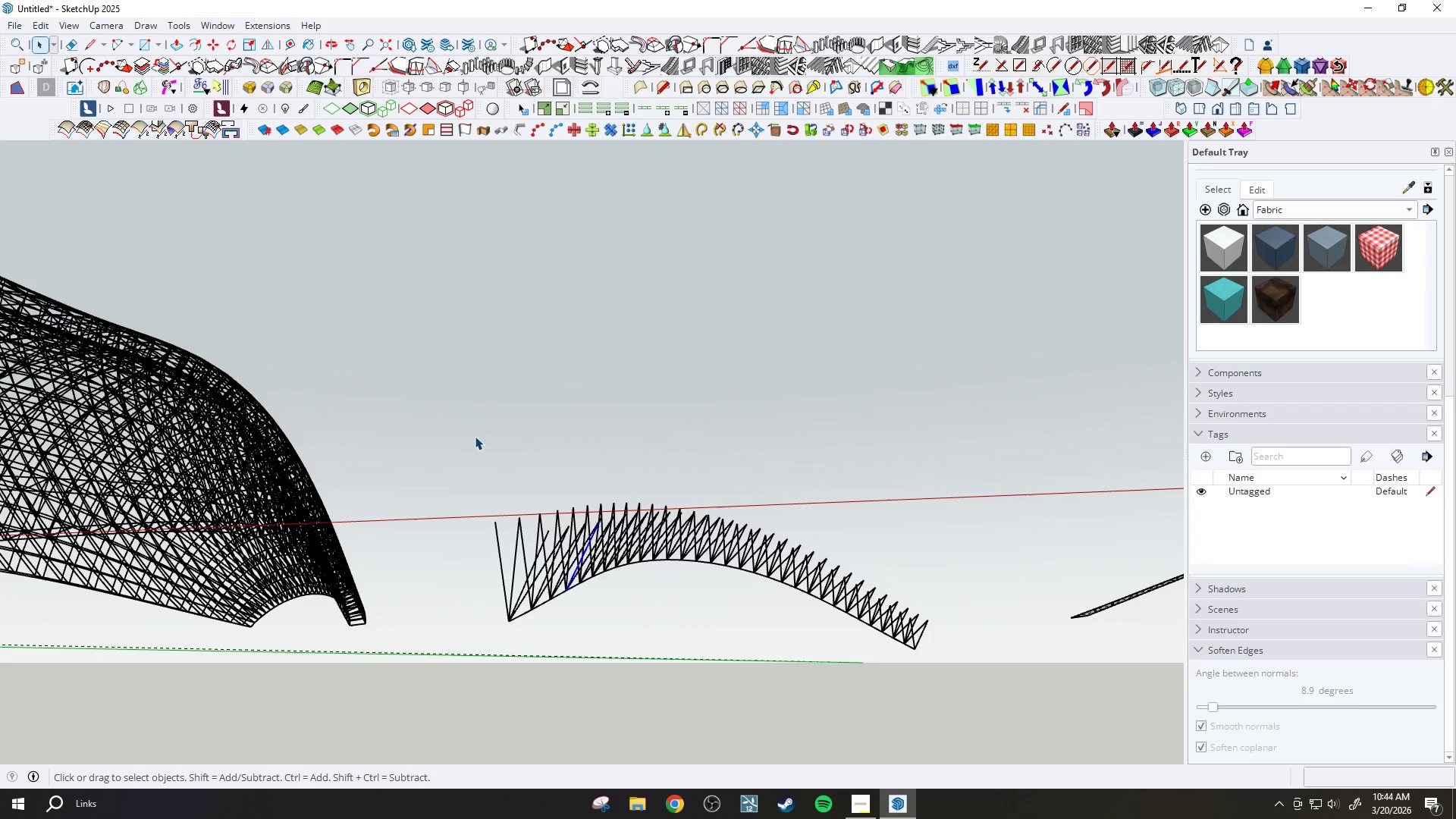 
wait(6.89)
 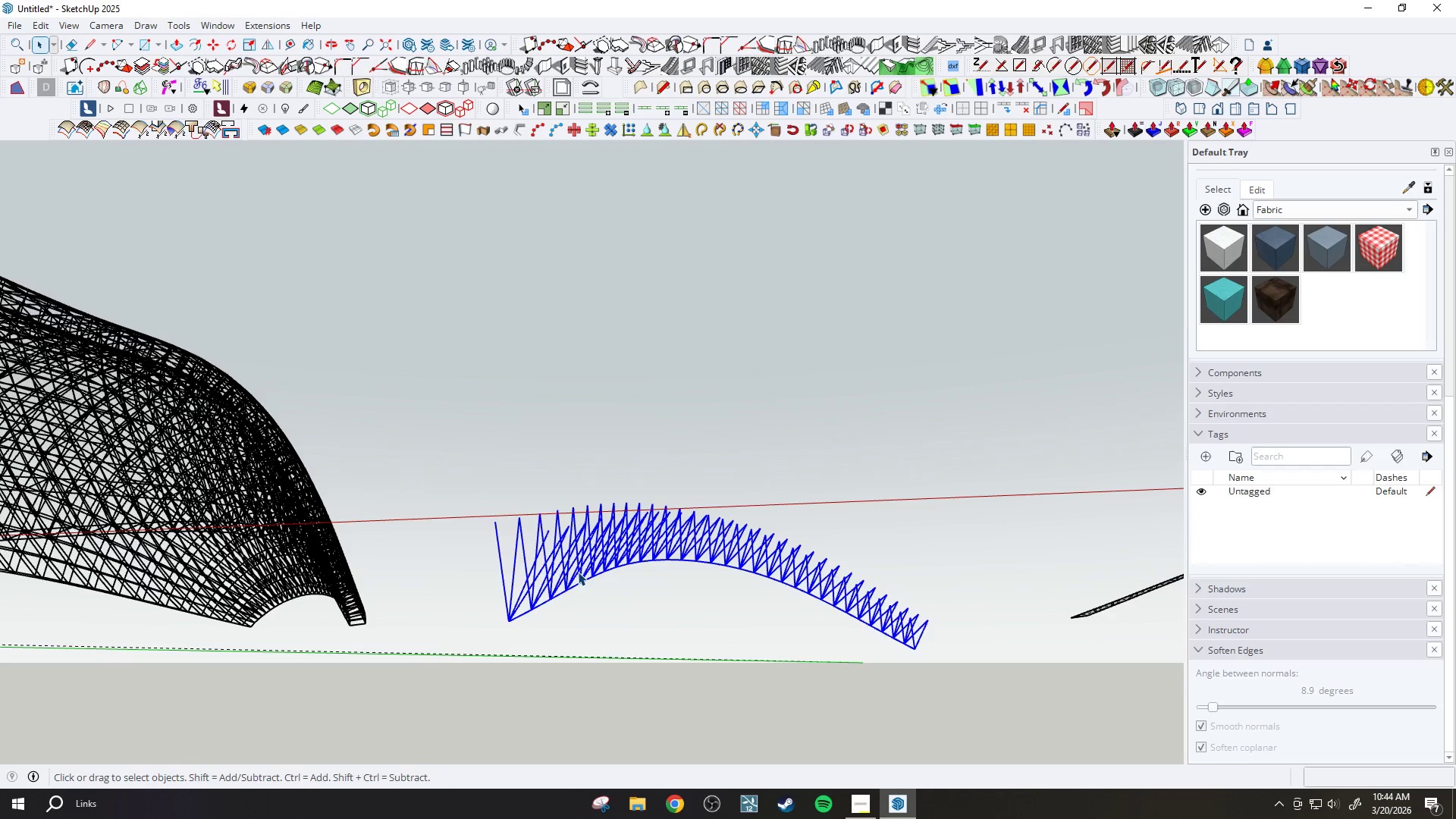 
scroll: coordinate [461, 541], scroll_direction: down, amount: 8.0
 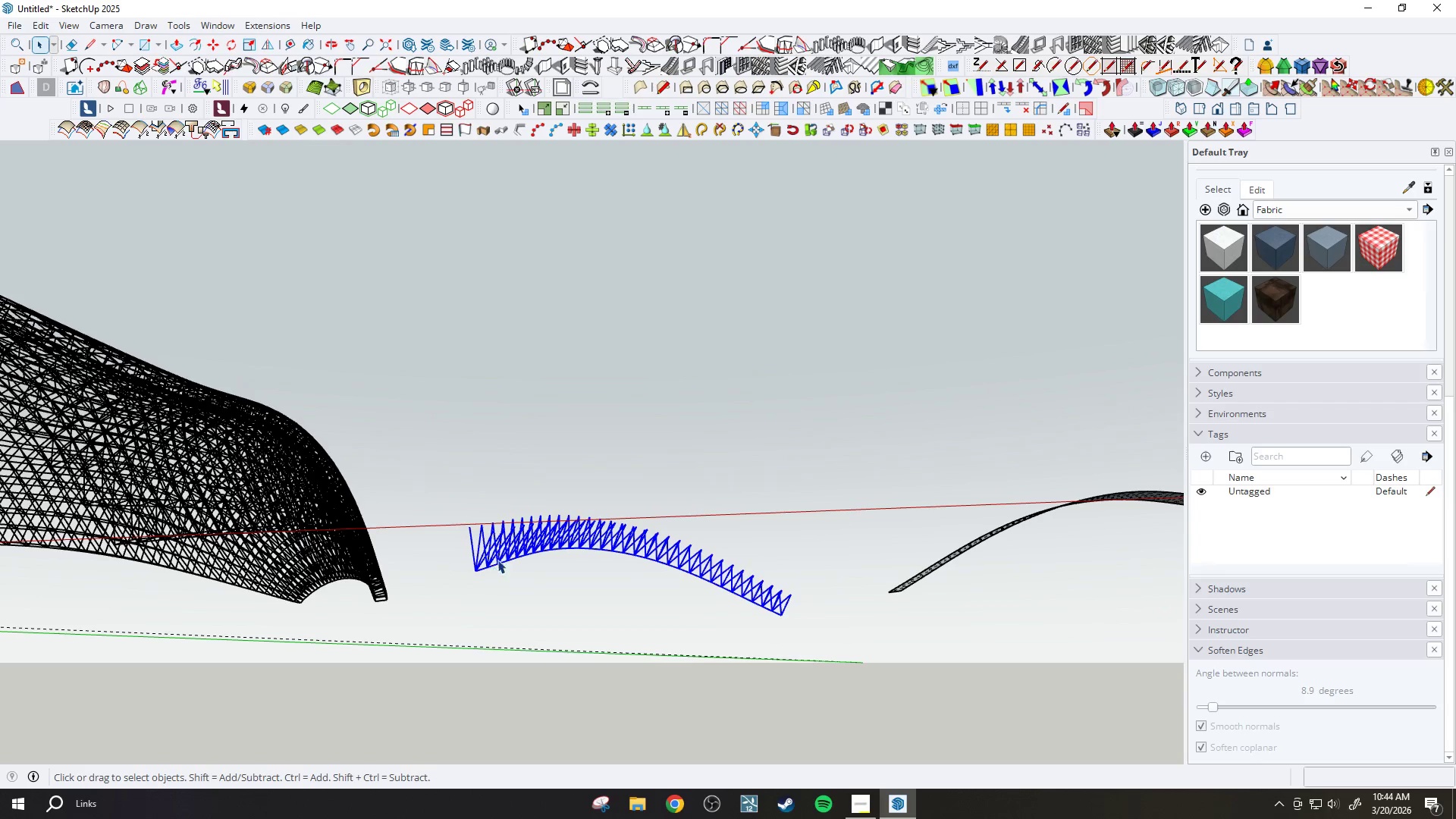 
key(M)
 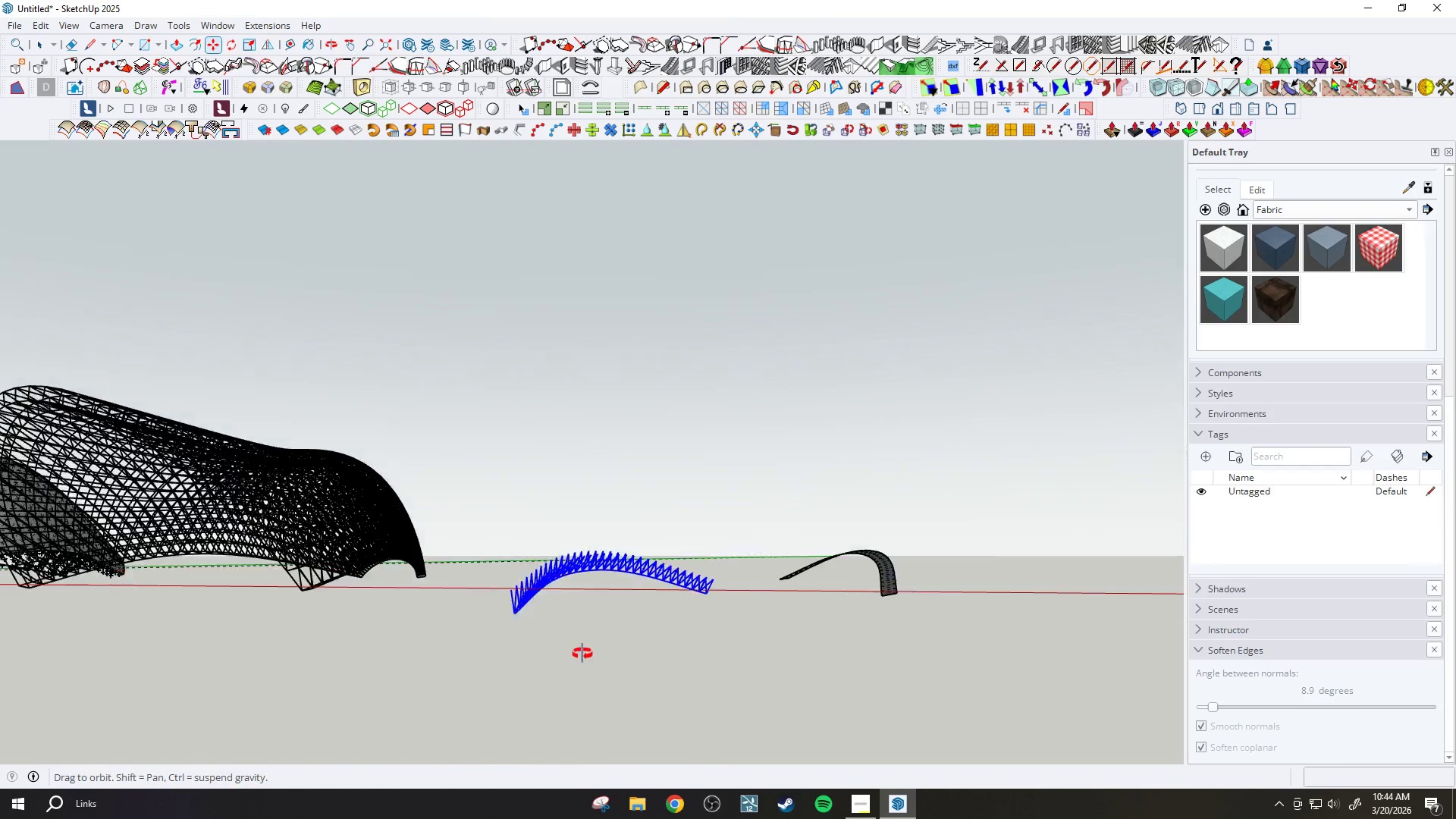 
scroll: coordinate [566, 592], scroll_direction: down, amount: 5.0
 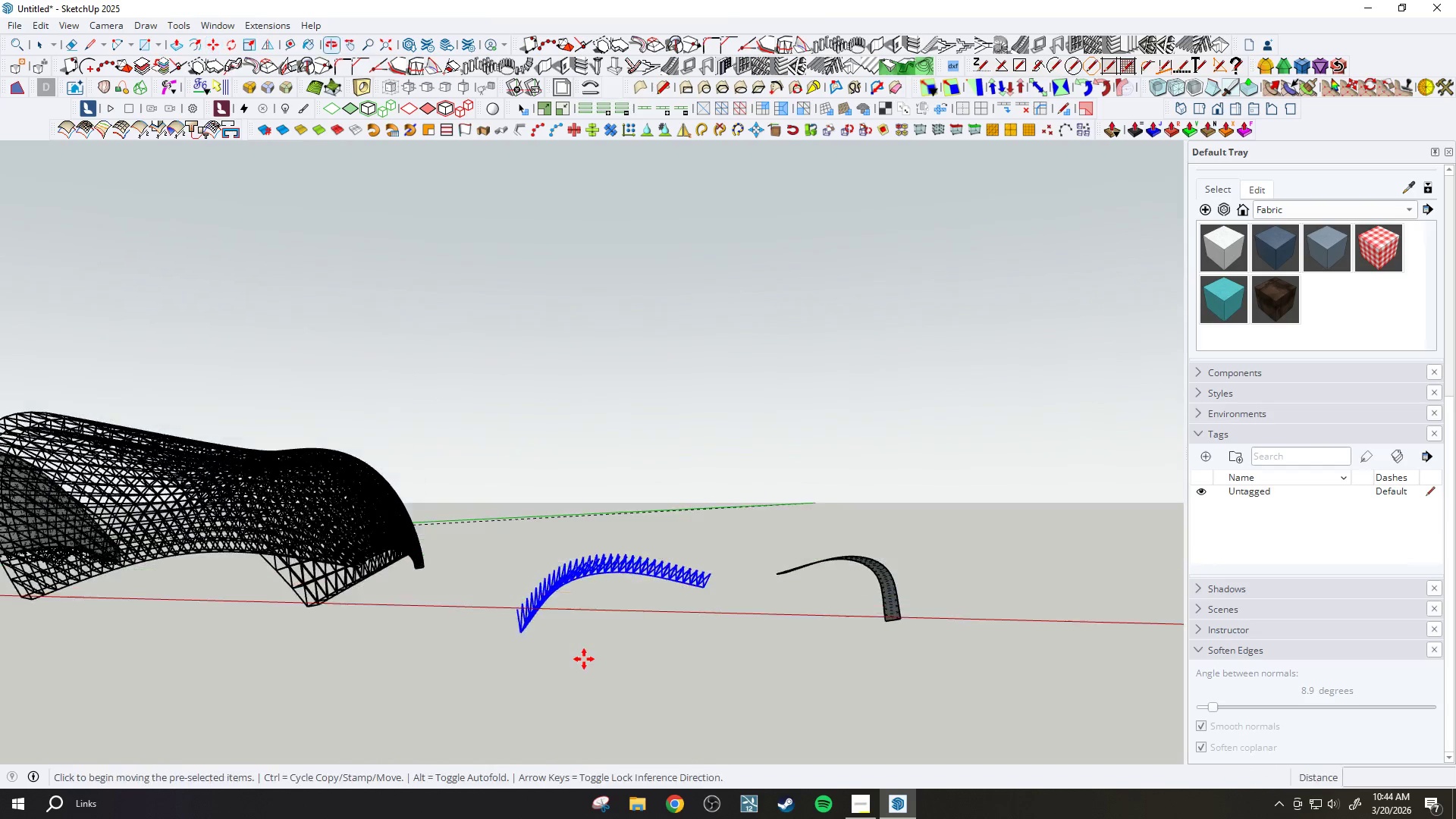 
key(Control+ControlLeft)
 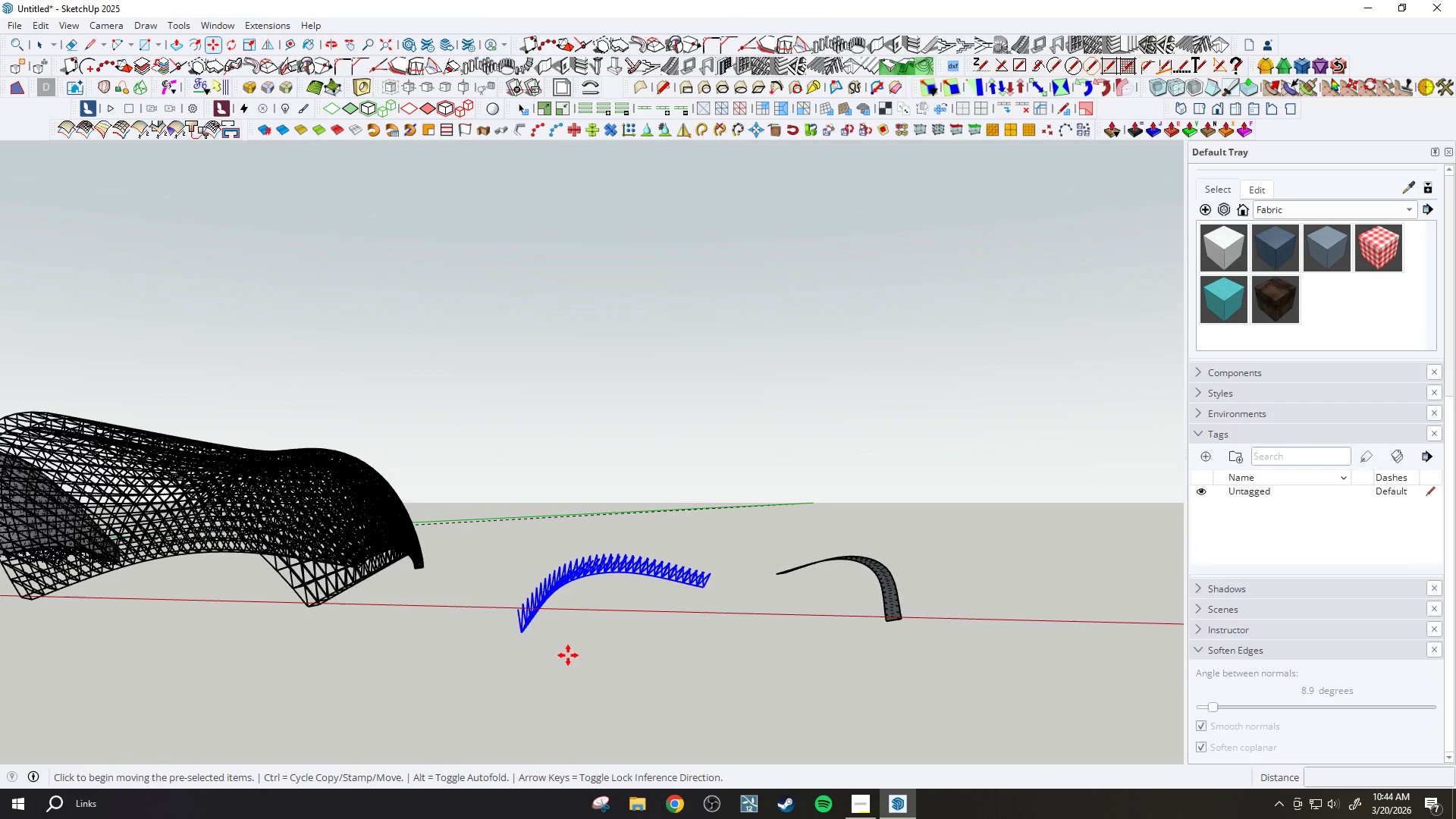 
left_click_drag(start_coordinate=[500, 664], to_coordinate=[510, 664])
 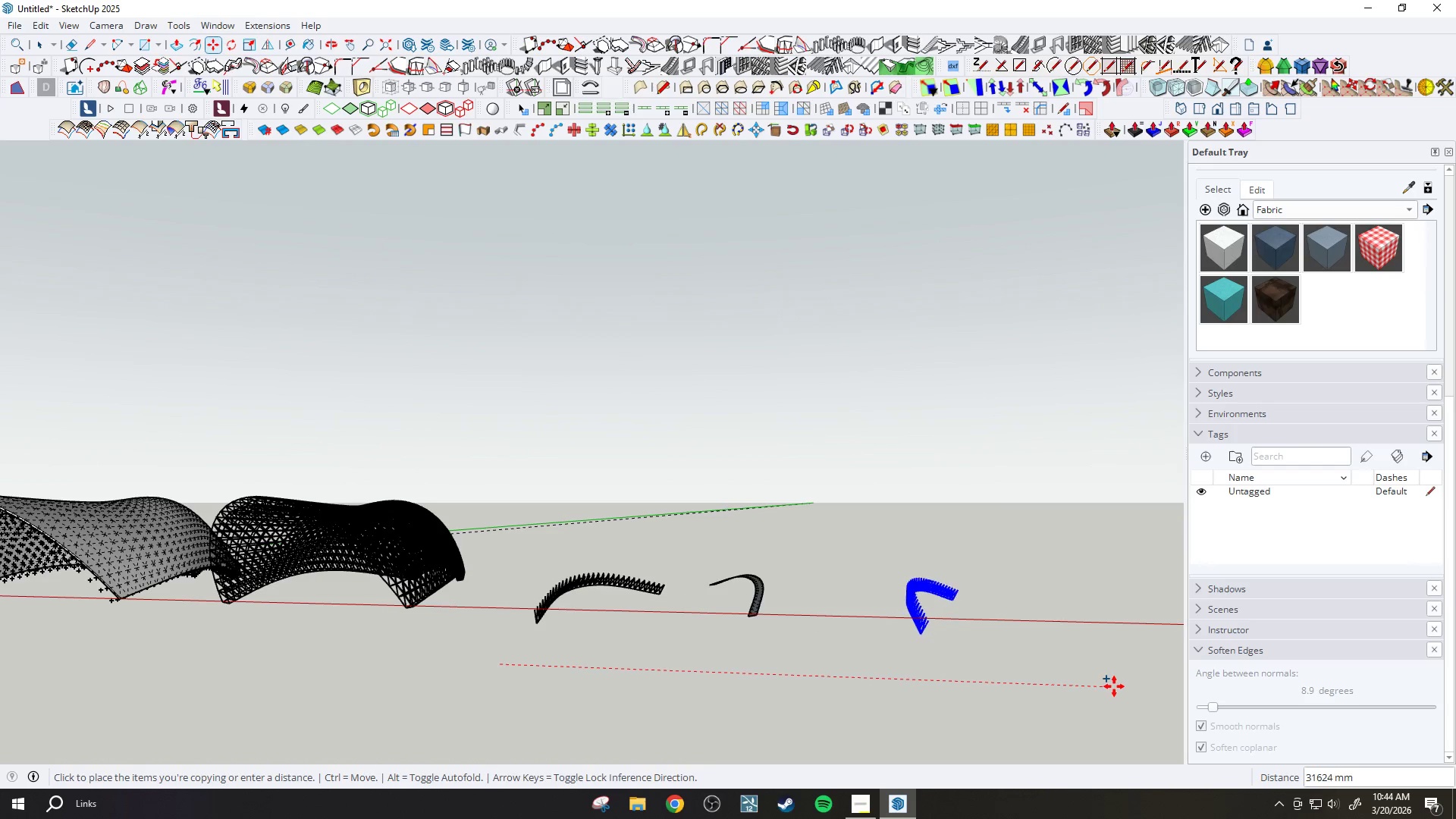 
scroll: coordinate [556, 587], scroll_direction: down, amount: 6.0
 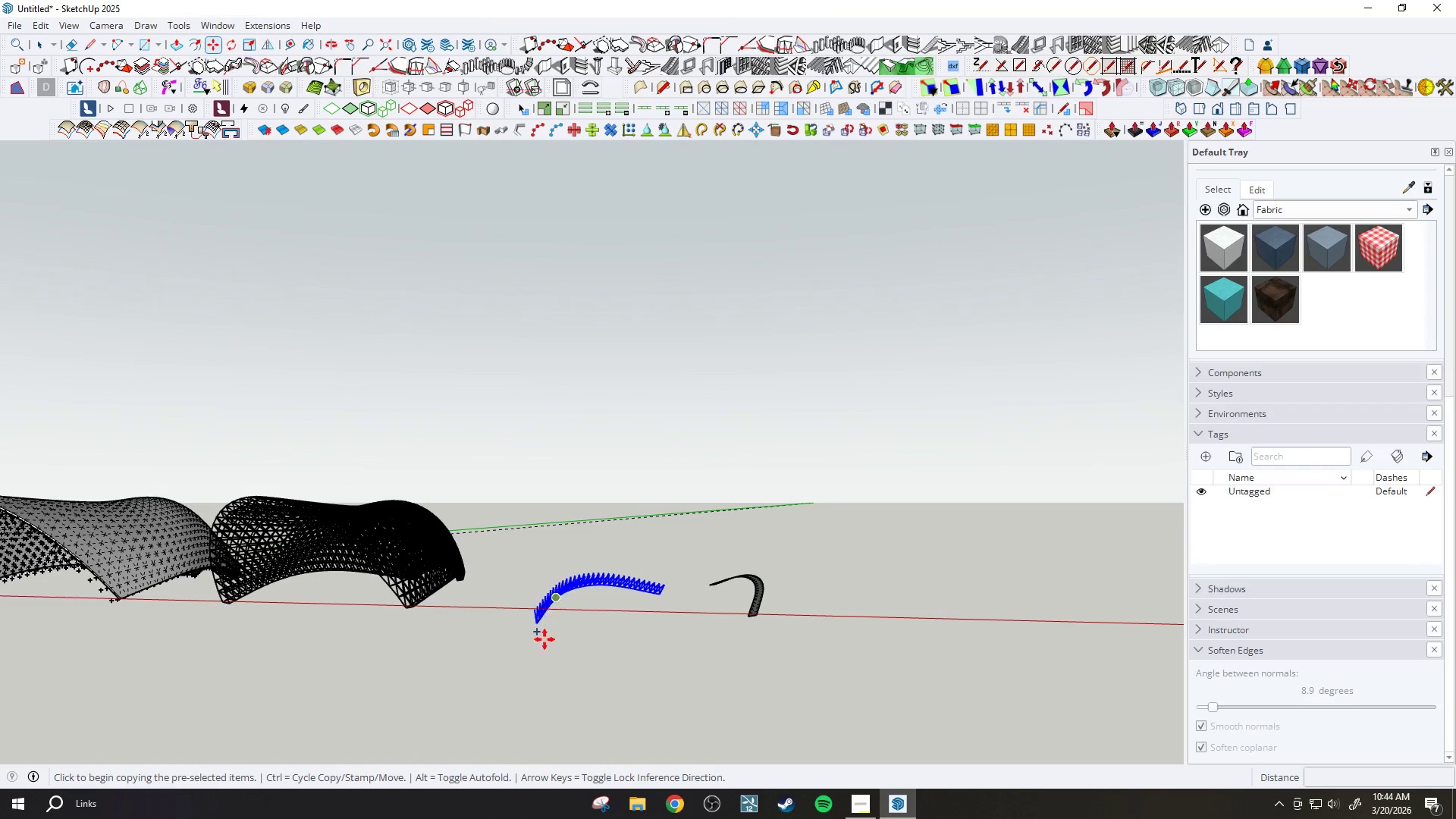 
left_click([1131, 685])
 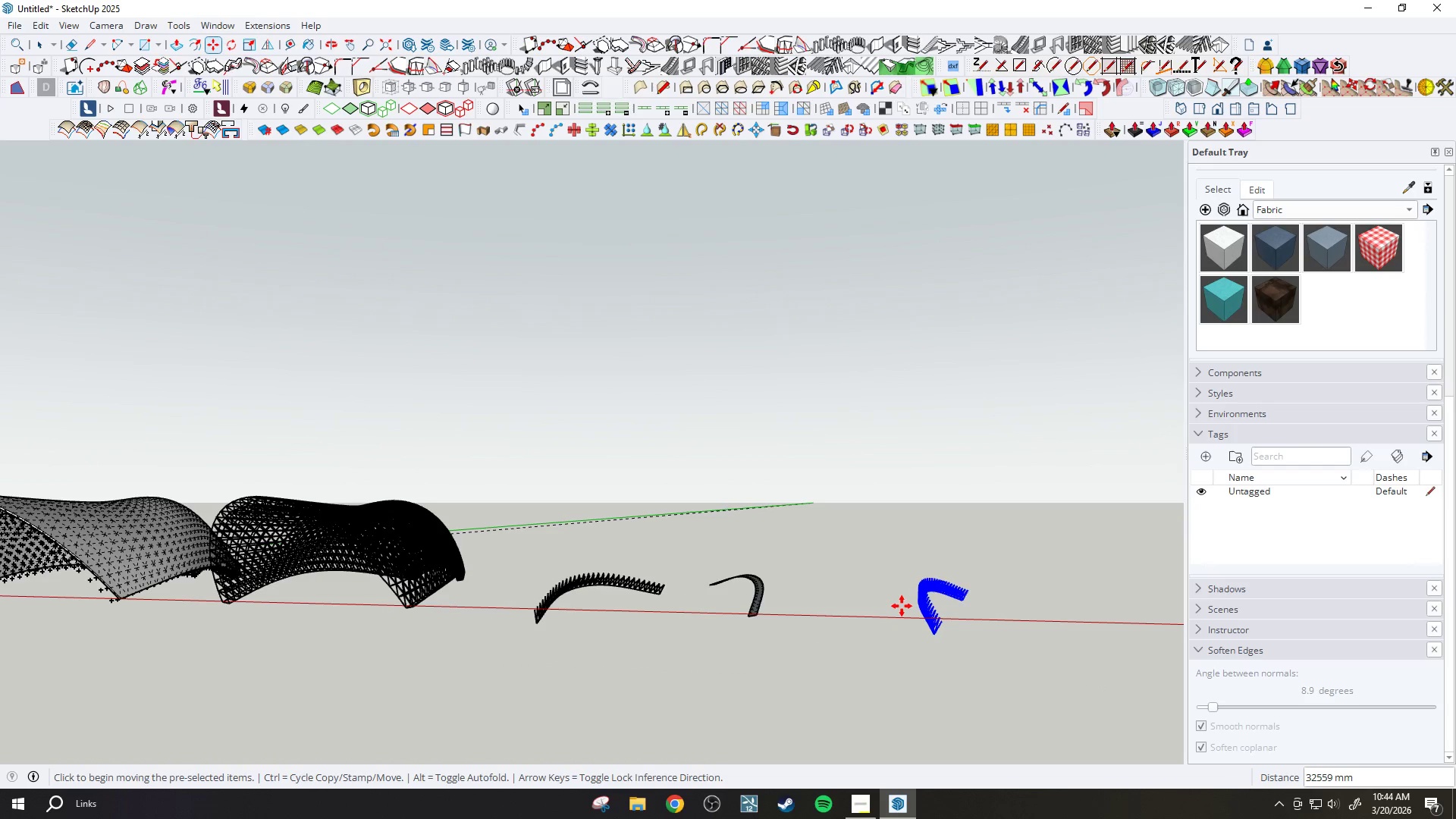 
scroll: coordinate [940, 618], scroll_direction: up, amount: 5.0
 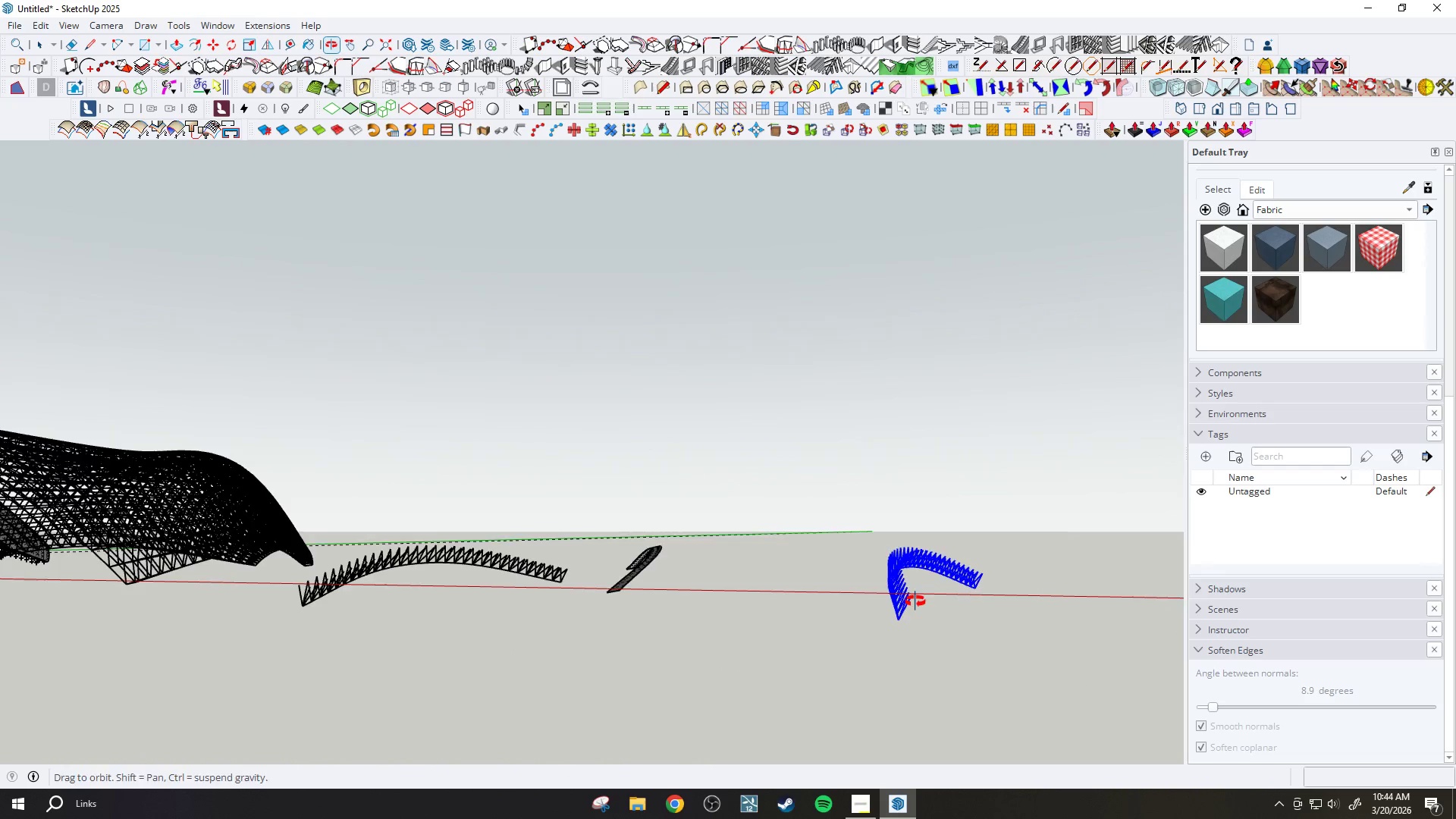 
key(Space)
 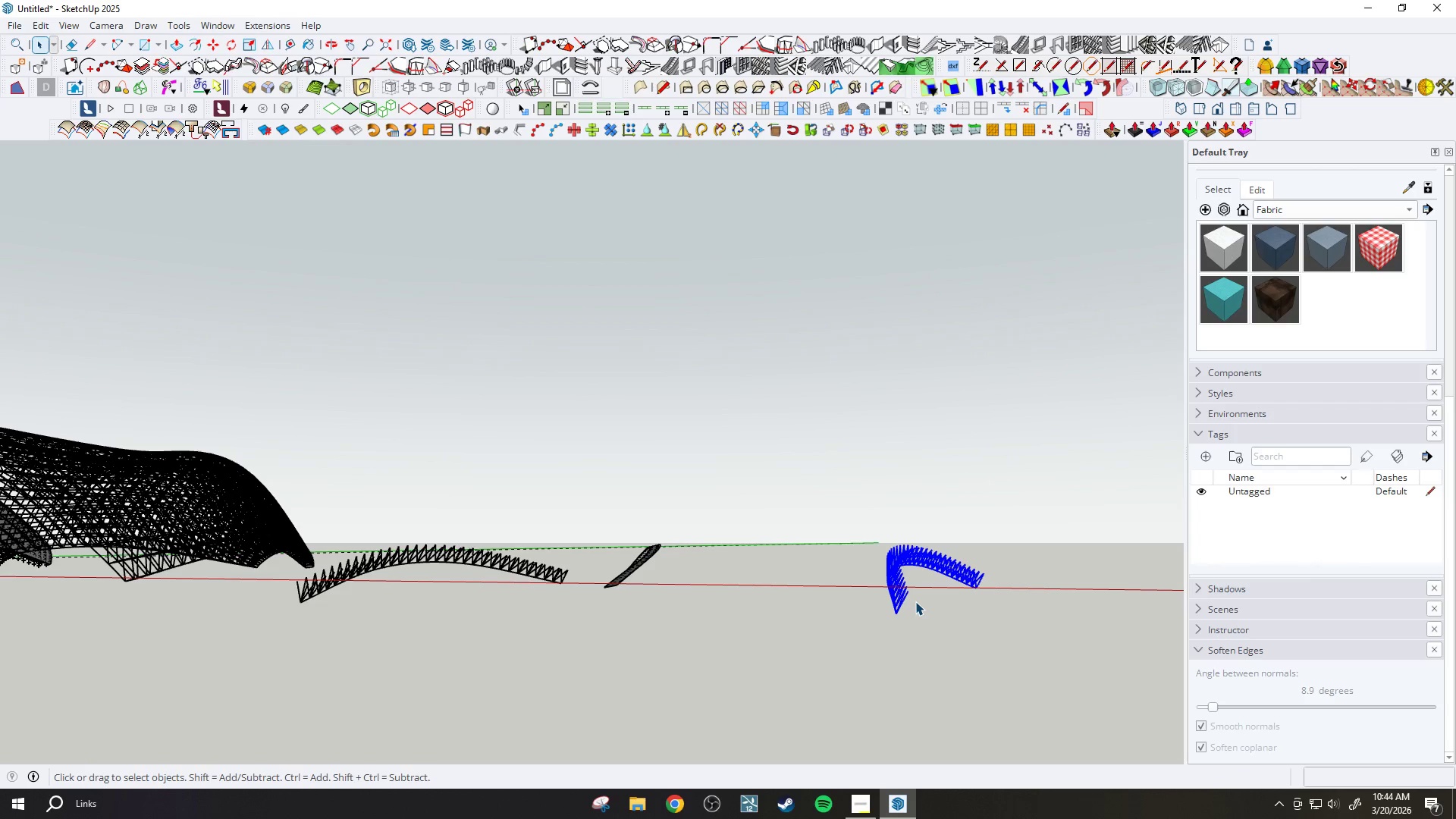 
wait(8.17)
 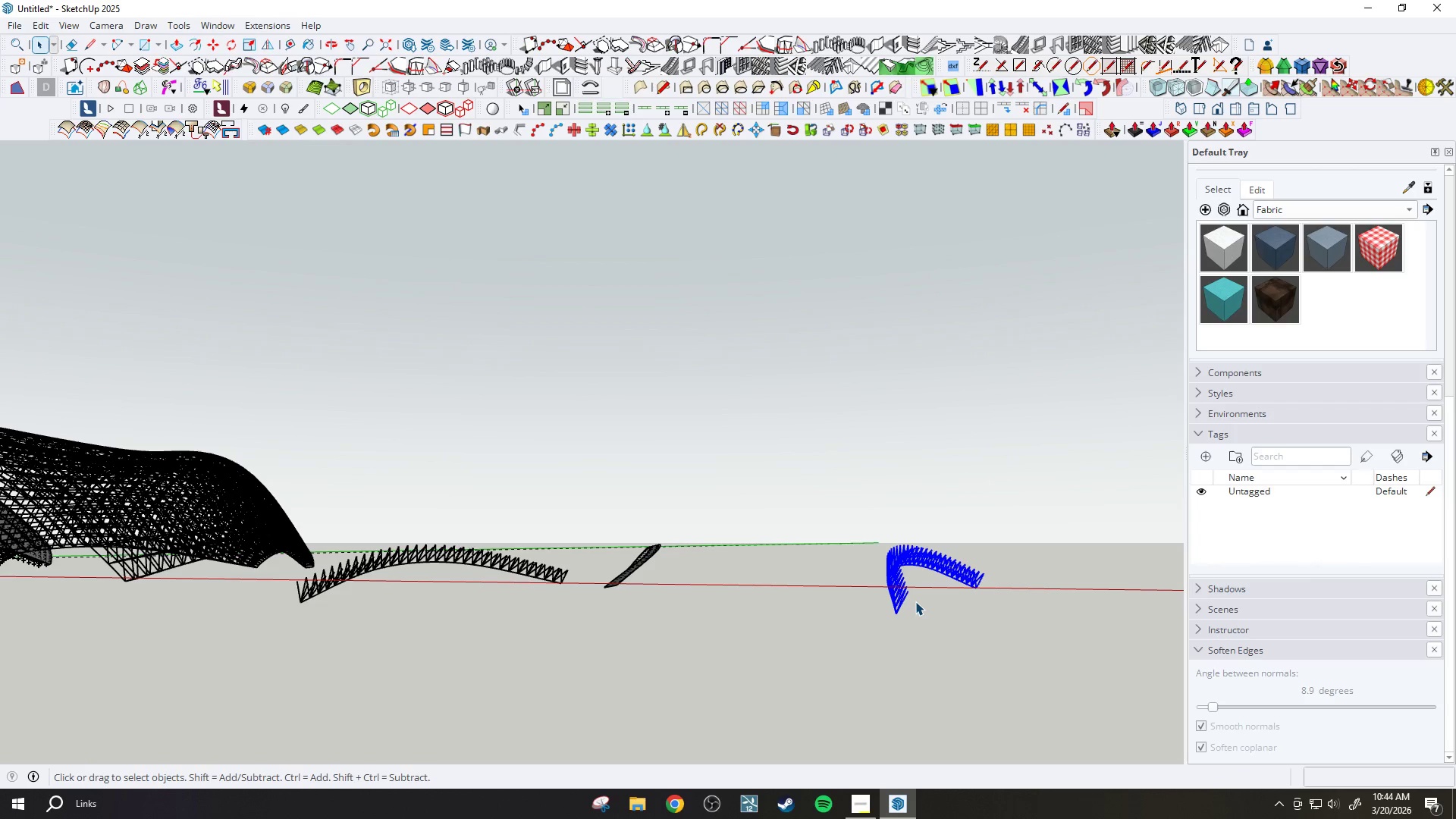 
left_click([1044, 133])
 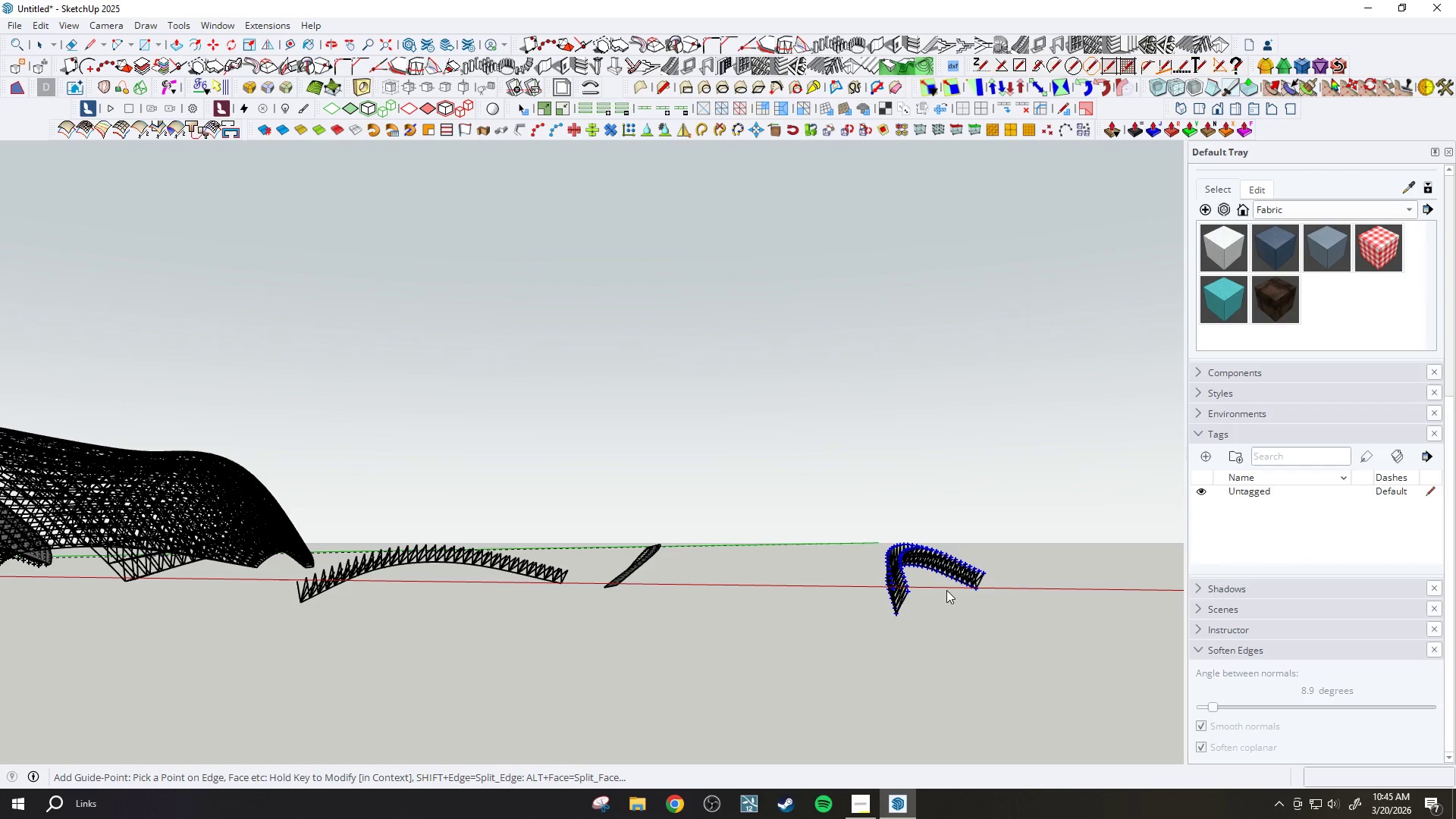 
scroll: coordinate [807, 564], scroll_direction: up, amount: 6.0
 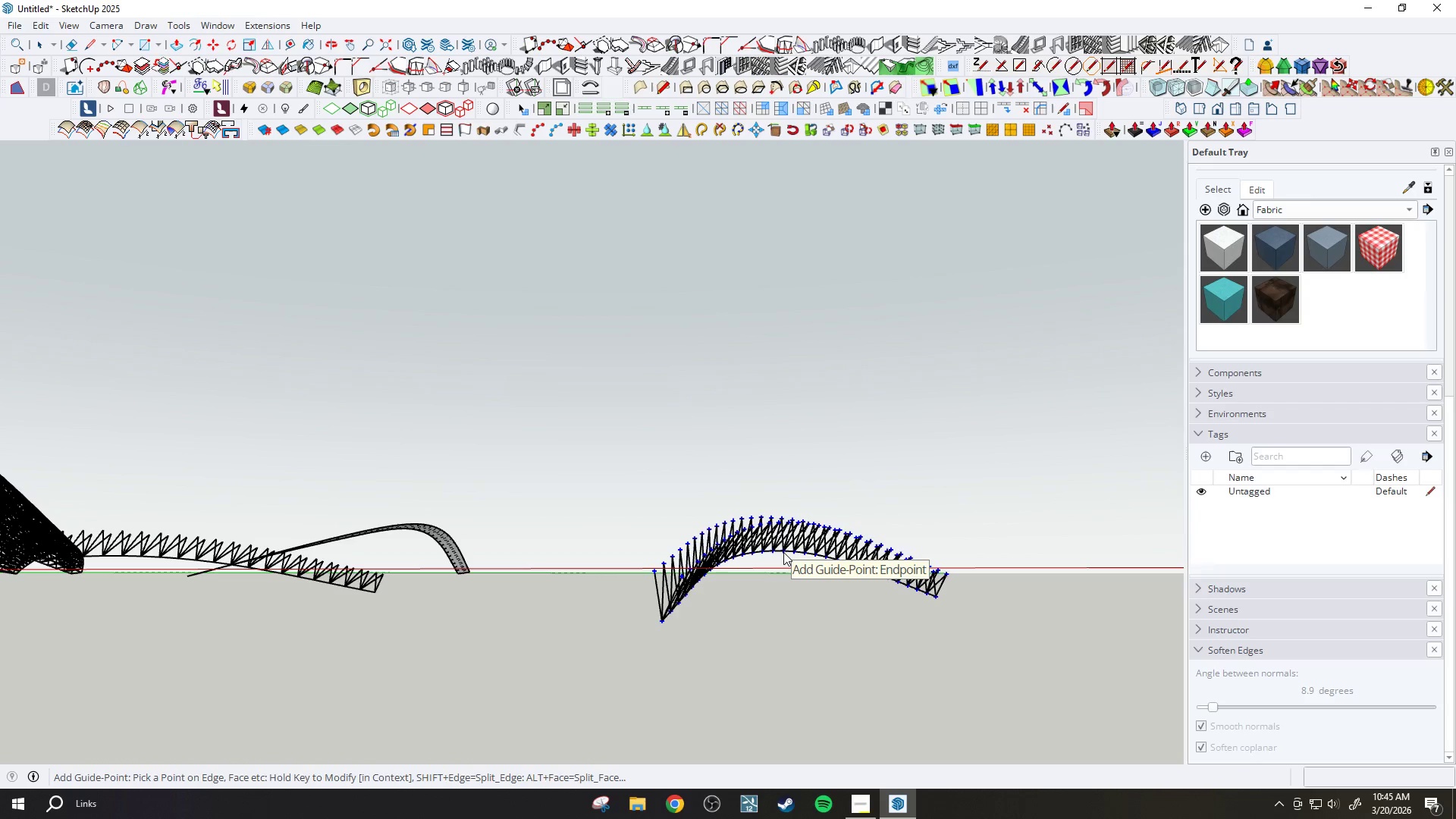 
left_click_drag(start_coordinate=[592, 423], to_coordinate=[1071, 703])
 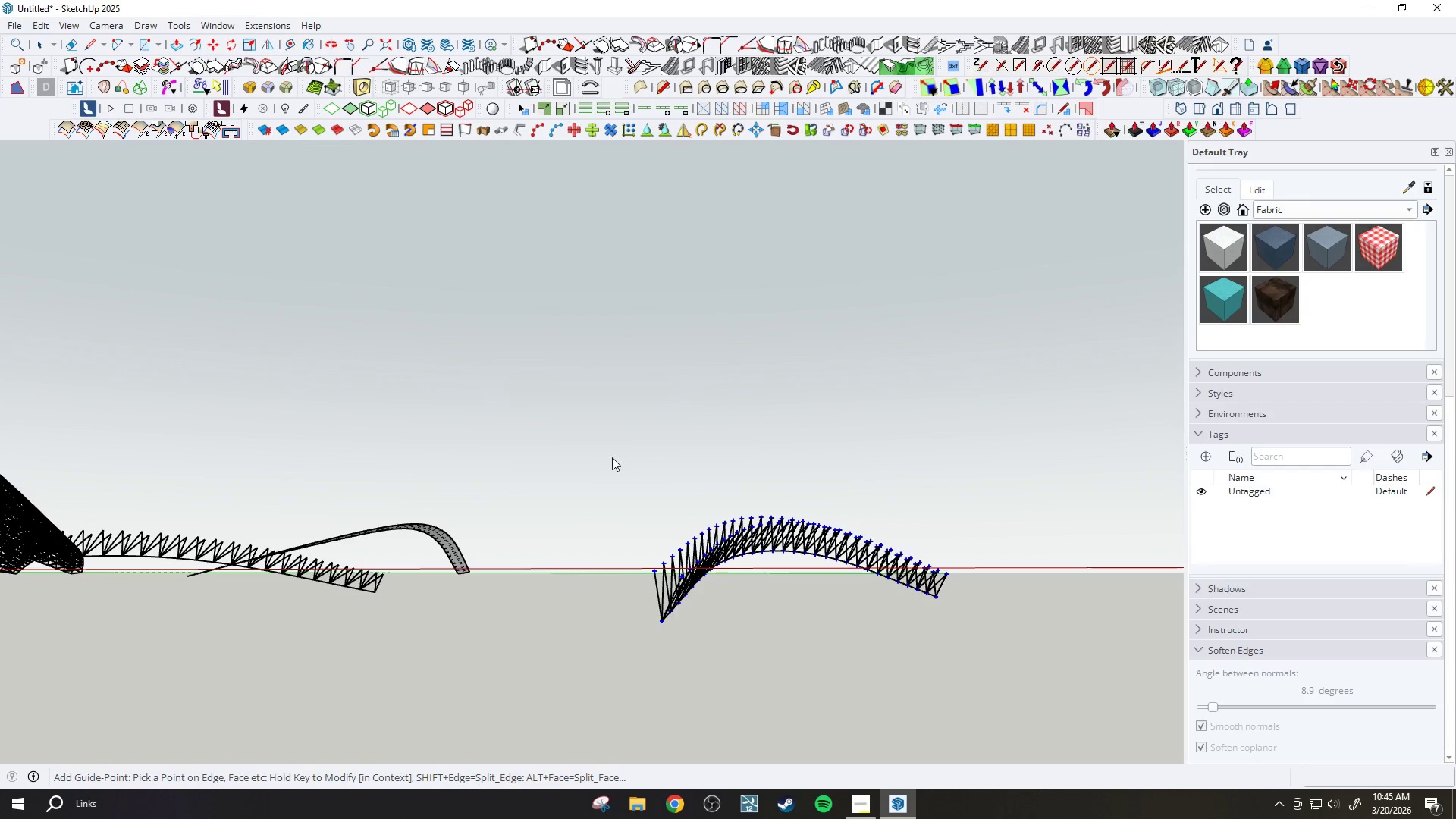 
left_click_drag(start_coordinate=[592, 450], to_coordinate=[977, 666])
 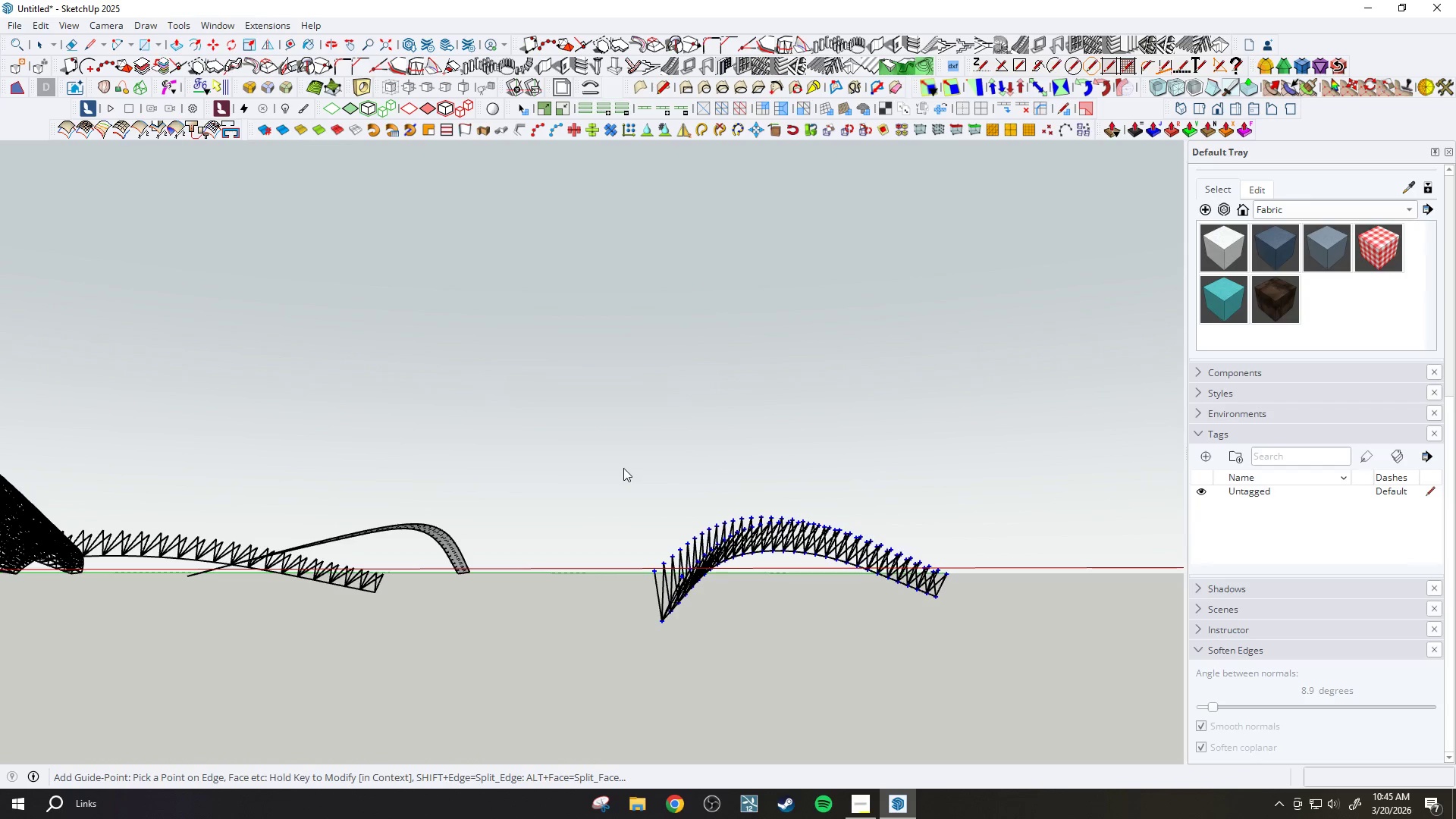 
double_click([609, 447])
 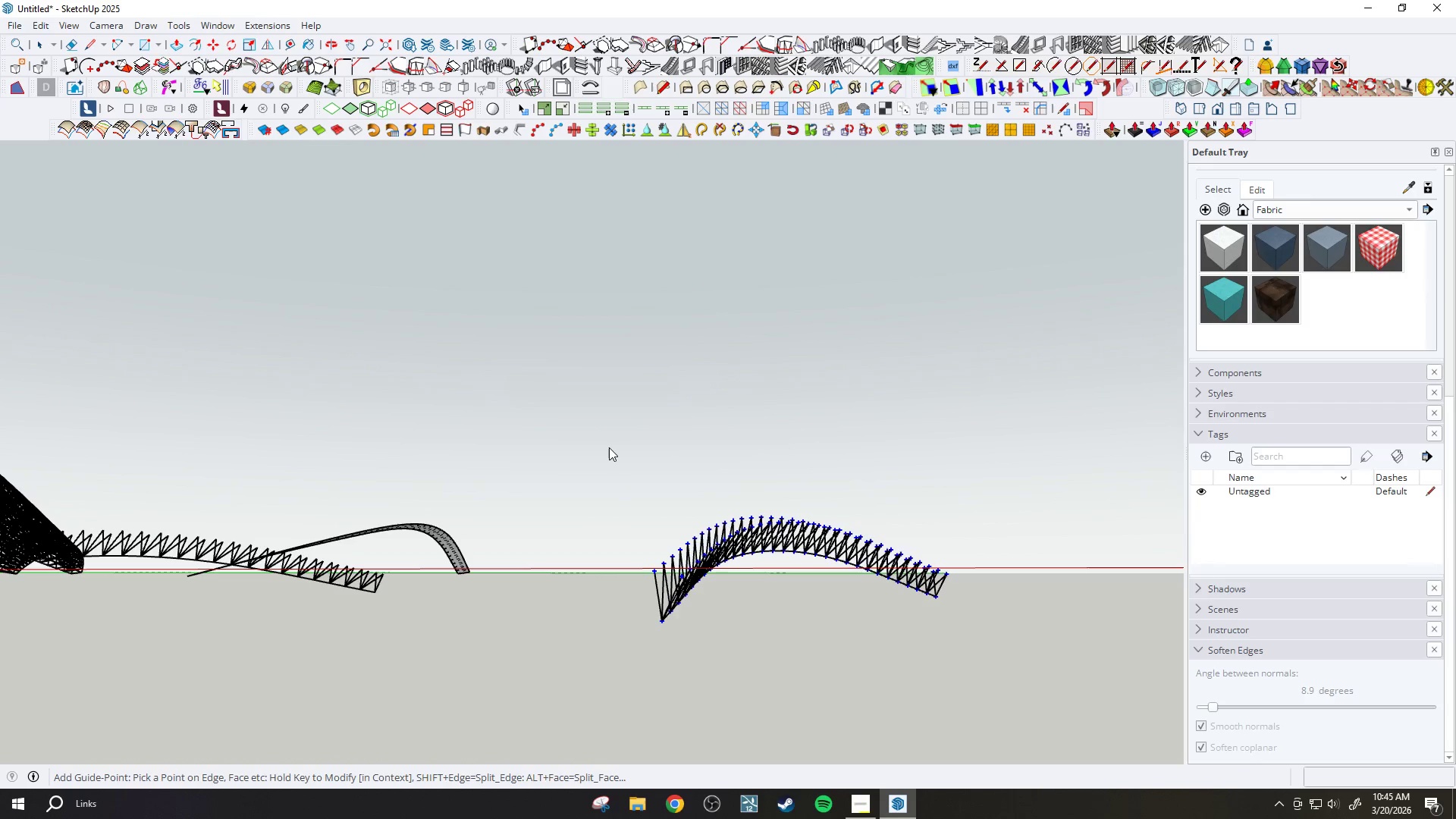 
triple_click([609, 447])
 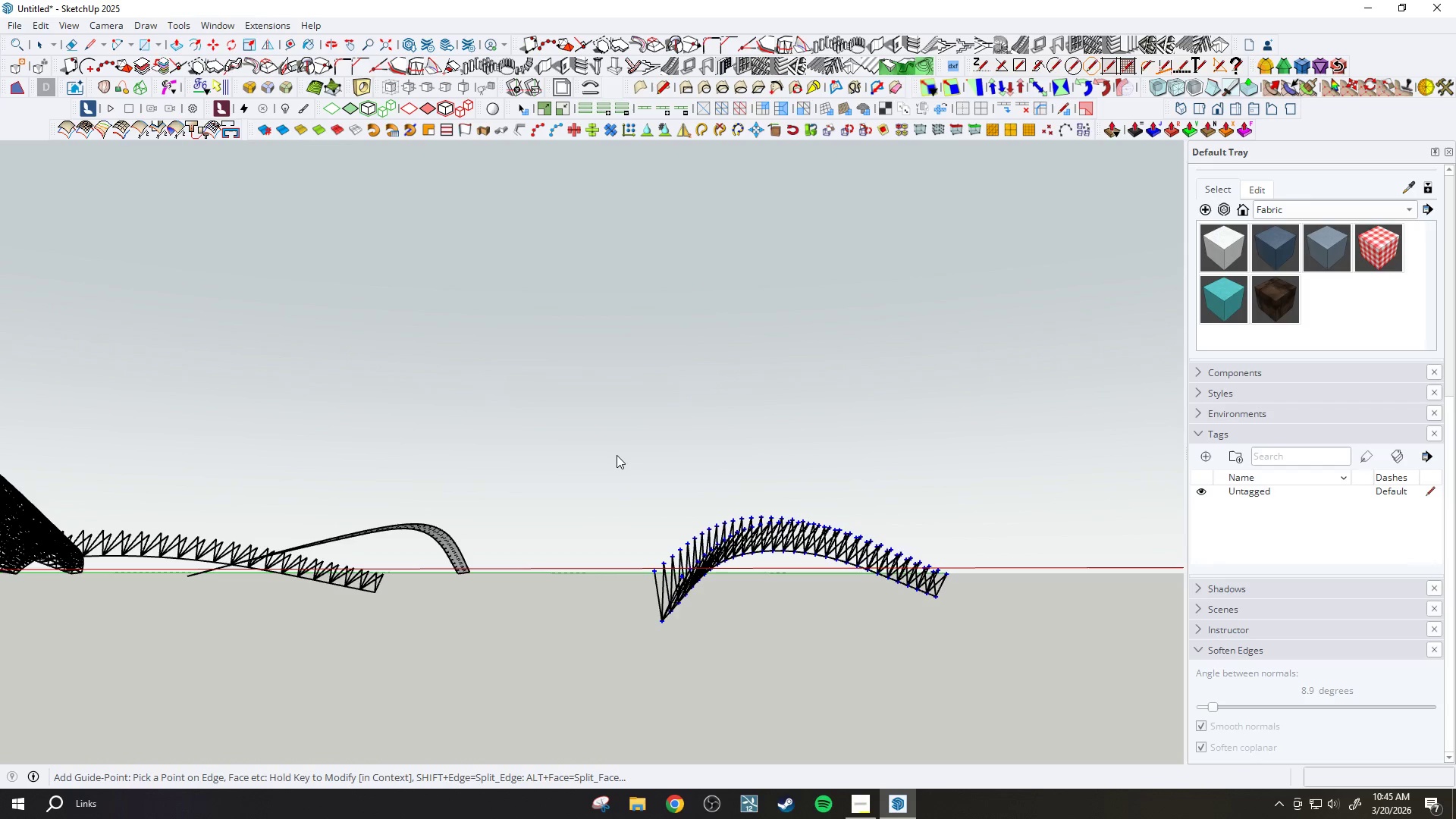 
key(Enter)
 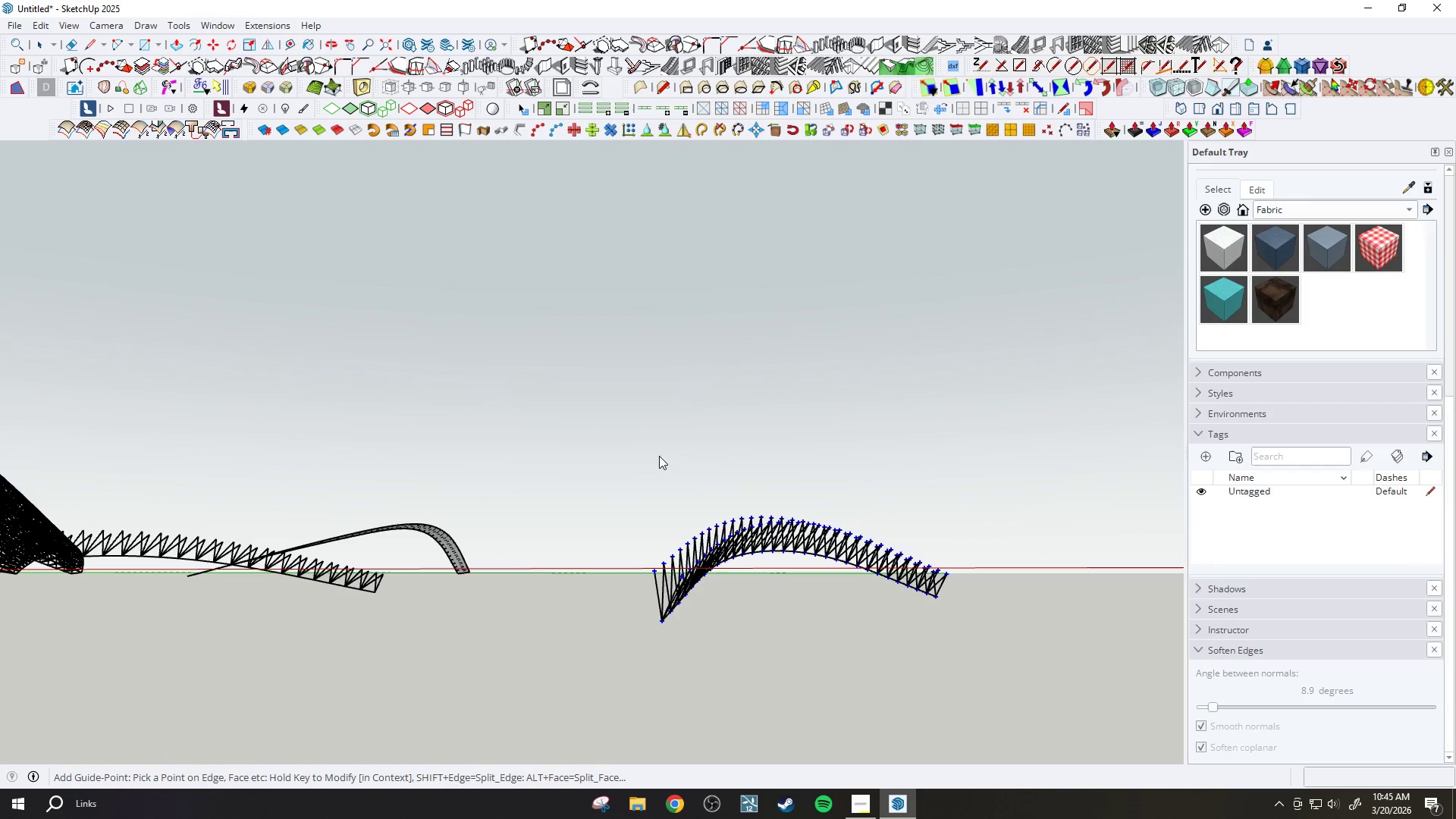 
key(Space)
 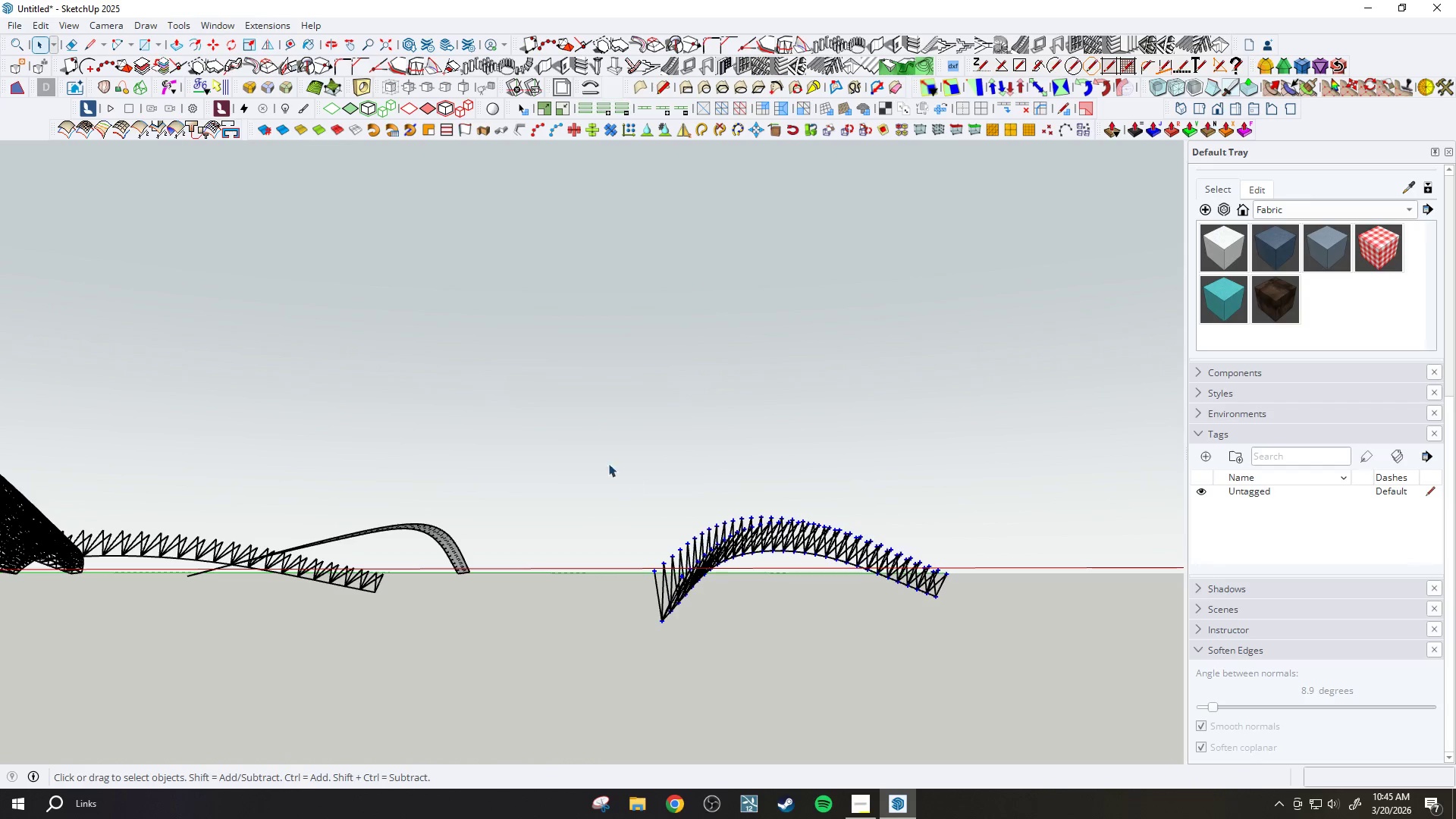 
left_click_drag(start_coordinate=[579, 432], to_coordinate=[974, 674])
 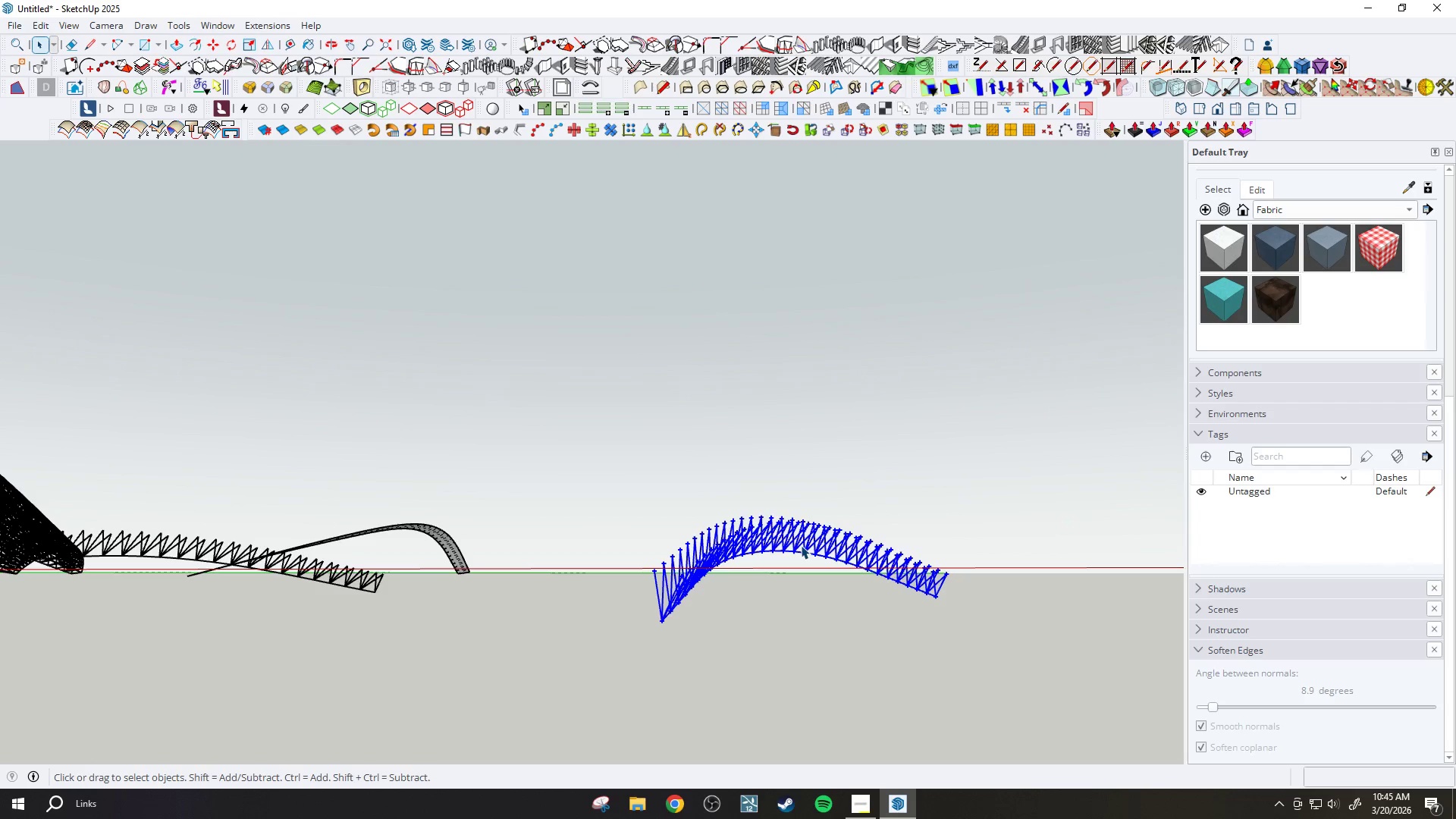 
wait(13.69)
 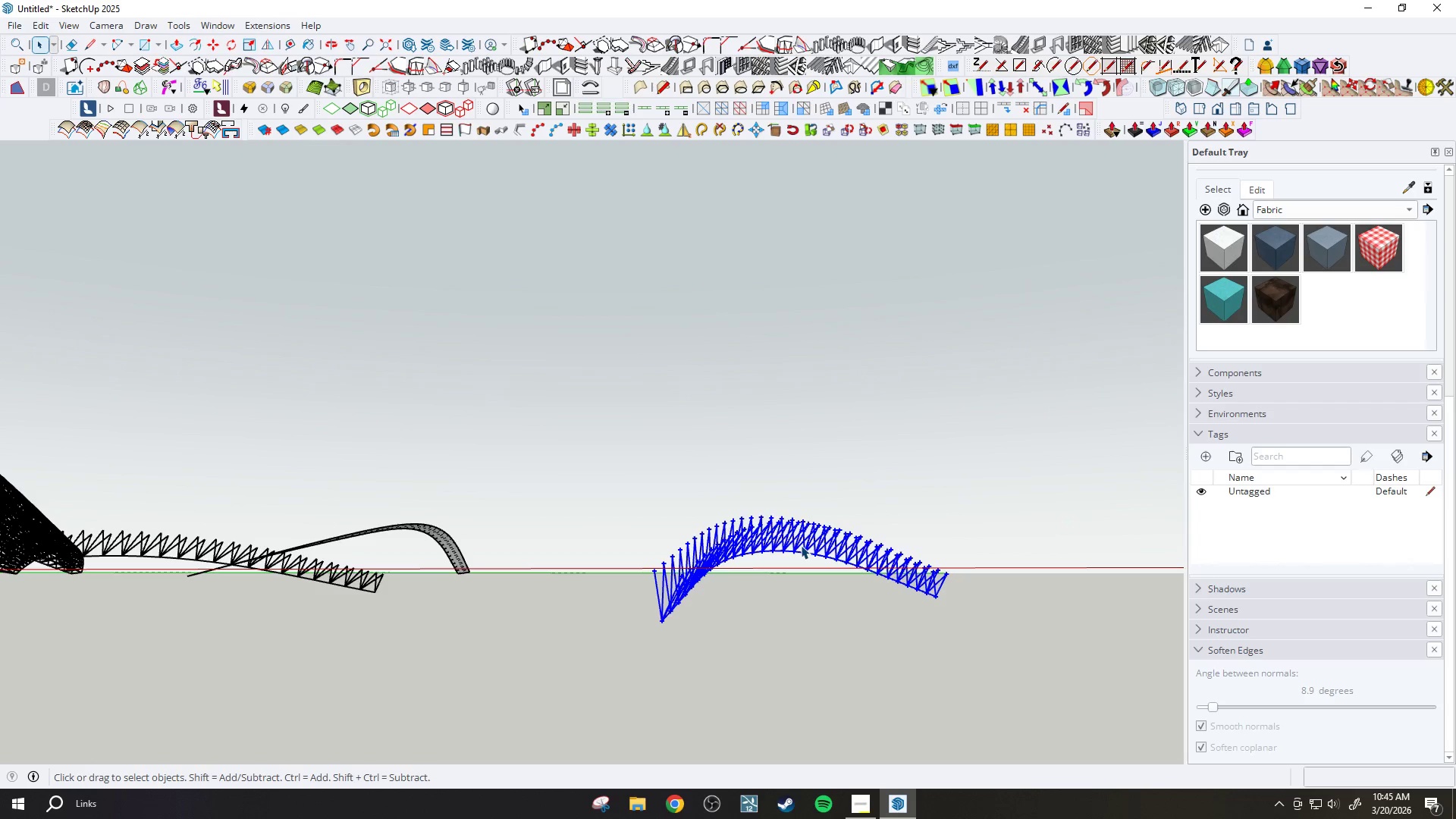 
right_click([771, 548])
 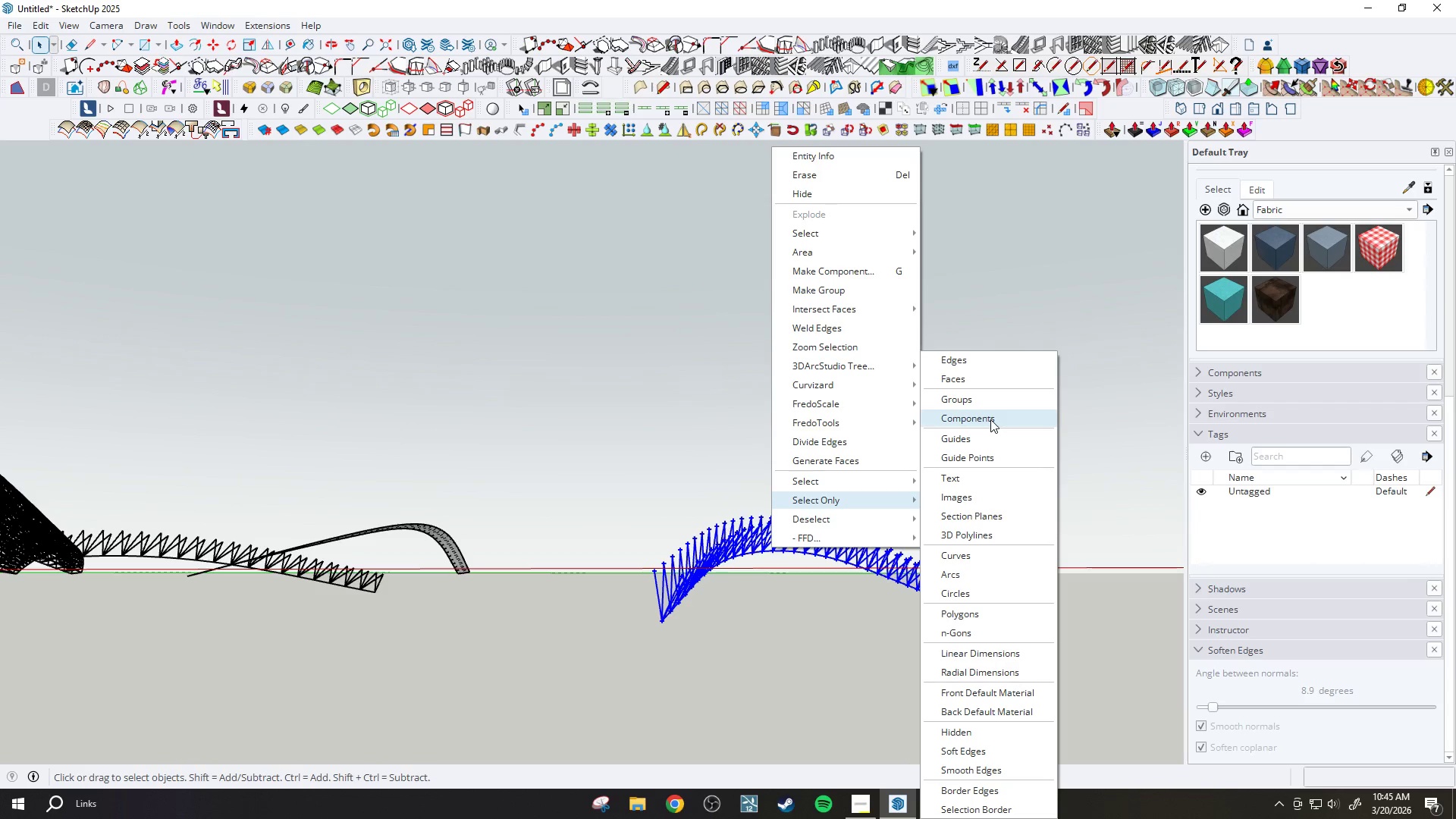 
wait(7.16)
 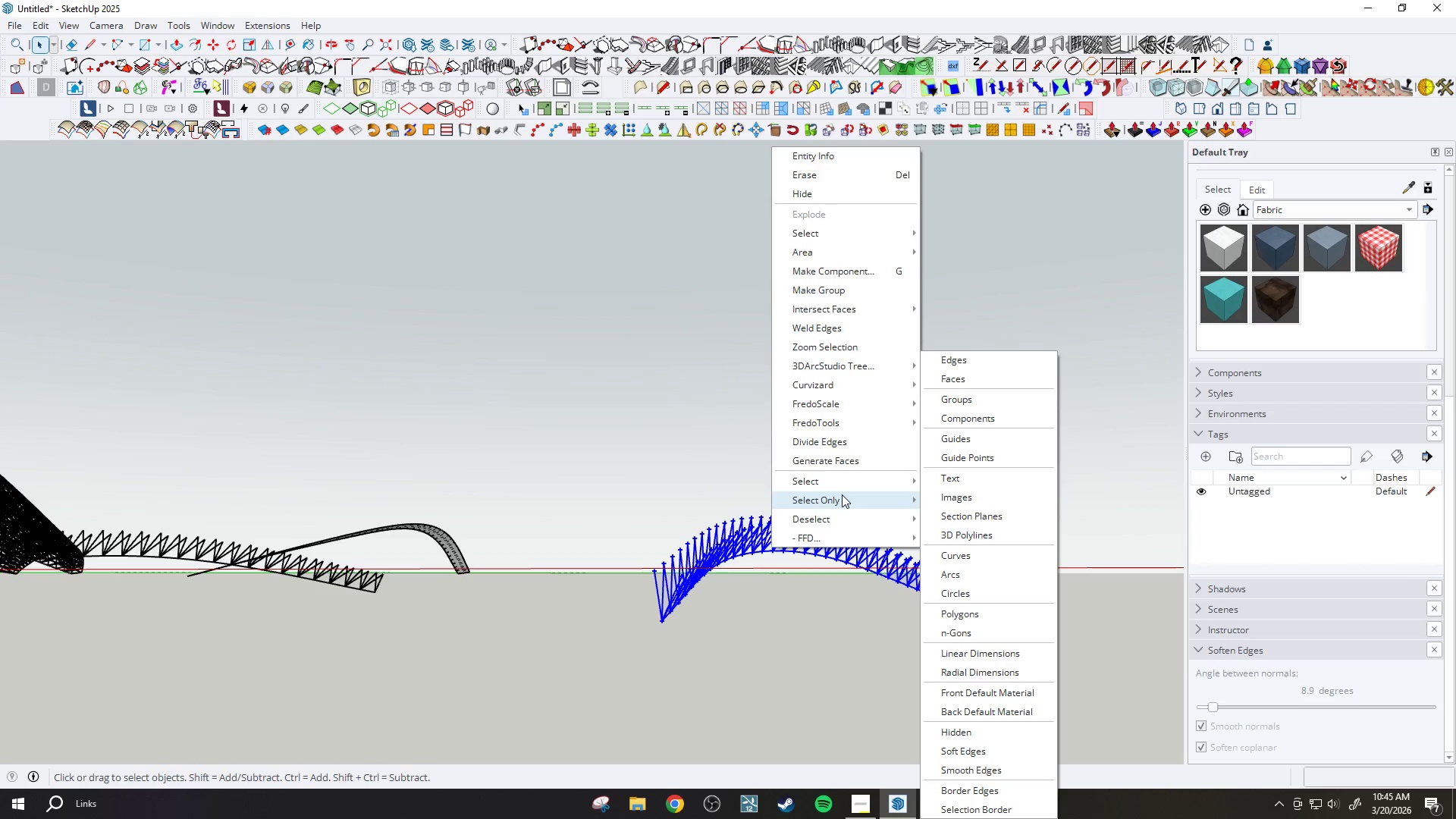 
left_click([1003, 362])
 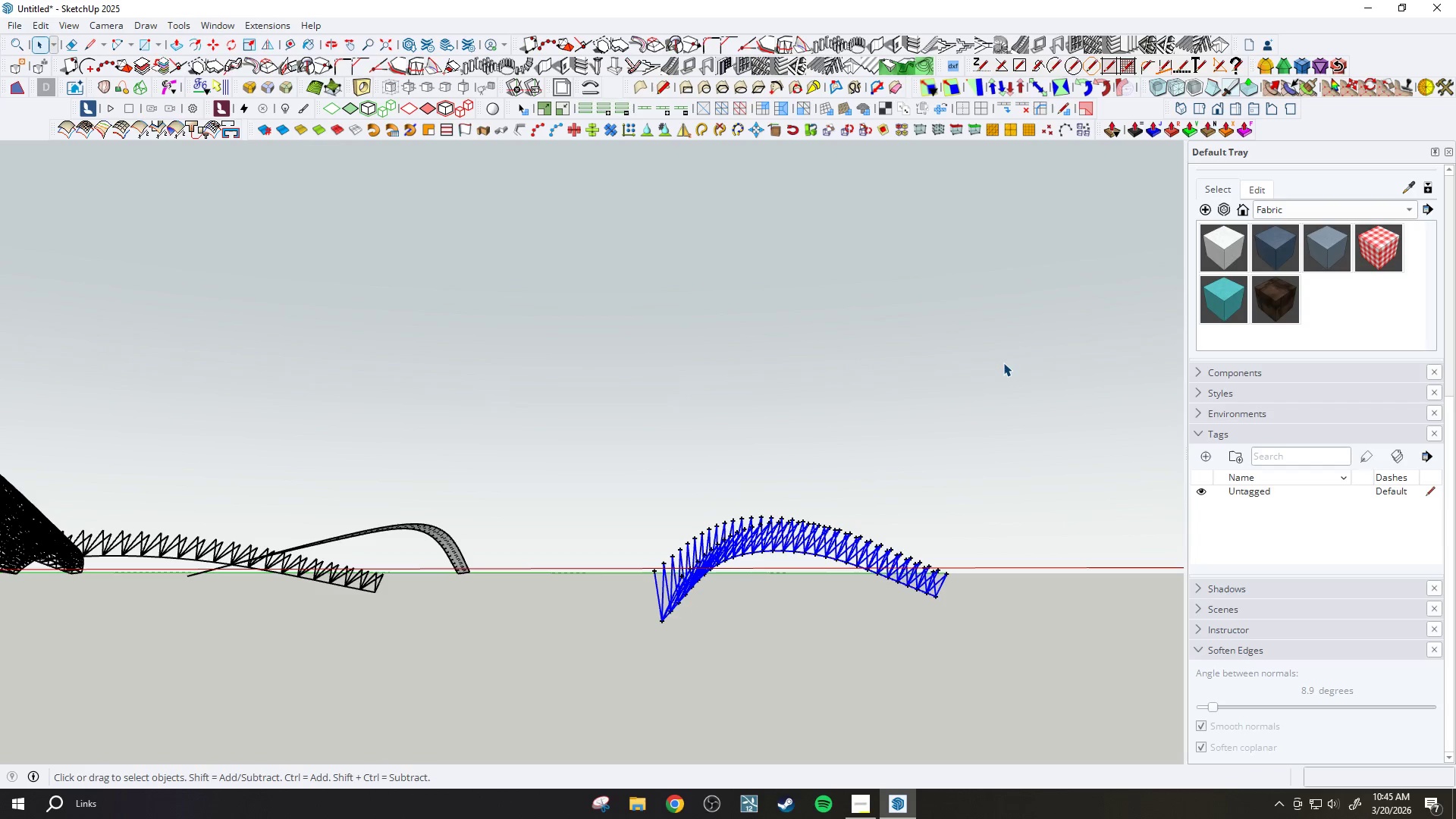 
key(Delete)
 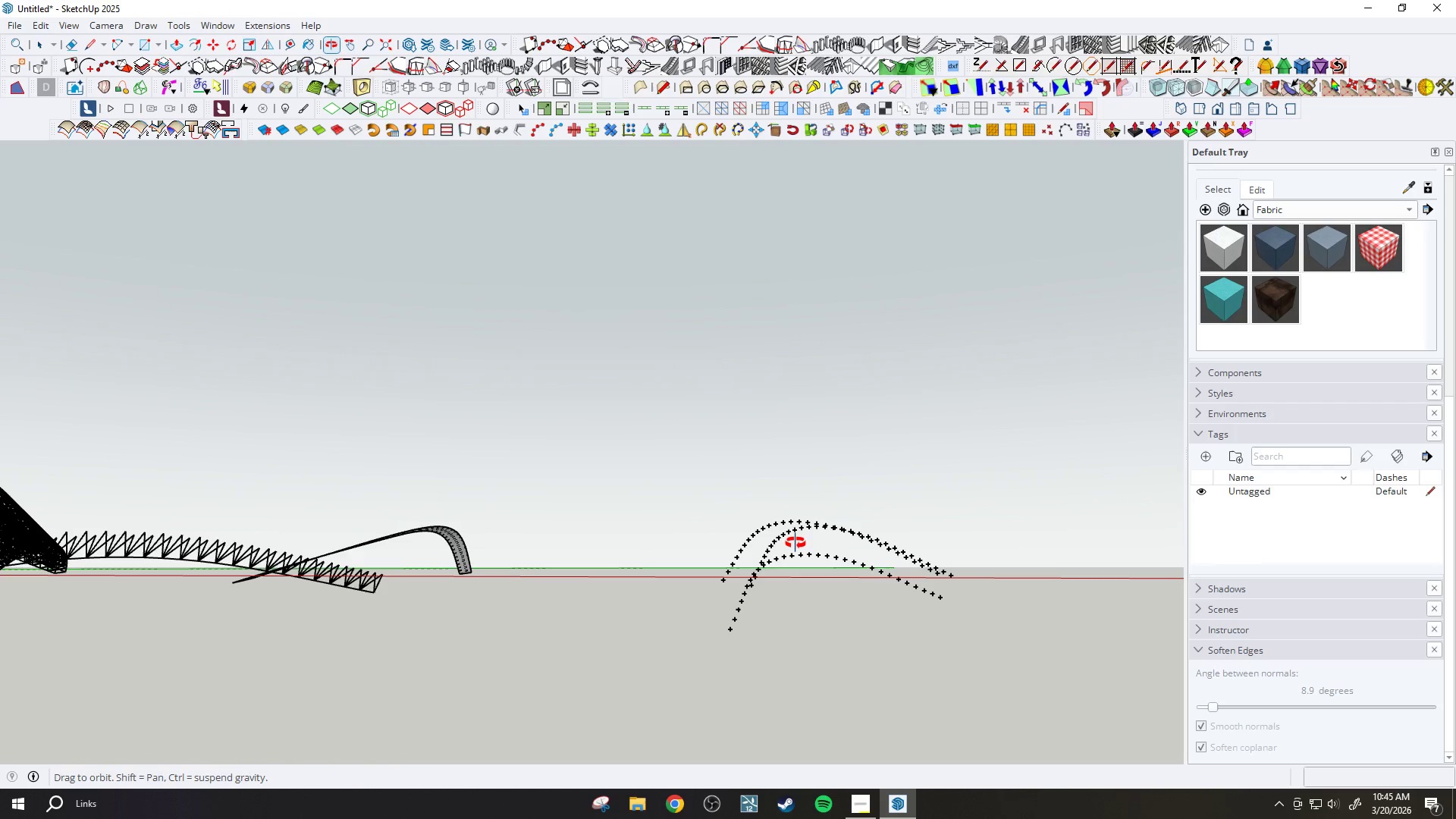 
scroll: coordinate [890, 544], scroll_direction: down, amount: 17.0
 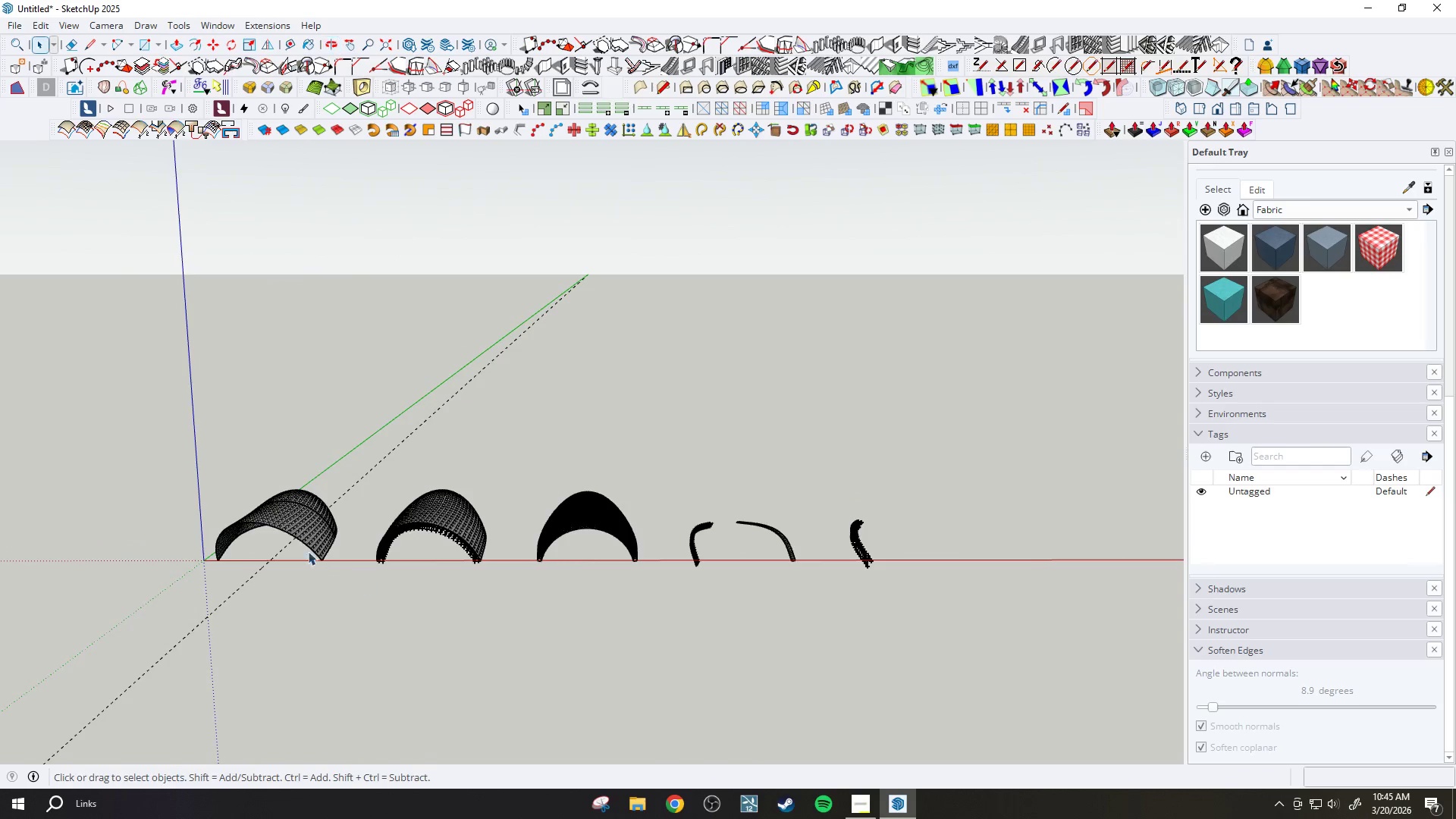 
scroll: coordinate [282, 522], scroll_direction: up, amount: 12.0
 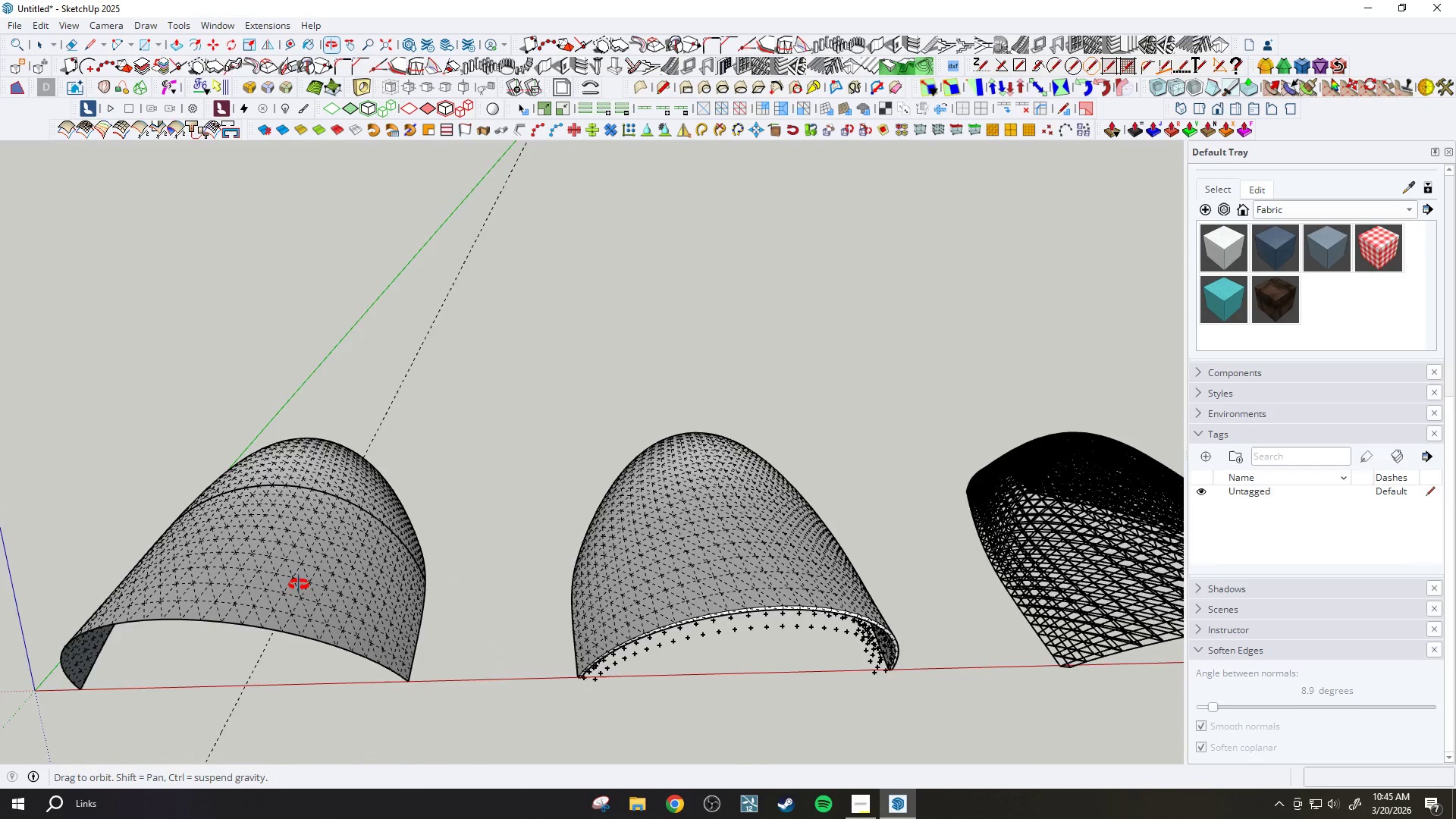 
left_click([284, 577])
 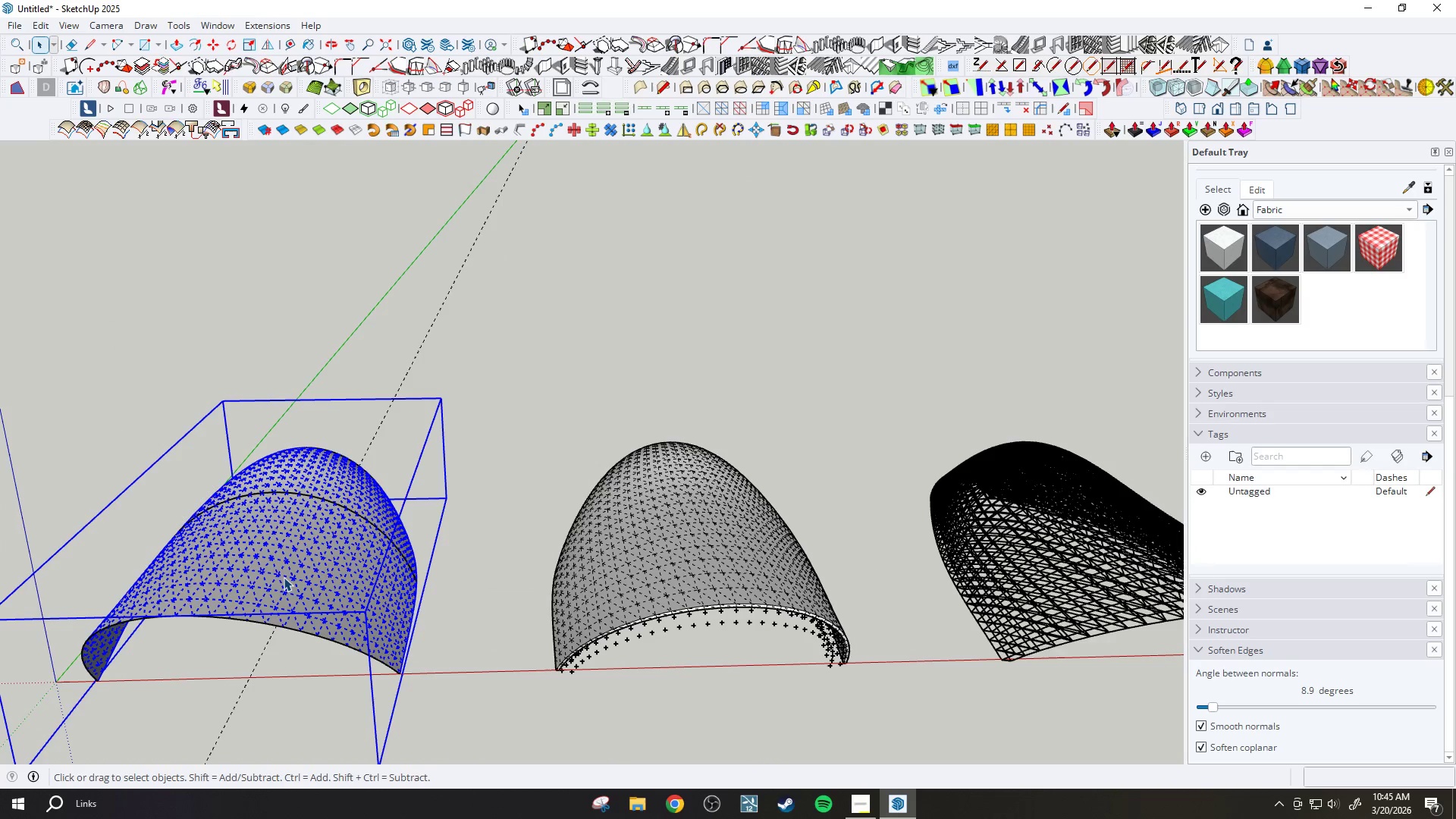 
scroll: coordinate [299, 585], scroll_direction: down, amount: 1.0
 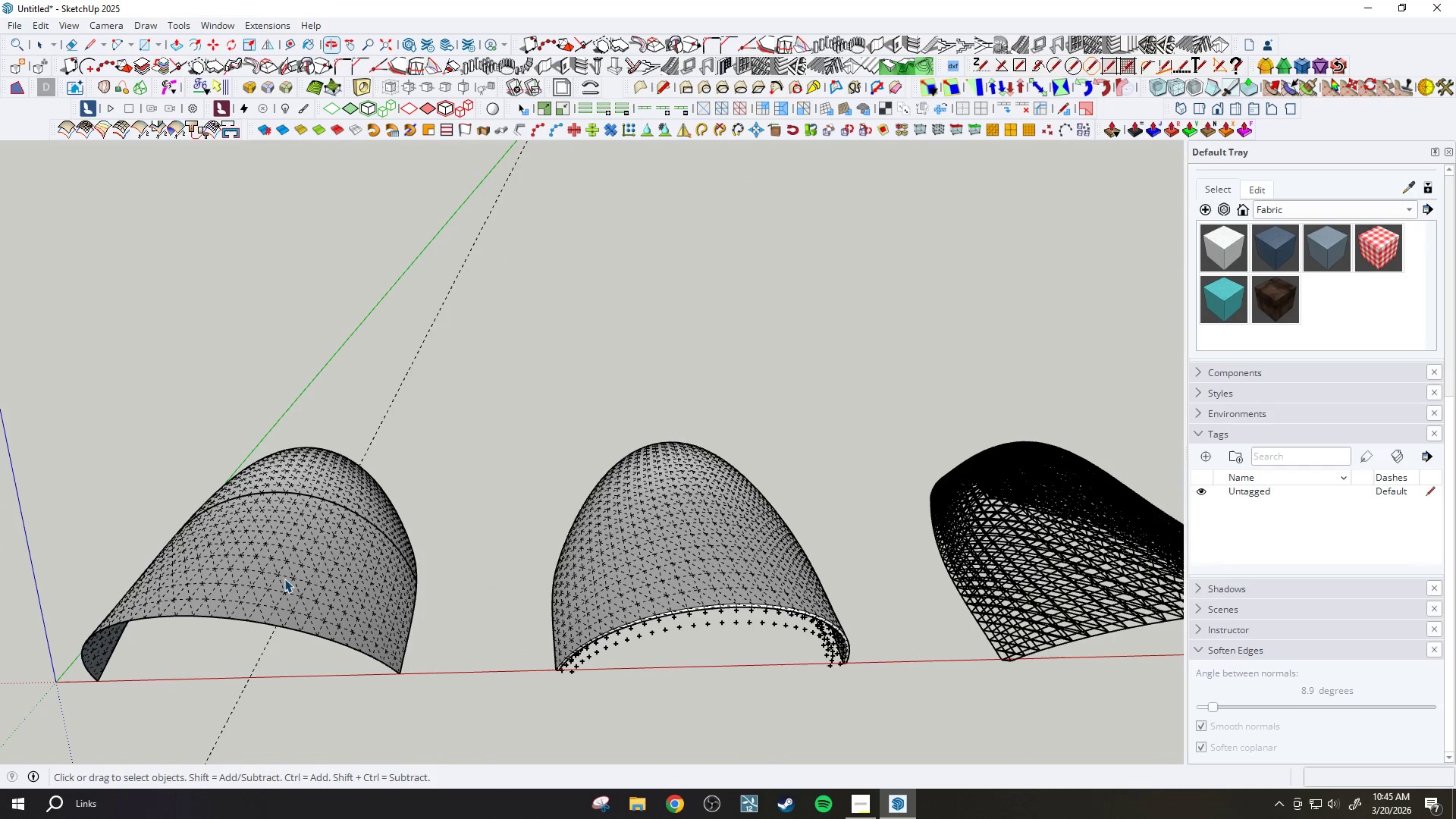 
key(Delete)
 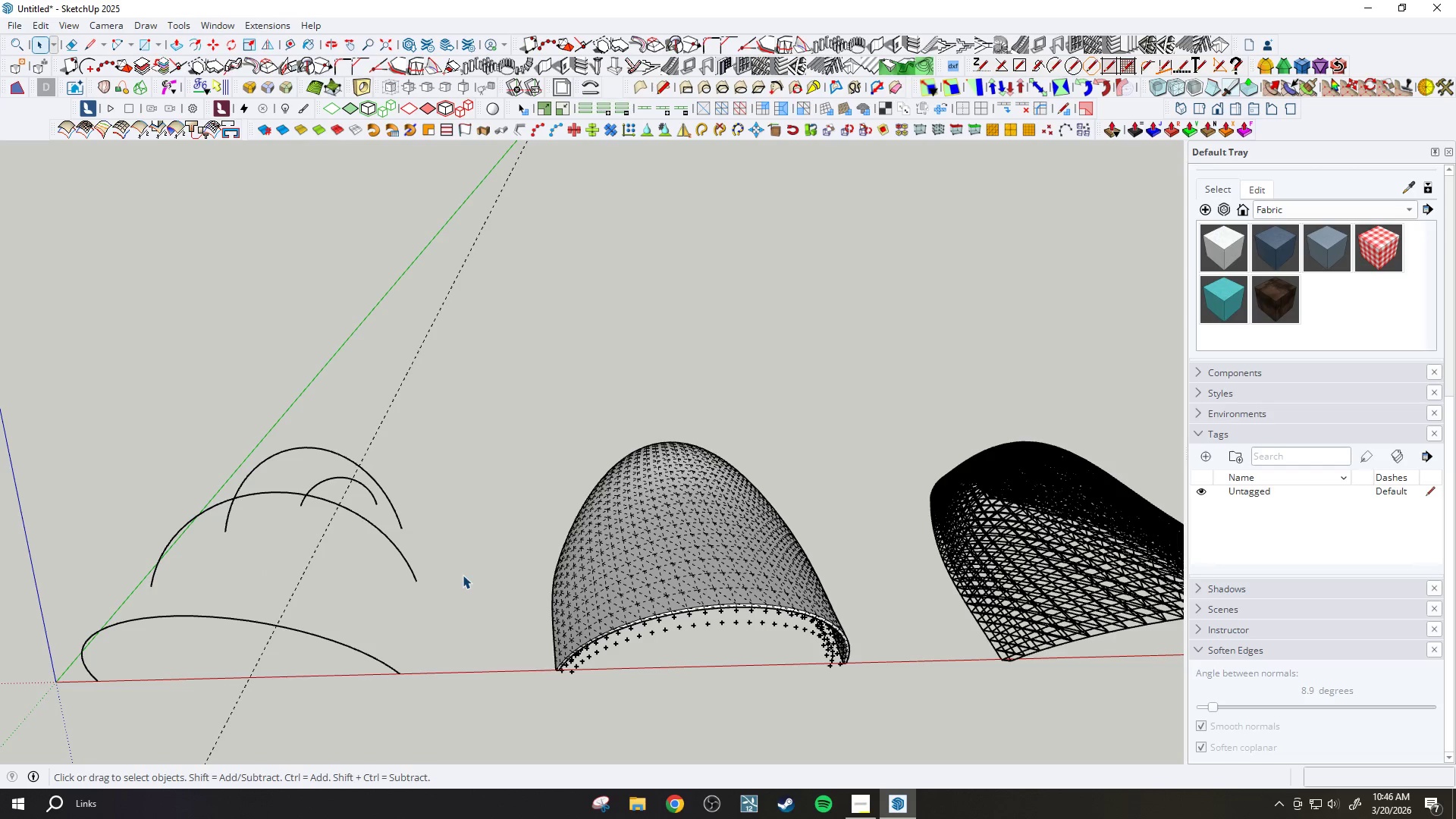 
wait(15.66)
 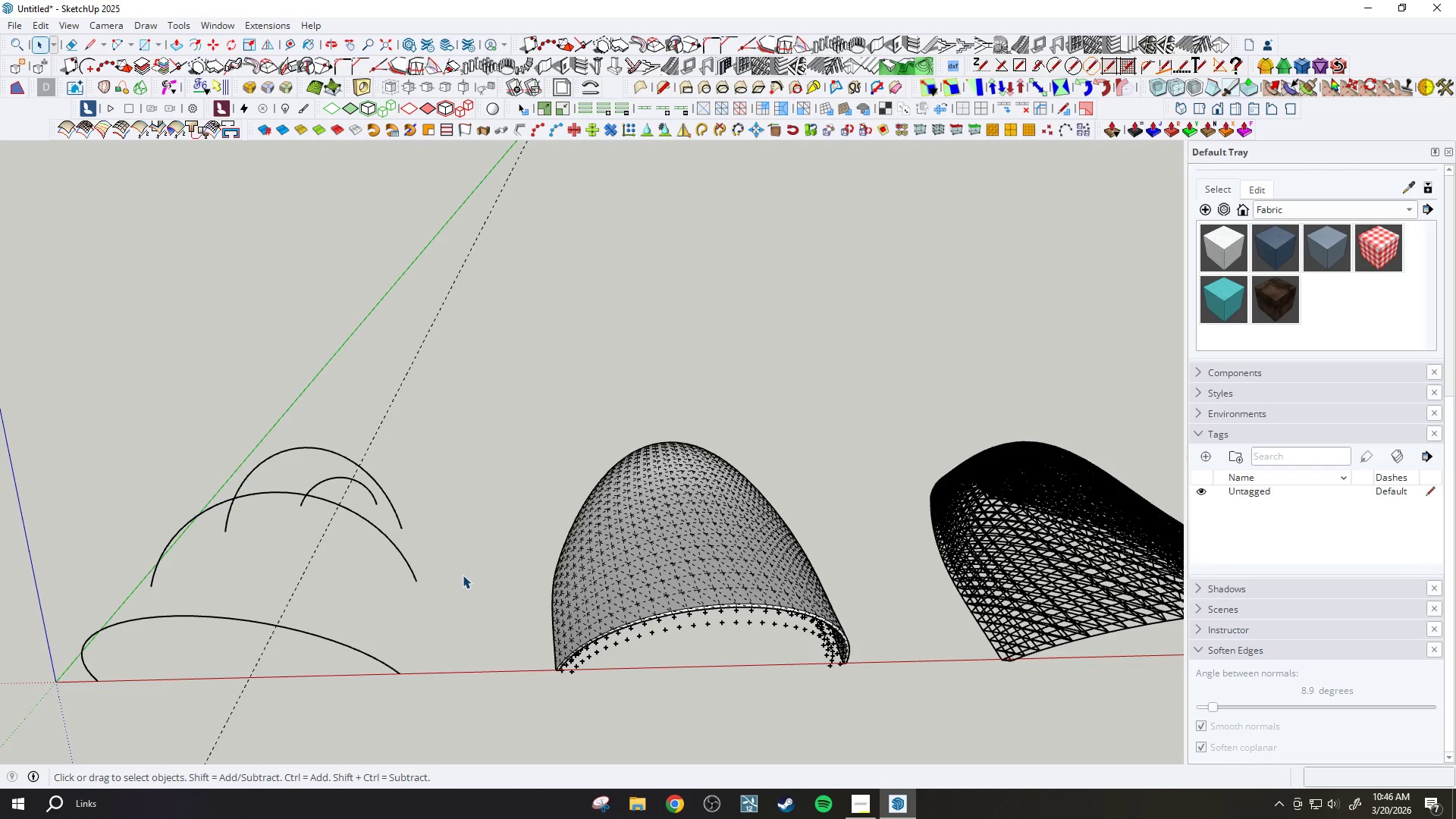 
left_click([148, 25])
 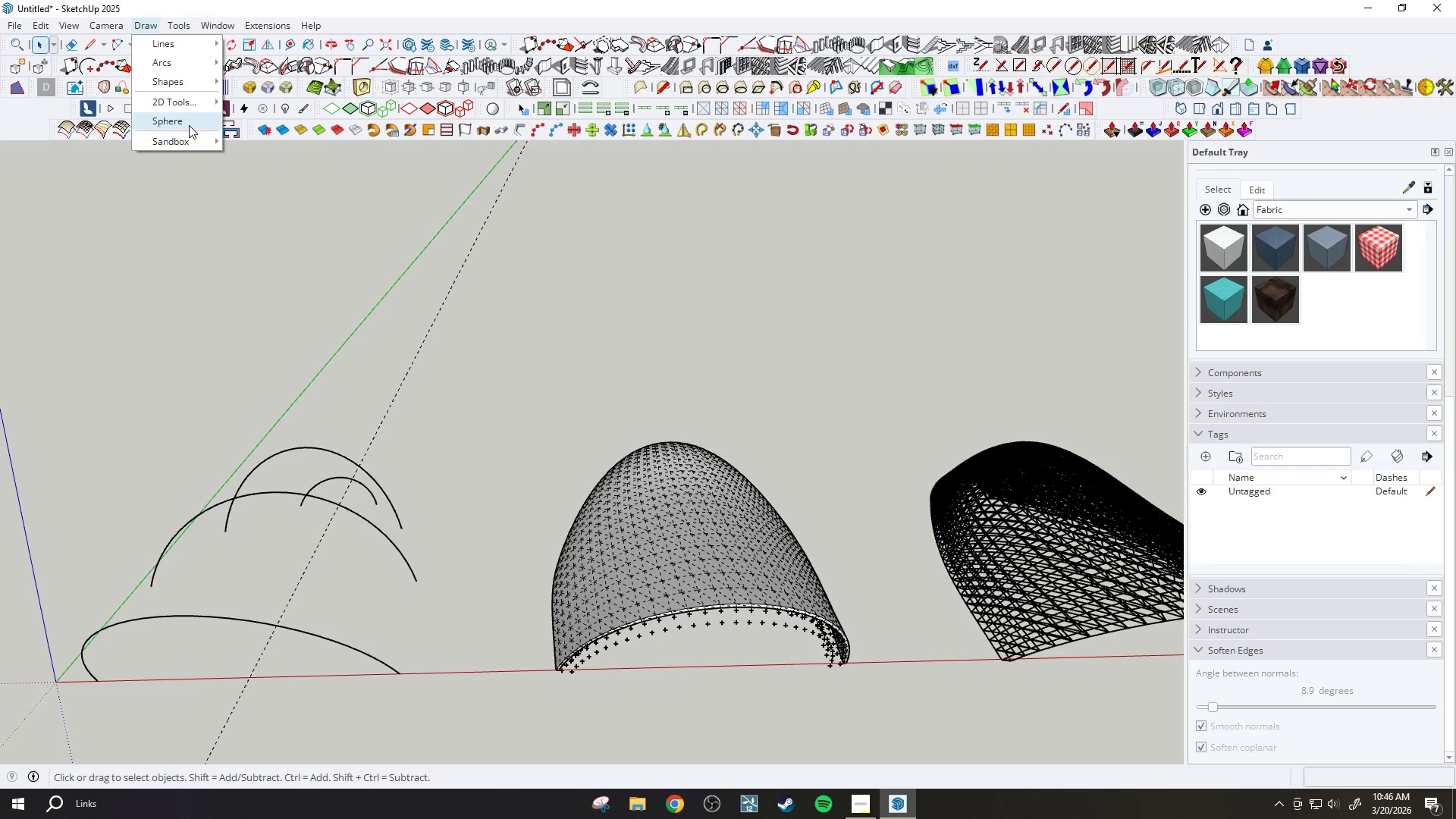 
left_click([189, 125])
 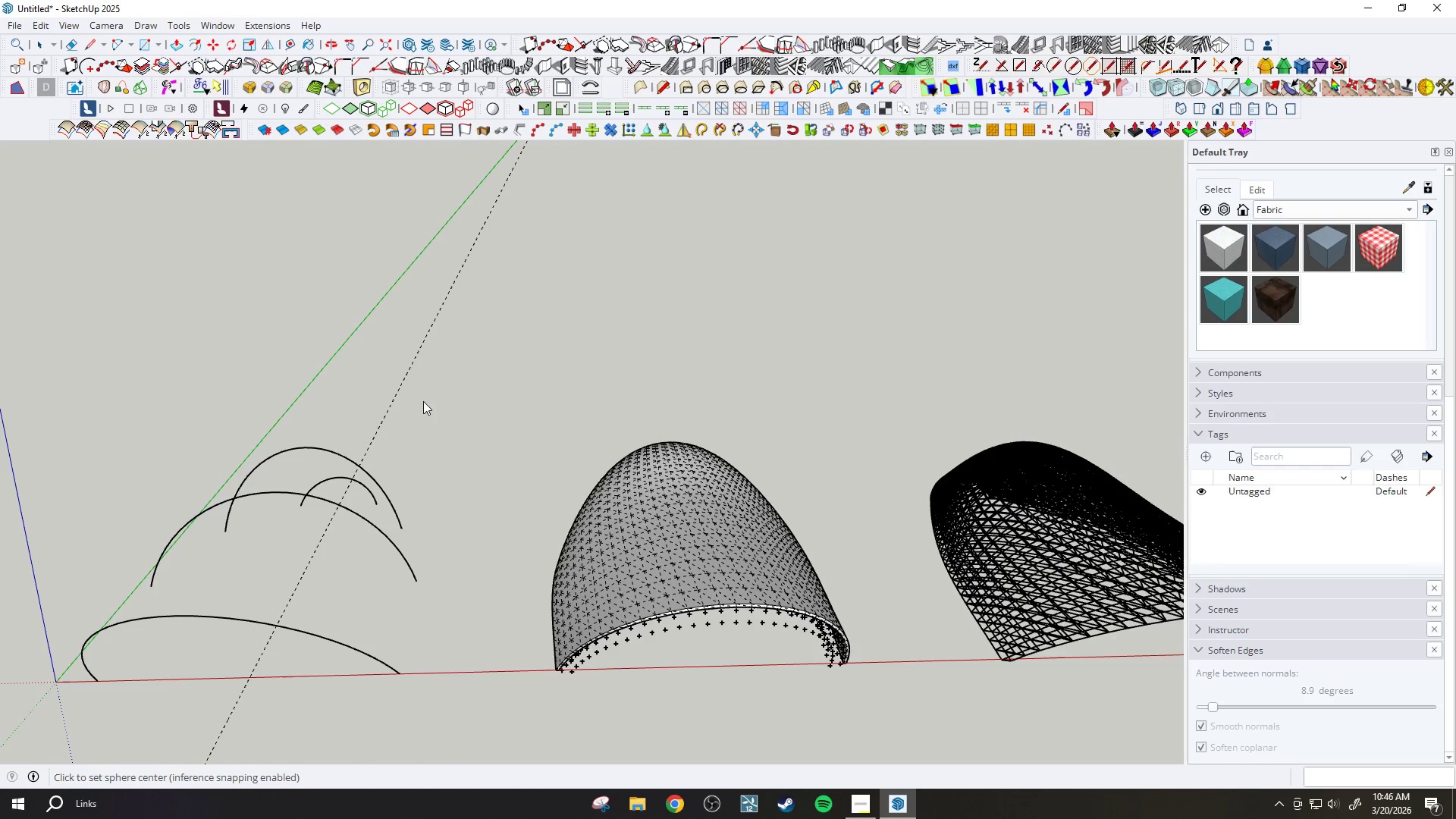 
scroll: coordinate [541, 479], scroll_direction: down, amount: 6.0
 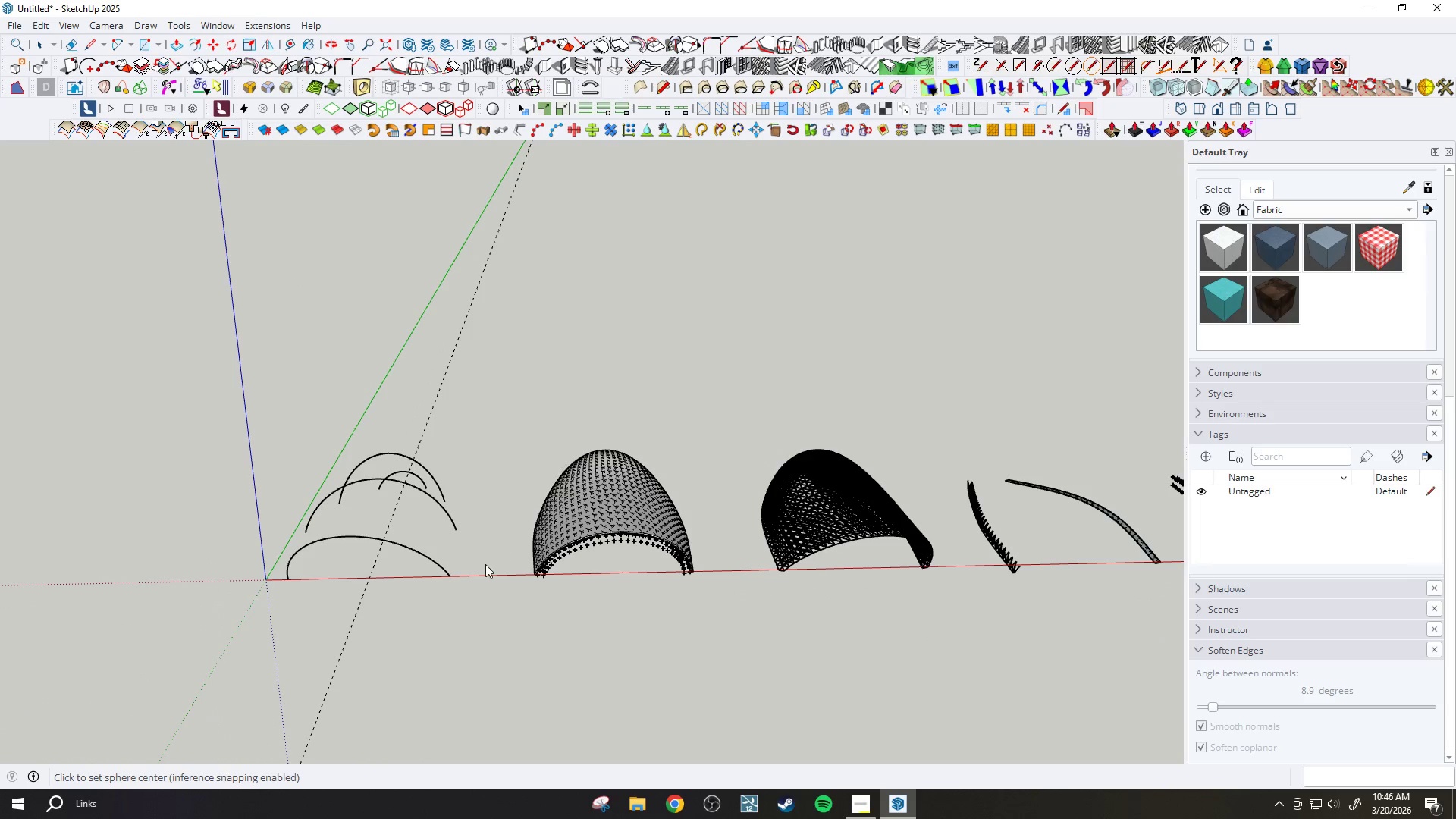 
scroll: coordinate [485, 564], scroll_direction: up, amount: 4.0
 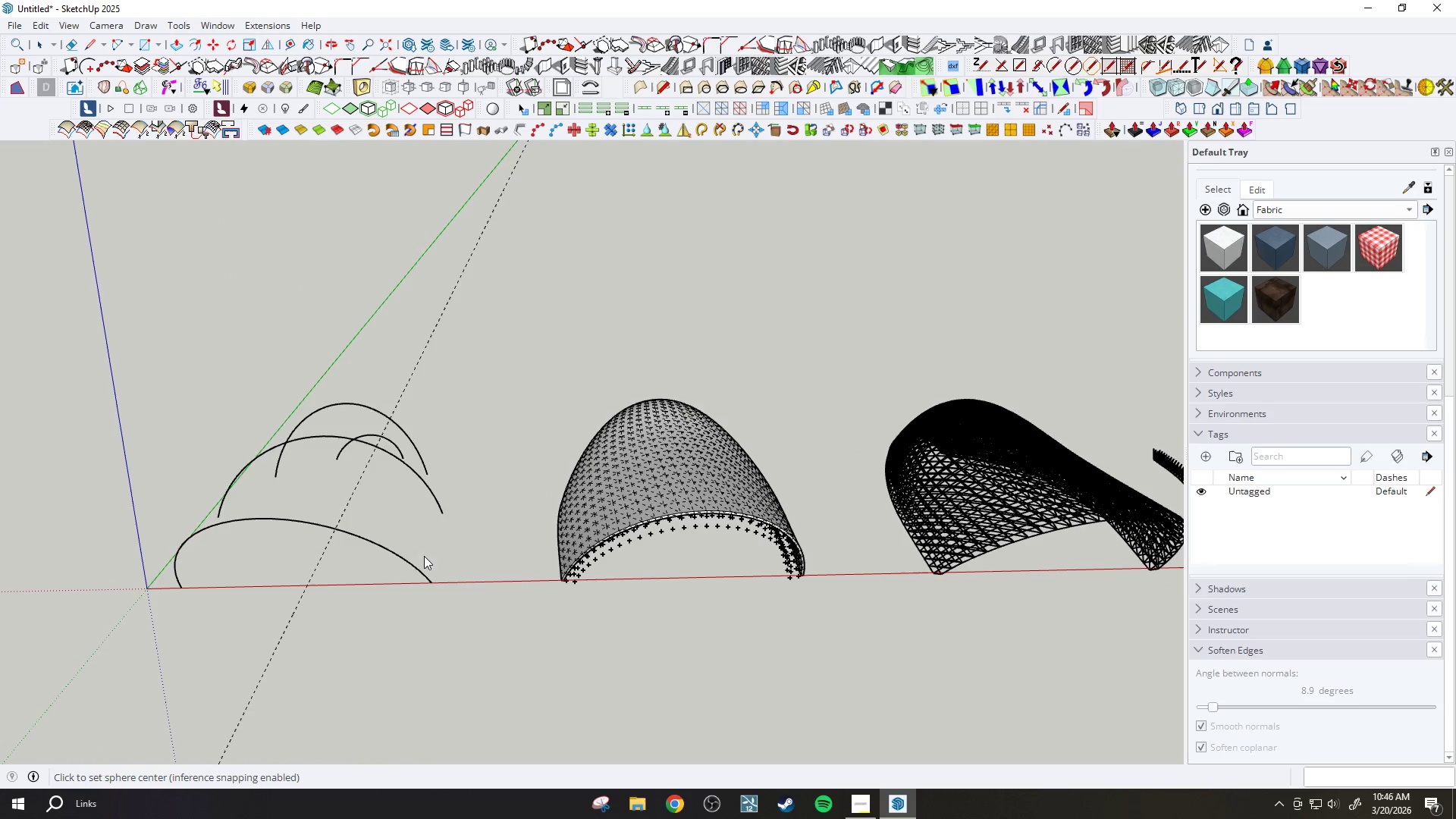 
left_click([459, 582])
 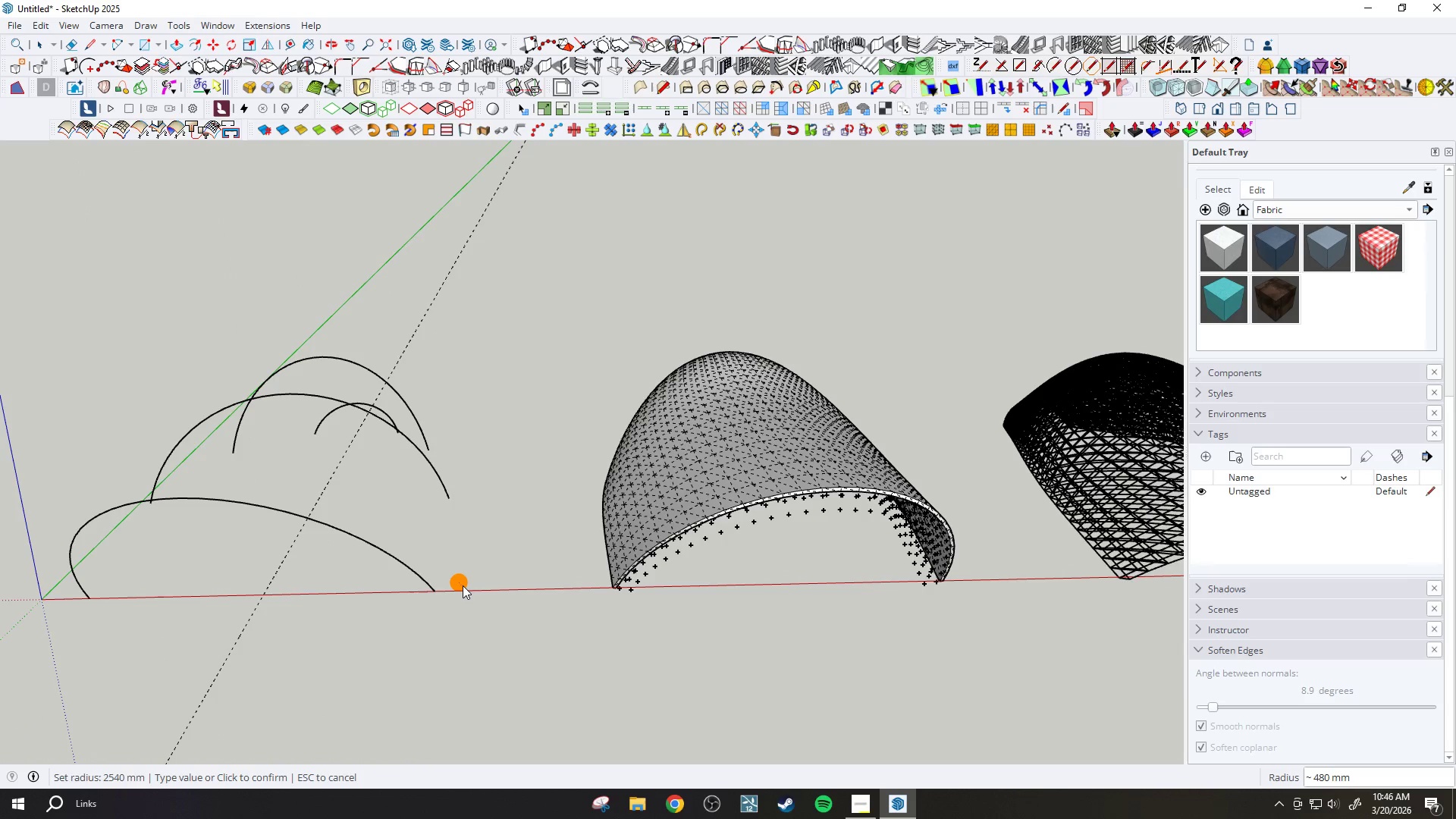 
scroll: coordinate [457, 575], scroll_direction: up, amount: 31.0
 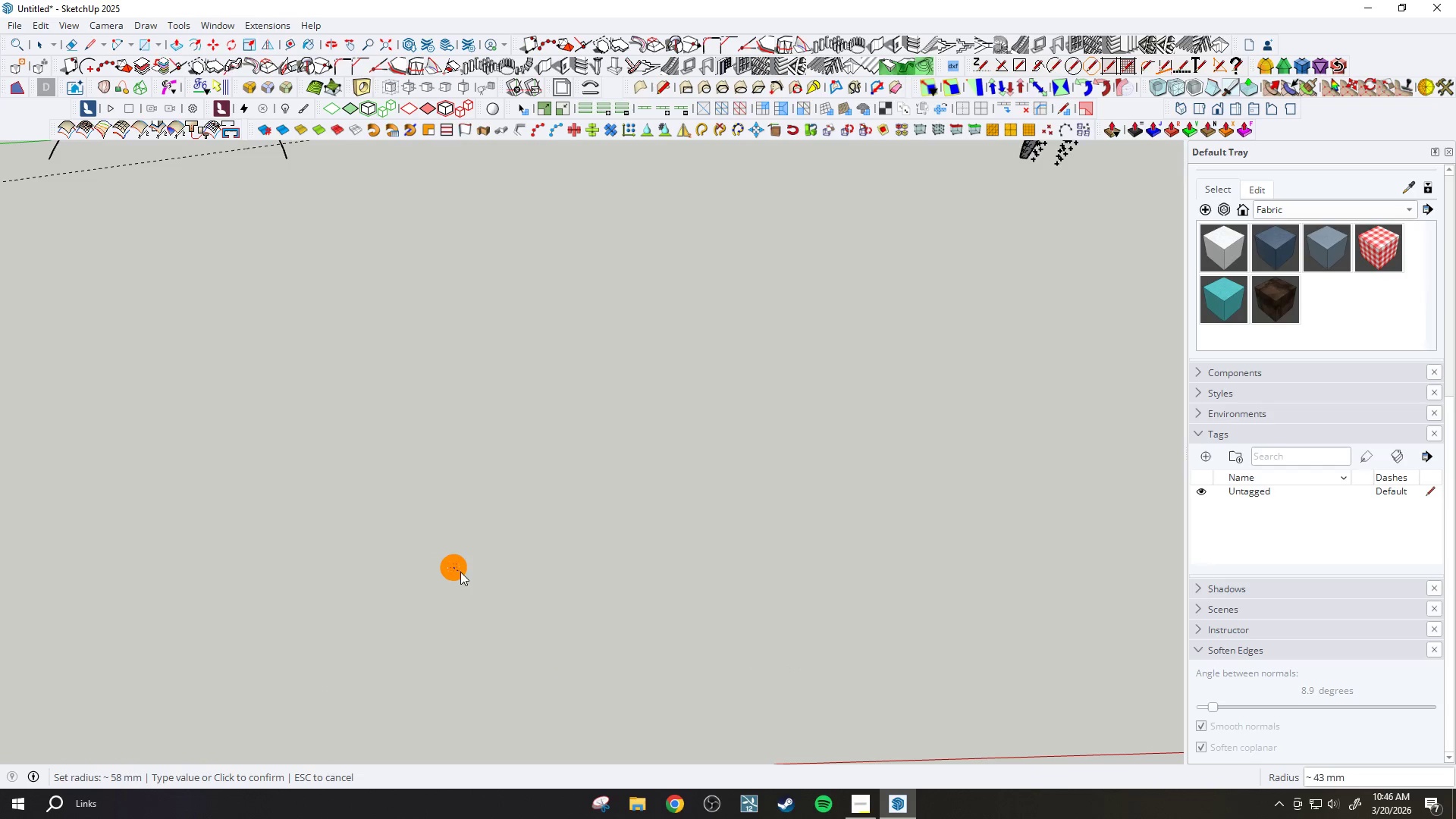 
scroll: coordinate [461, 572], scroll_direction: down, amount: 9.0
 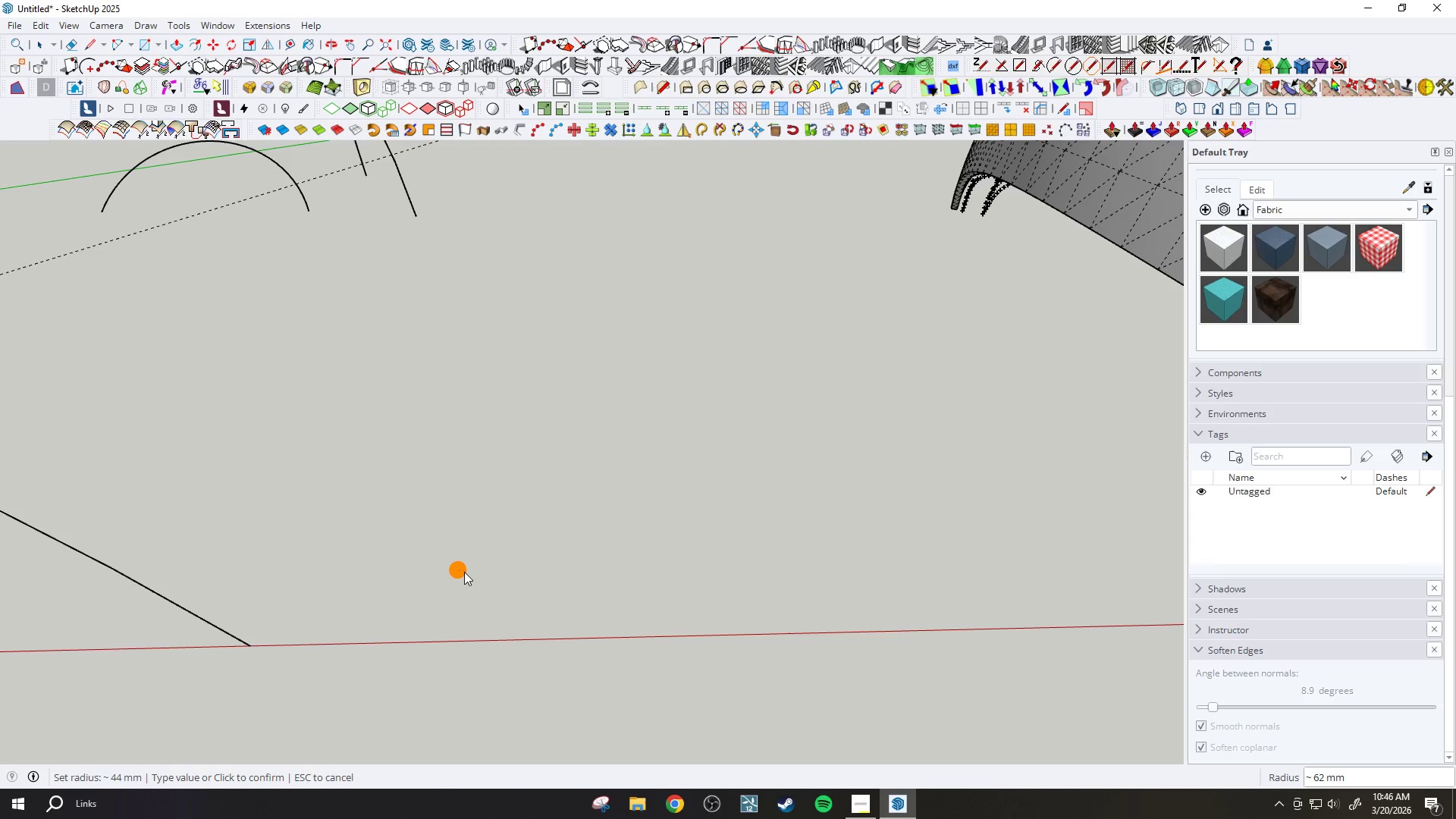 
wait(12.99)
 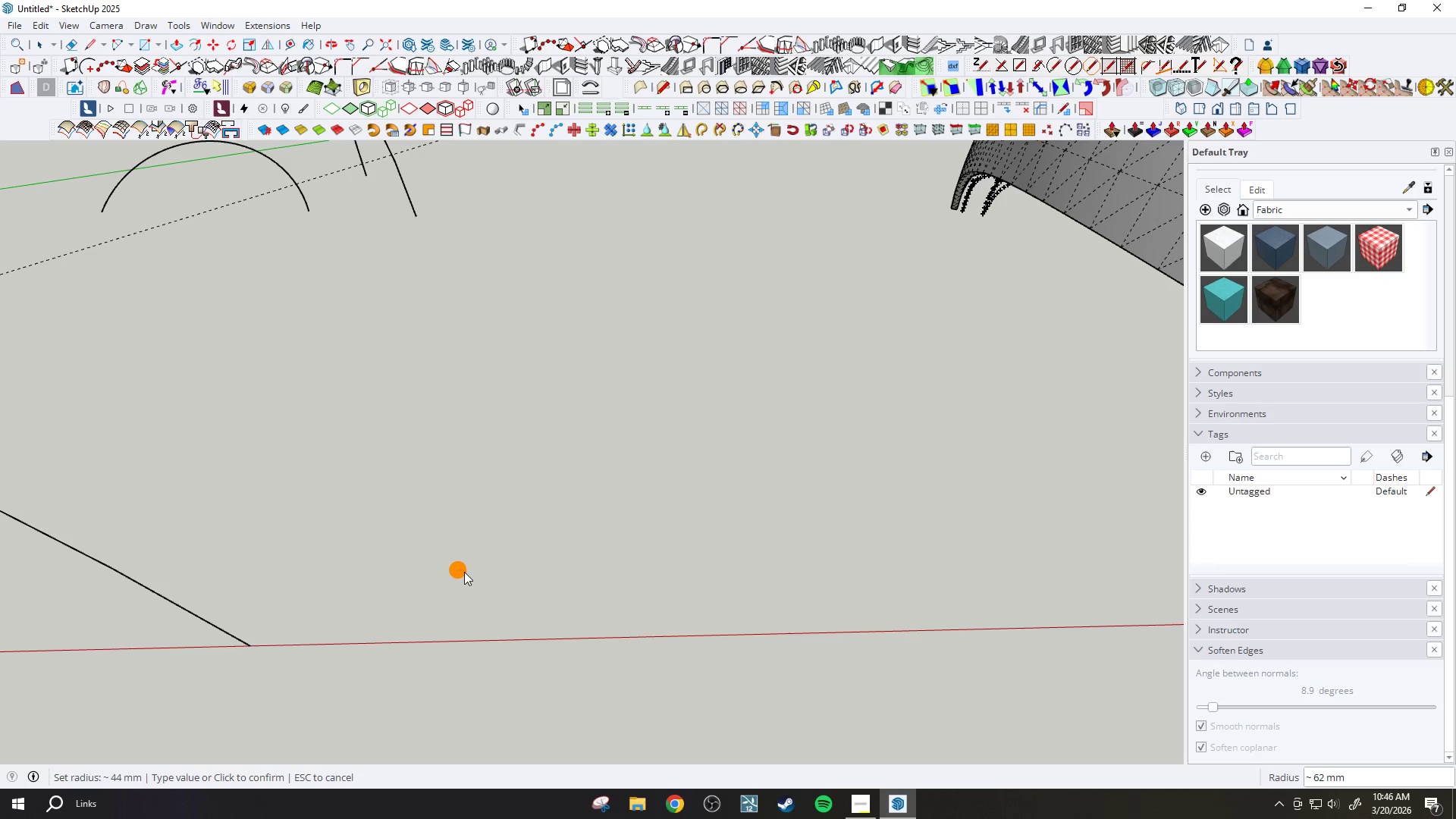 
type(200)
key(Backspace)
key(Backspace)
key(Backspace)
type(600)
 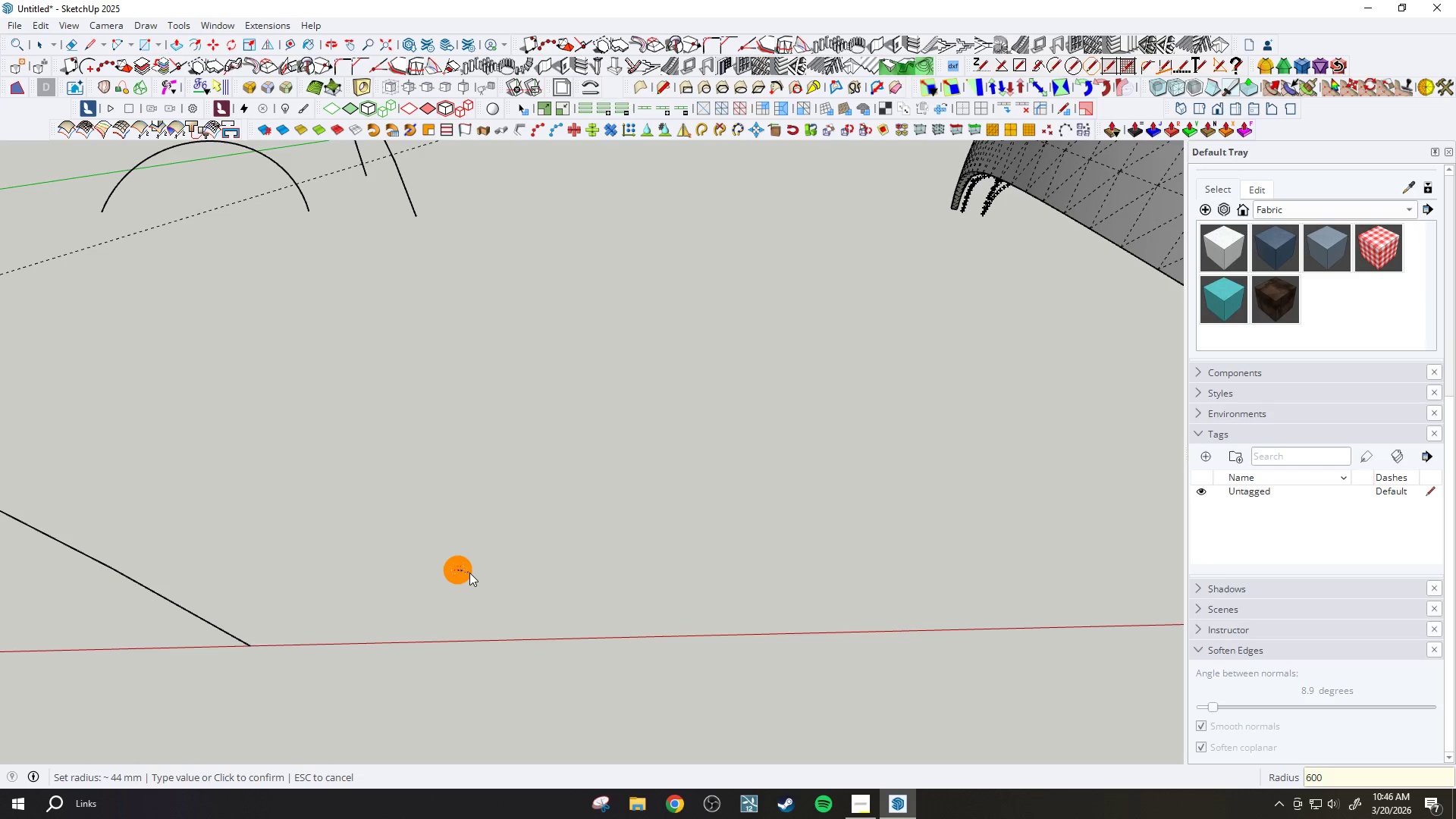 
key(Enter)
 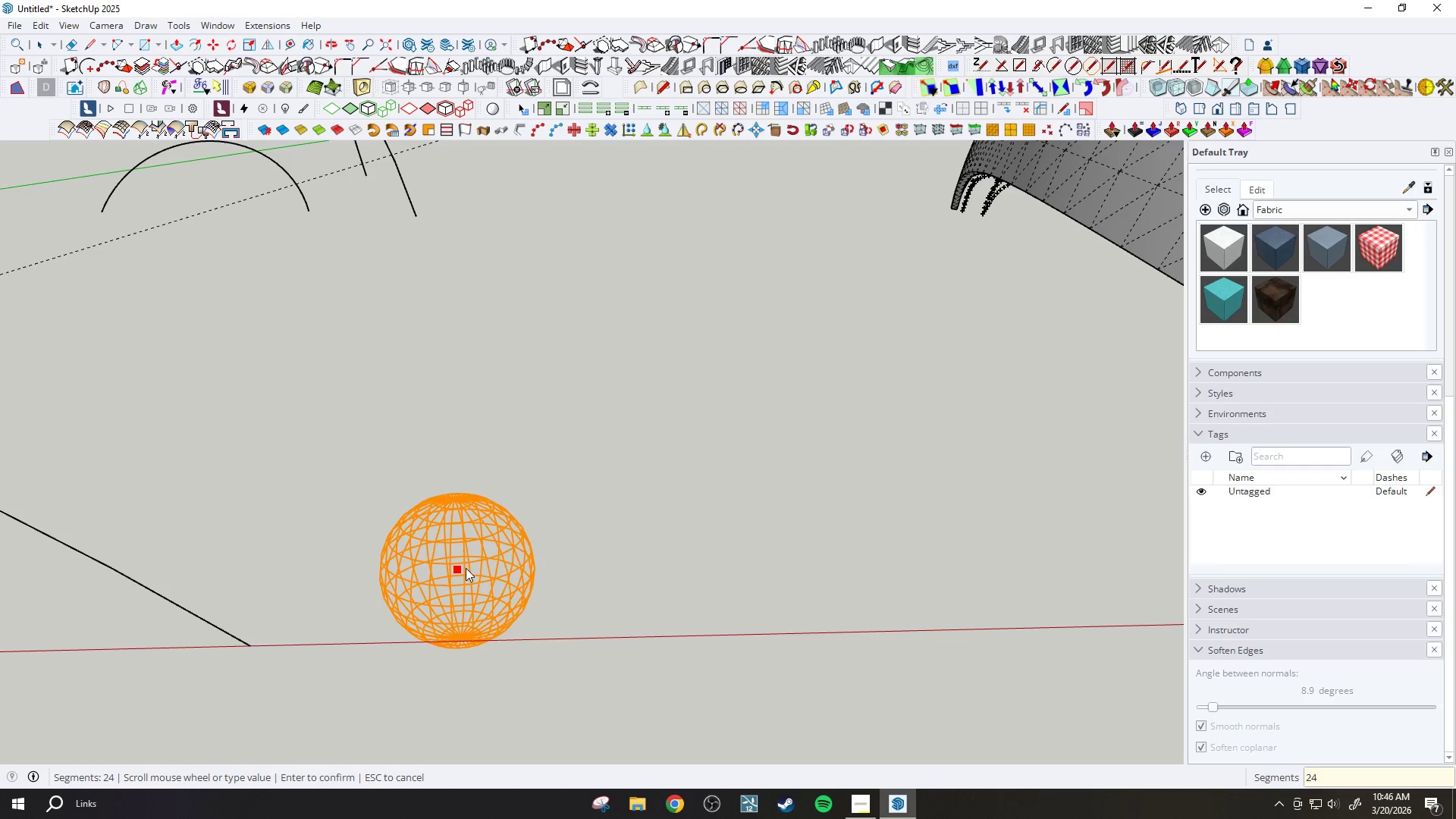 
scroll: coordinate [374, 526], scroll_direction: down, amount: 15.0
 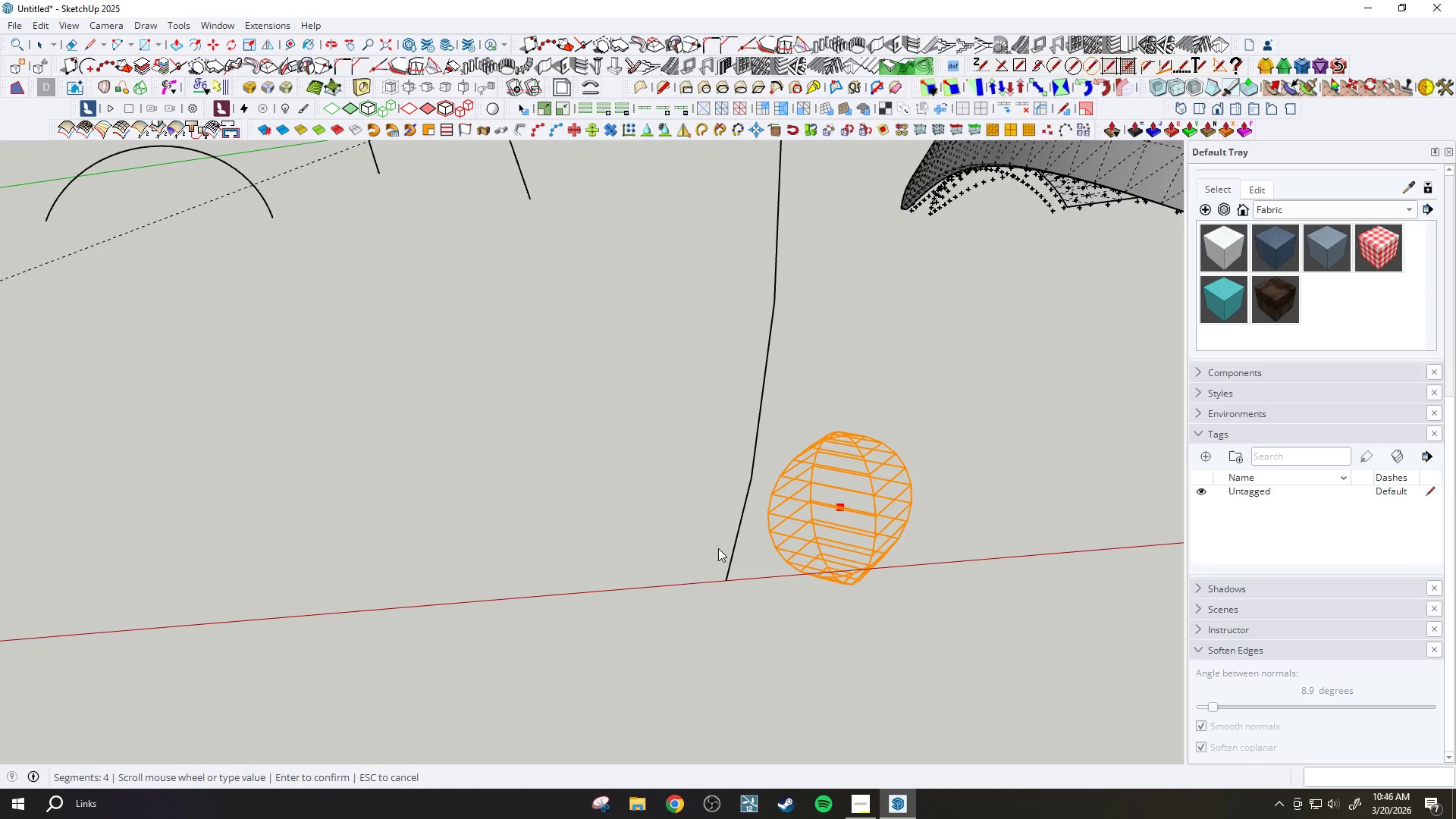 
key(Escape)
 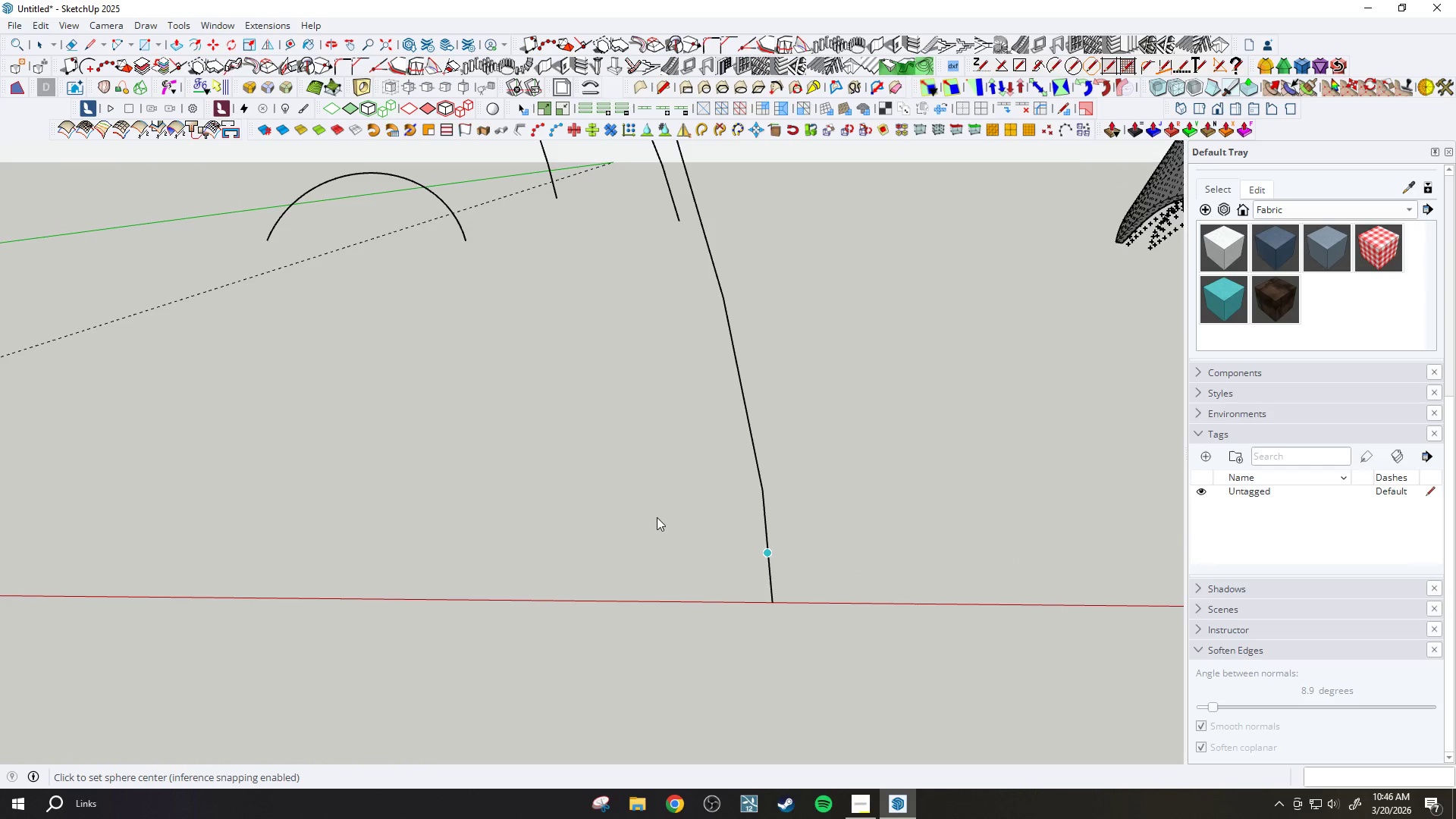 
scroll: coordinate [582, 512], scroll_direction: down, amount: 20.0
 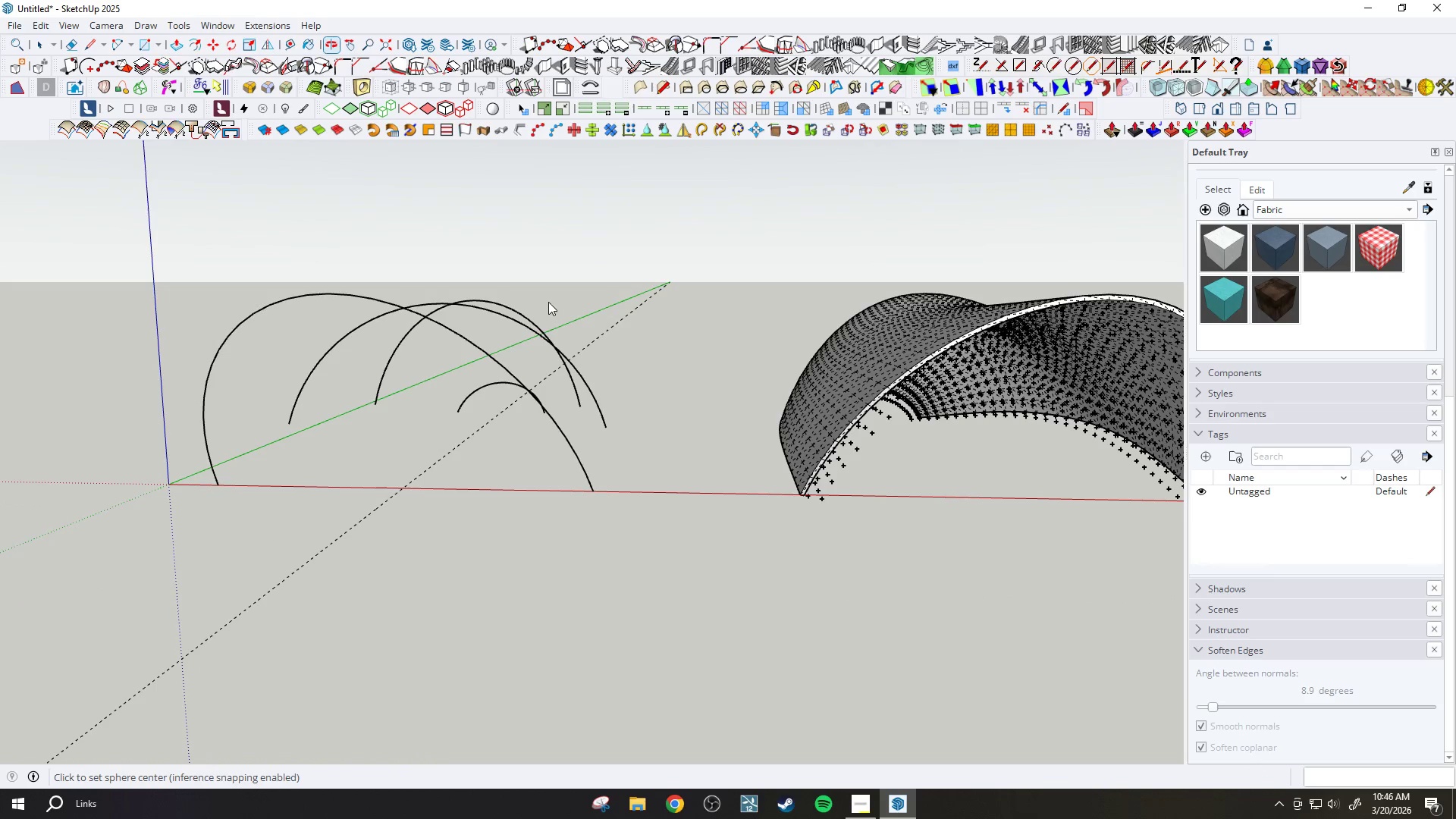 
scroll: coordinate [590, 444], scroll_direction: up, amount: 4.0
 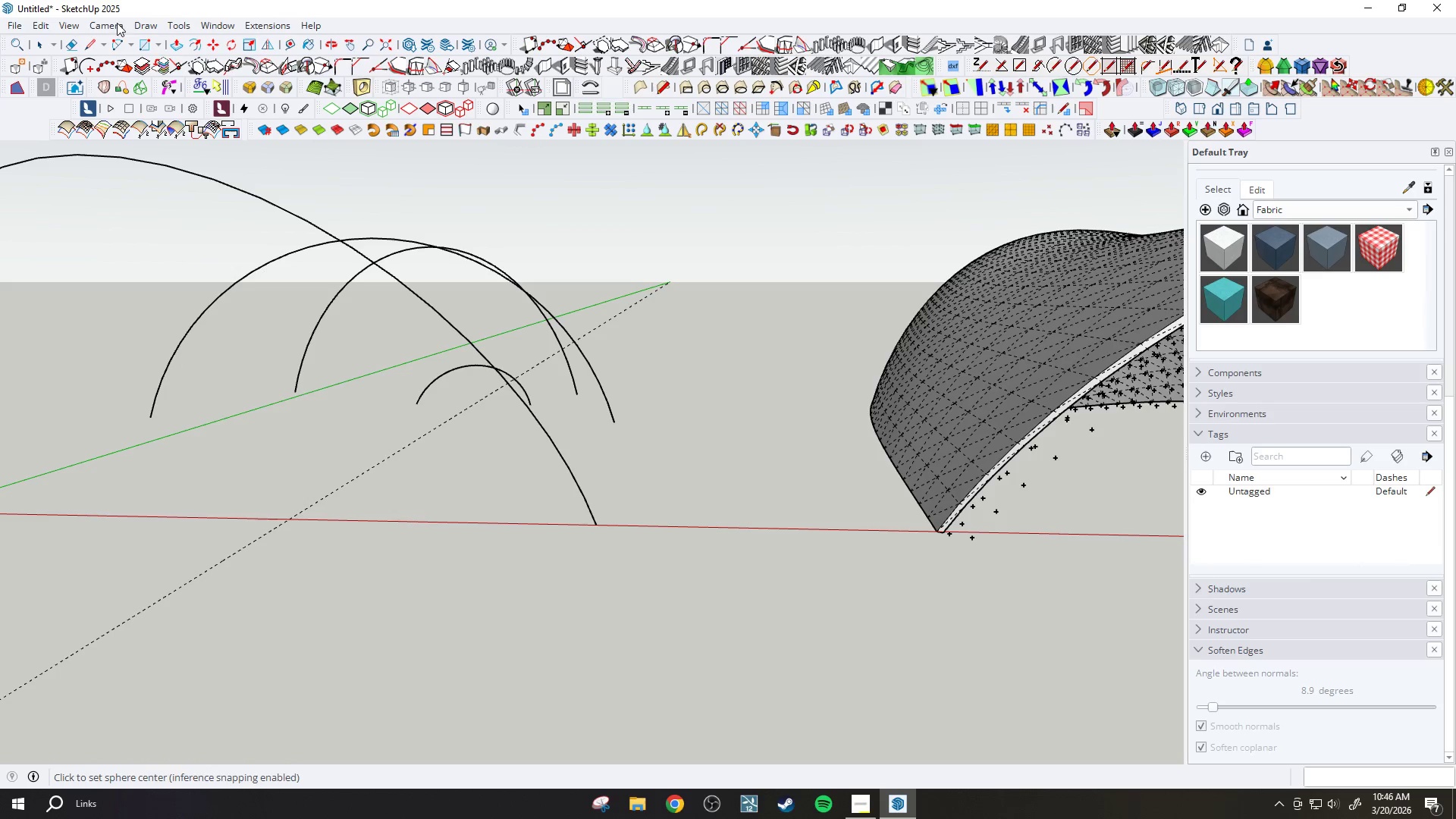 
left_click([136, 27])
 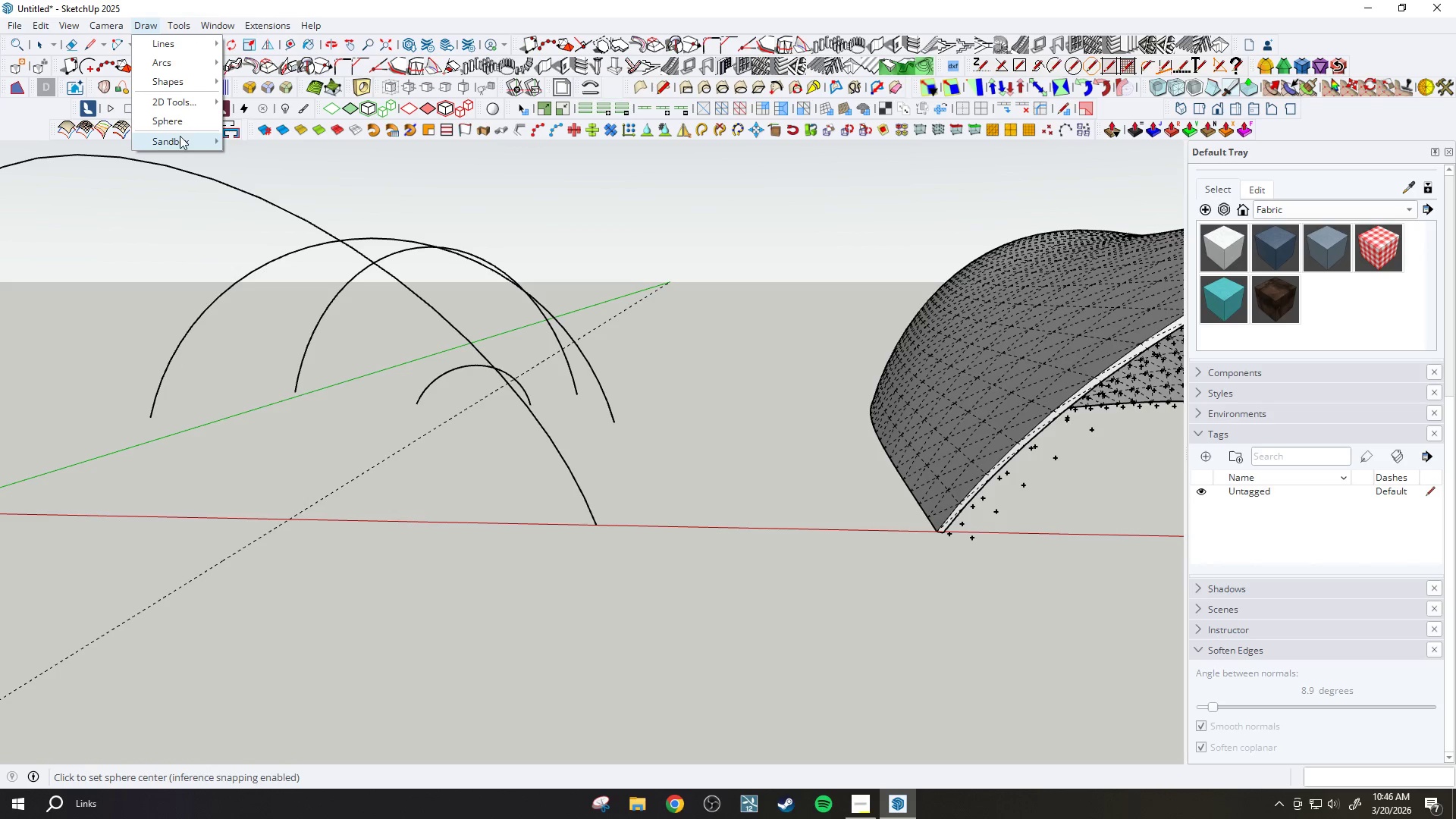 
left_click([187, 124])
 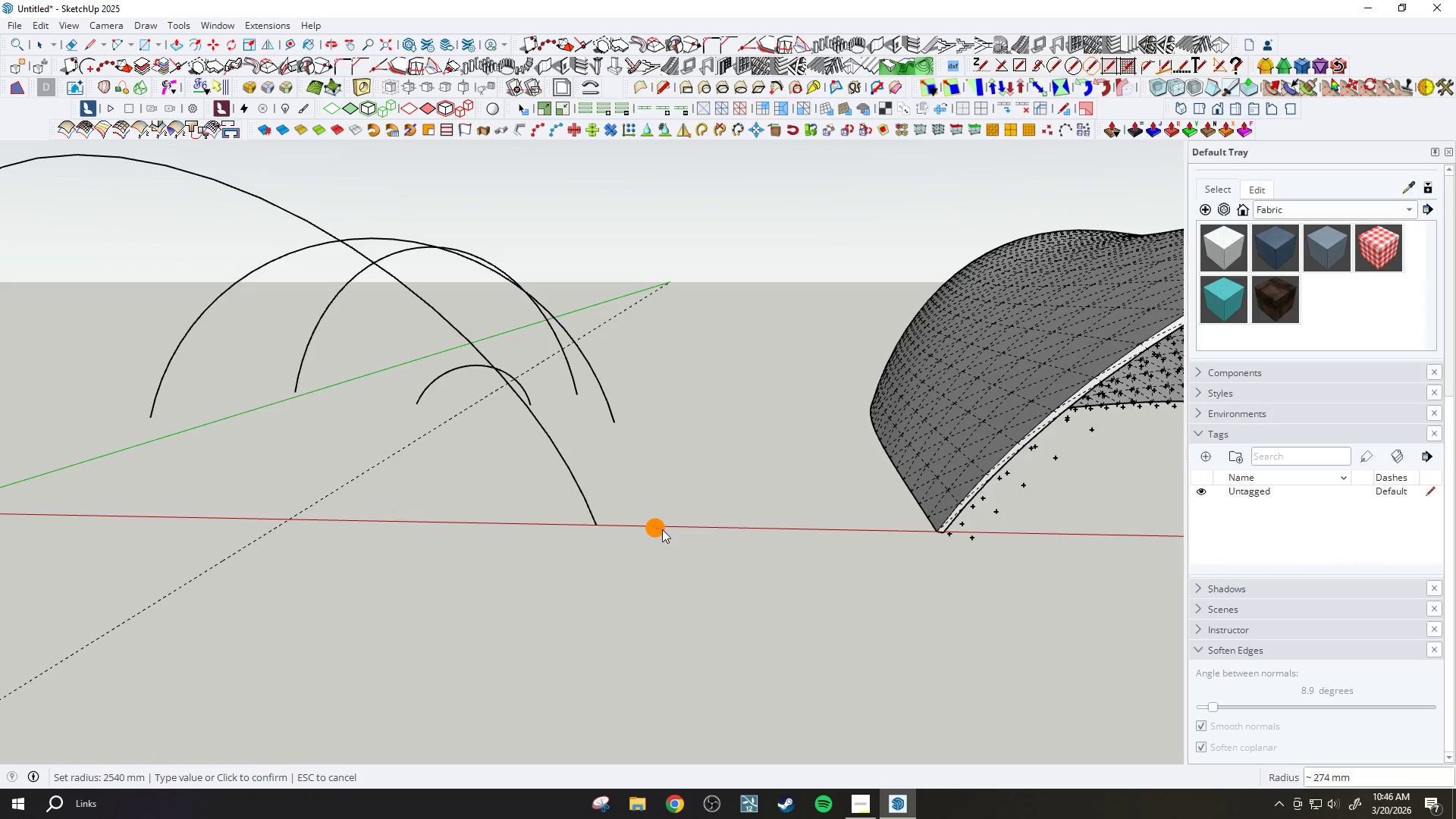 
wait(8.2)
 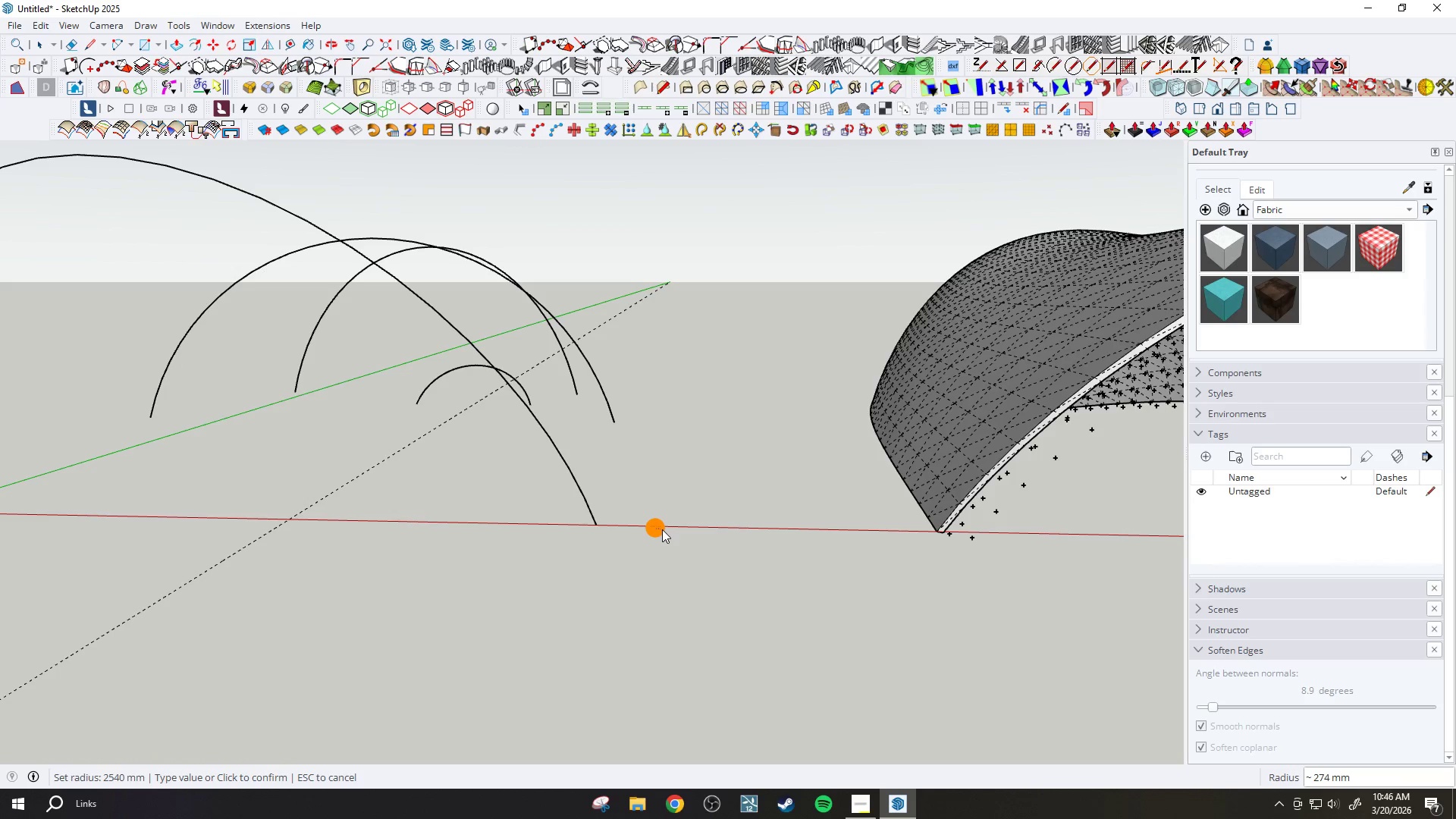 
left_click([658, 529])
 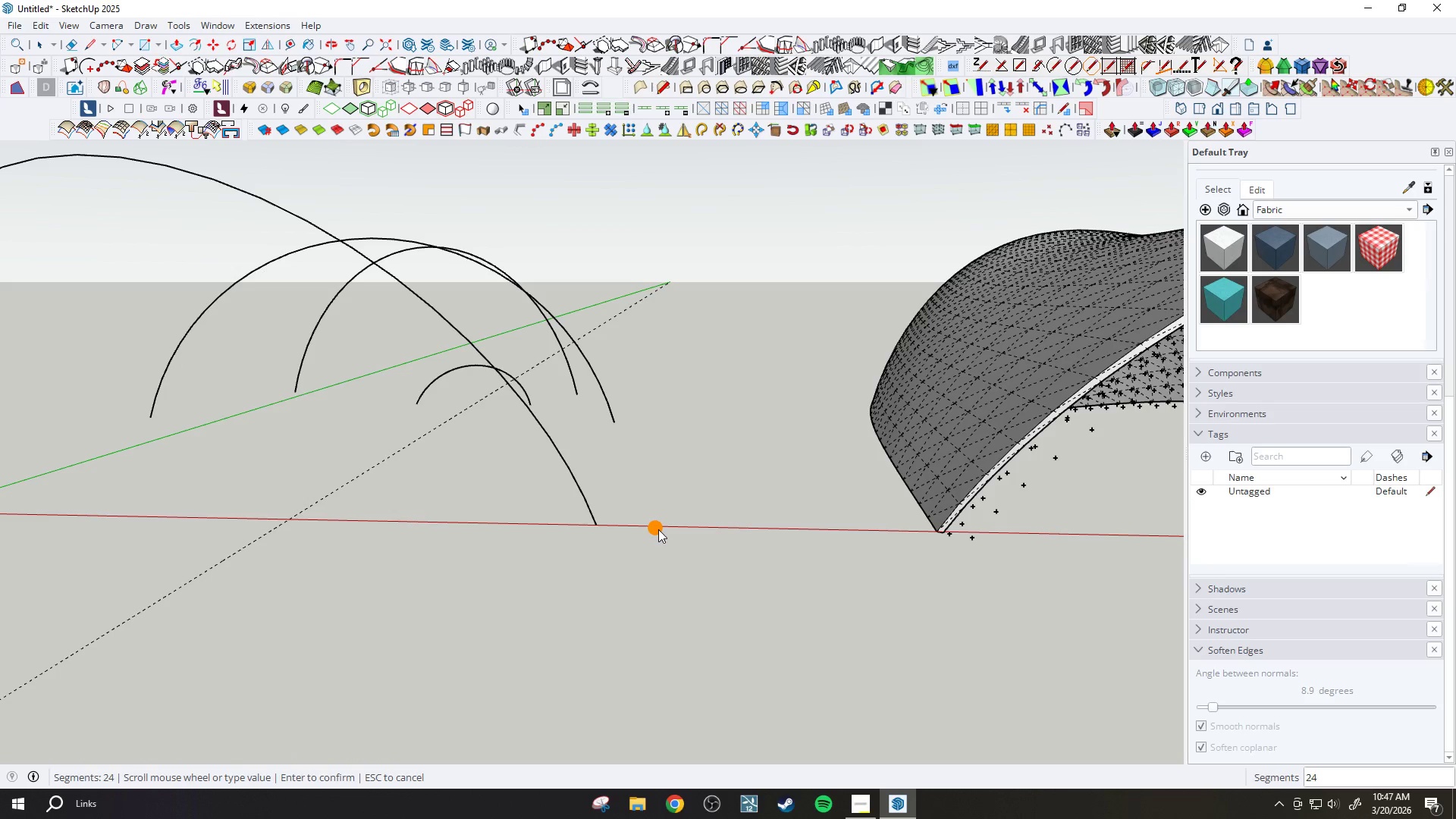 
left_click([658, 529])
 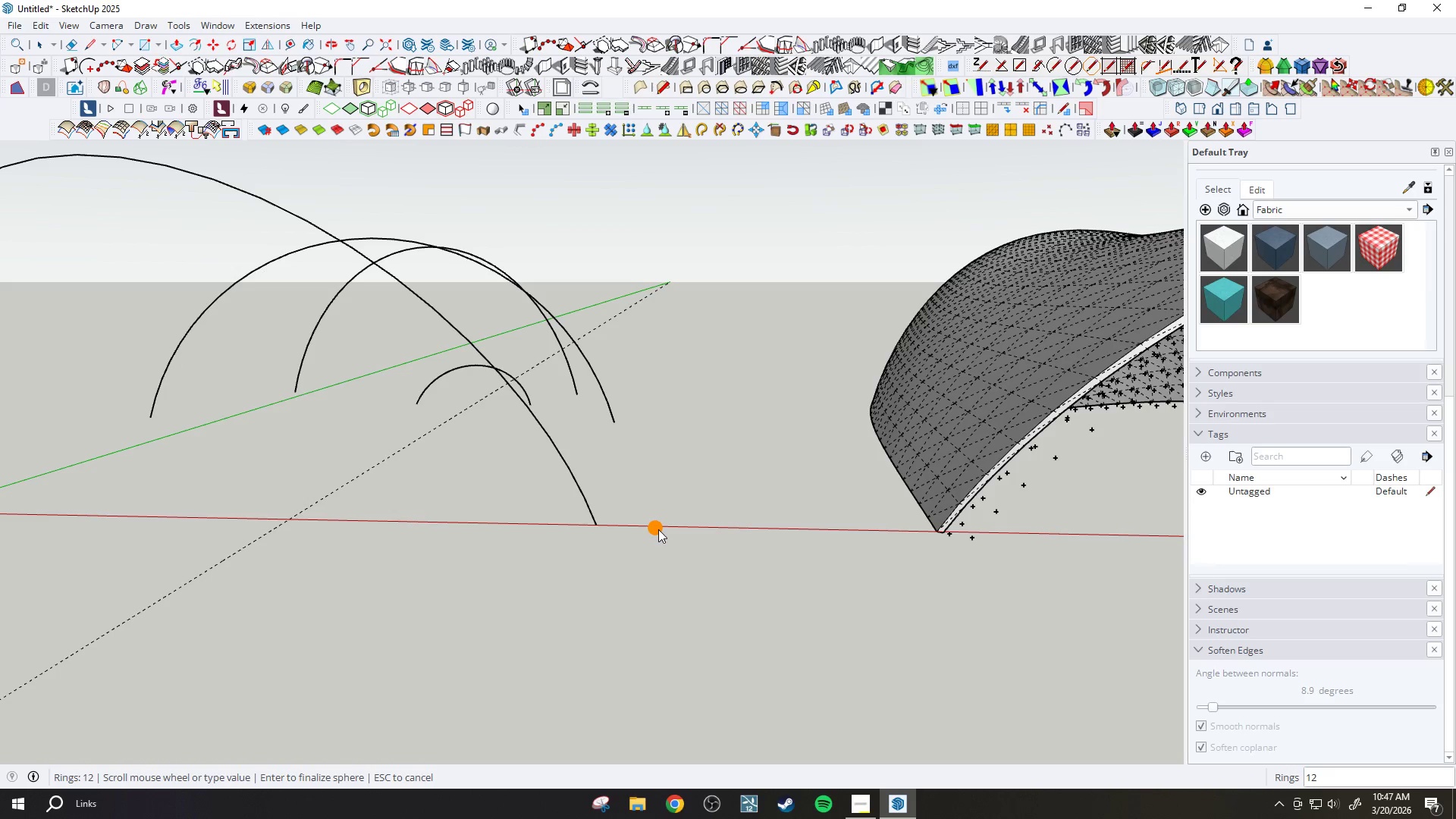 
left_click([658, 529])
 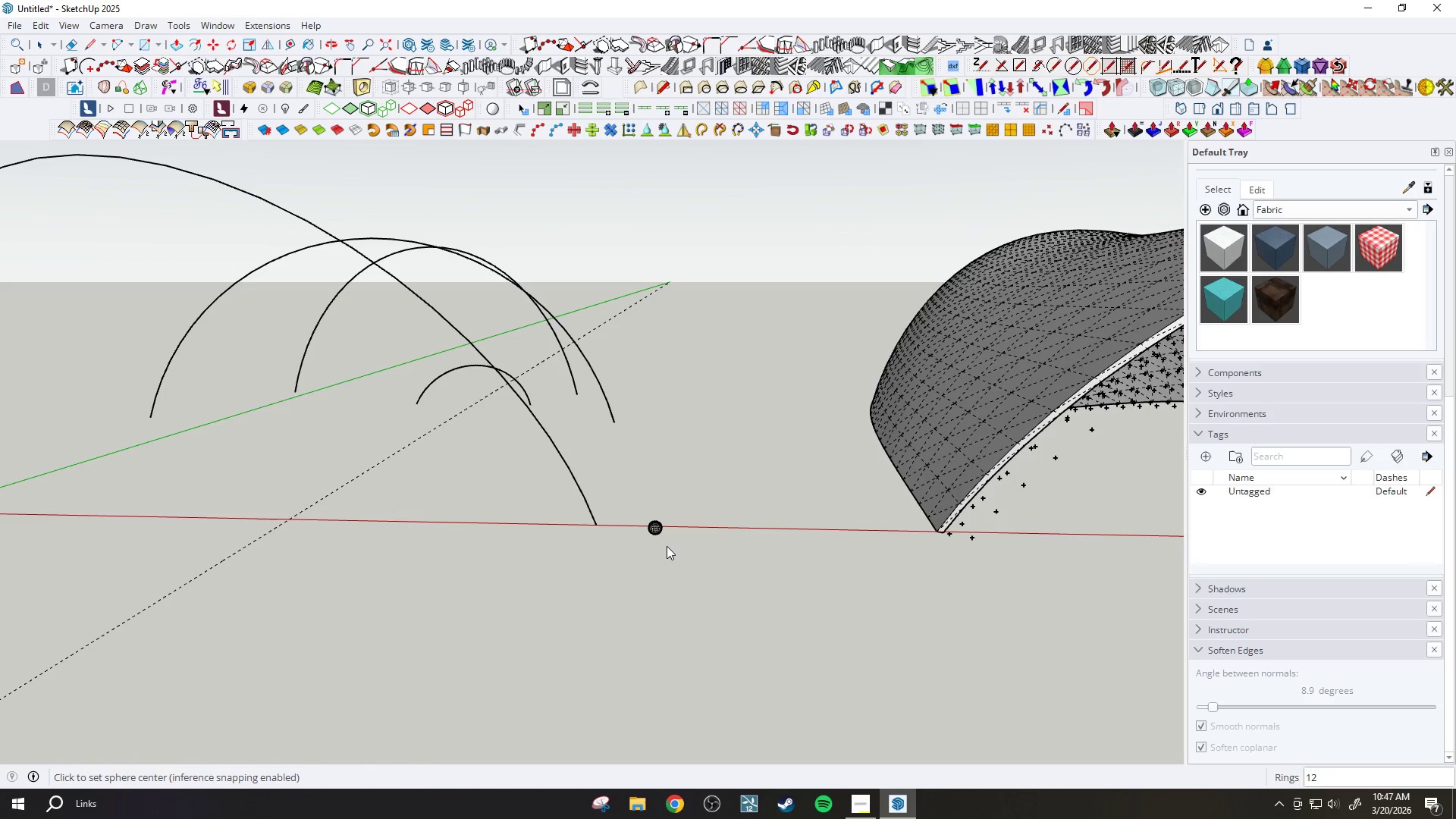 
scroll: coordinate [661, 517], scroll_direction: up, amount: 17.0
 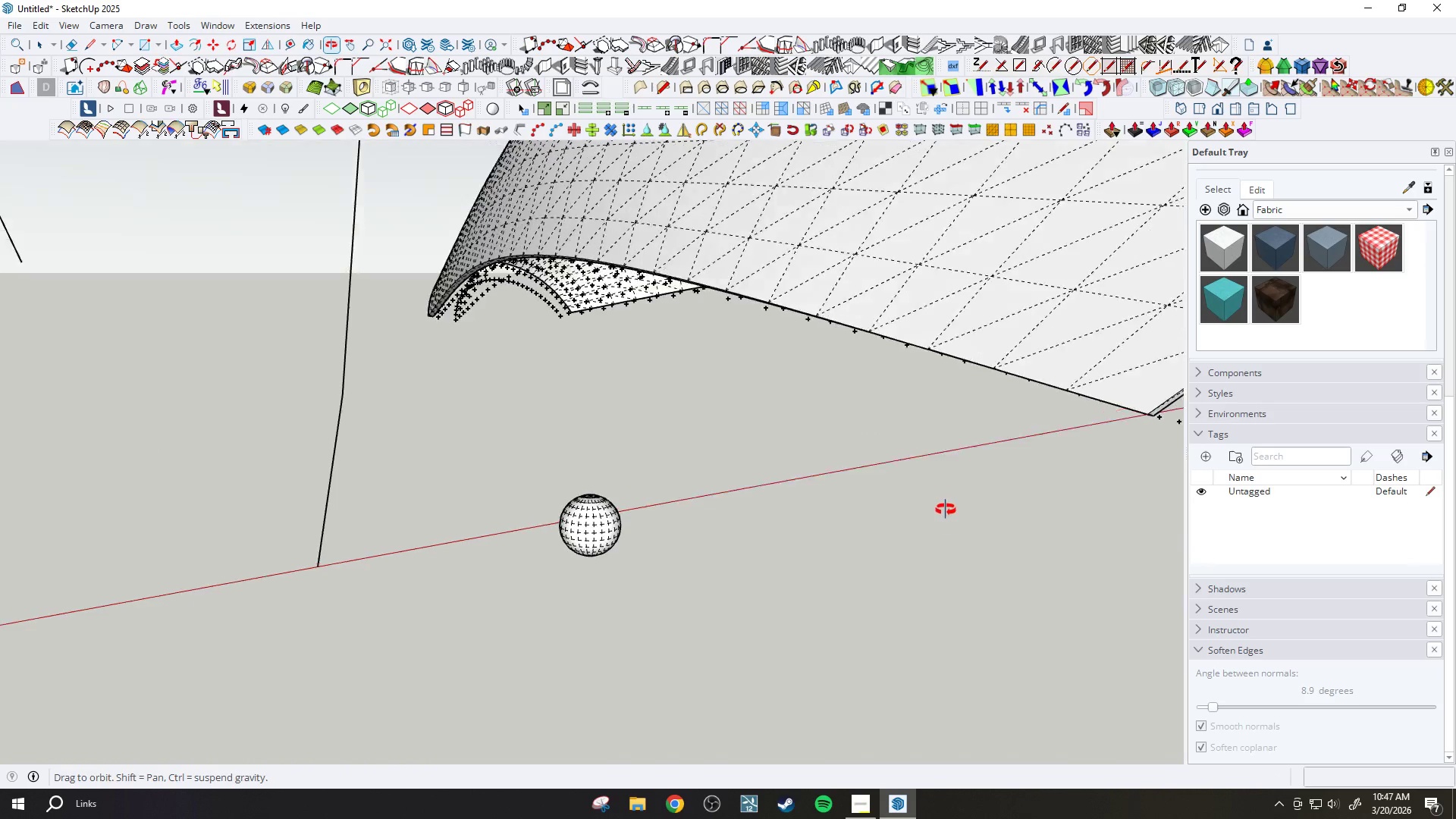 
scroll: coordinate [716, 392], scroll_direction: down, amount: 31.0
 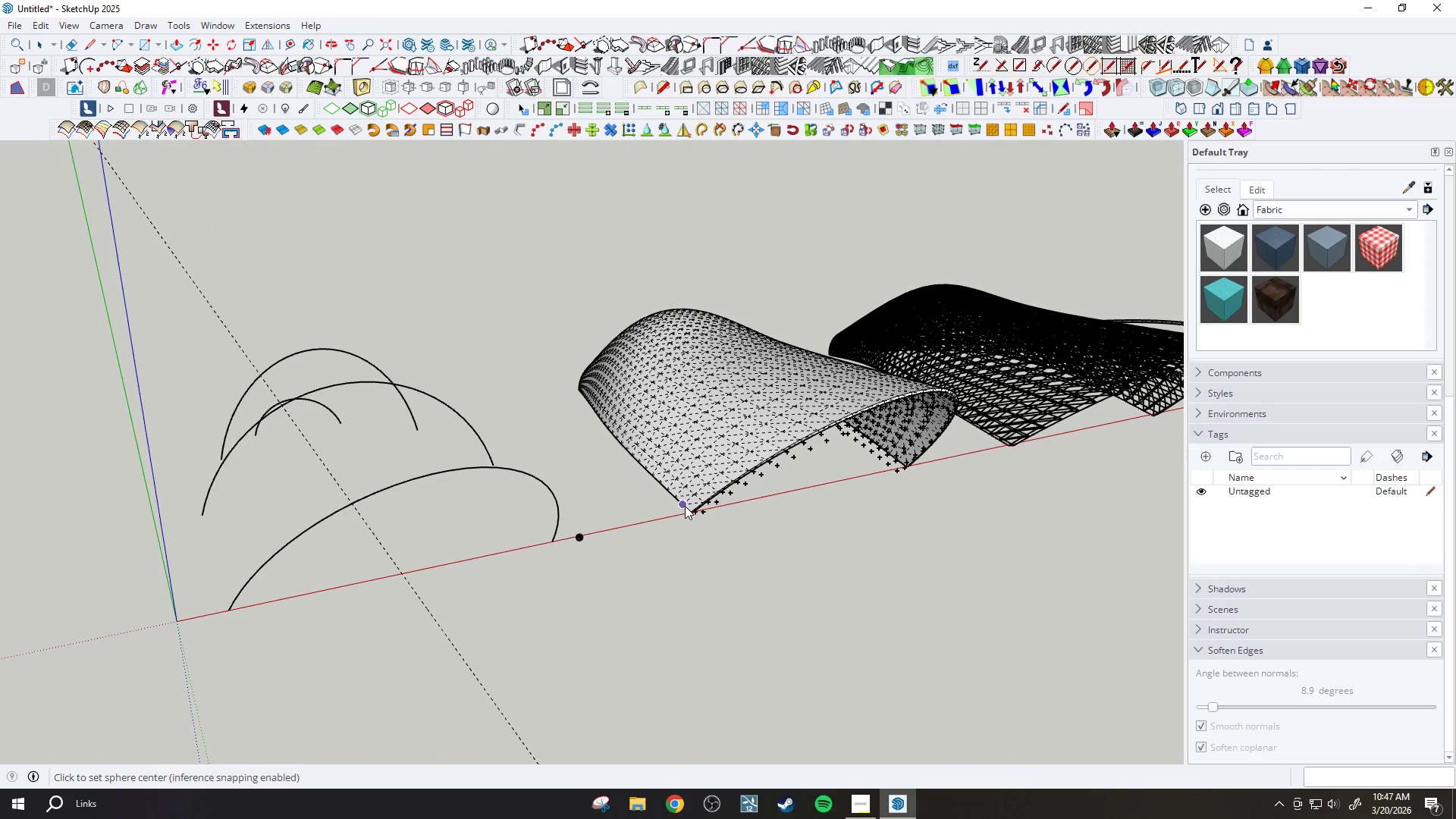 
scroll: coordinate [771, 450], scroll_direction: up, amount: 23.0
 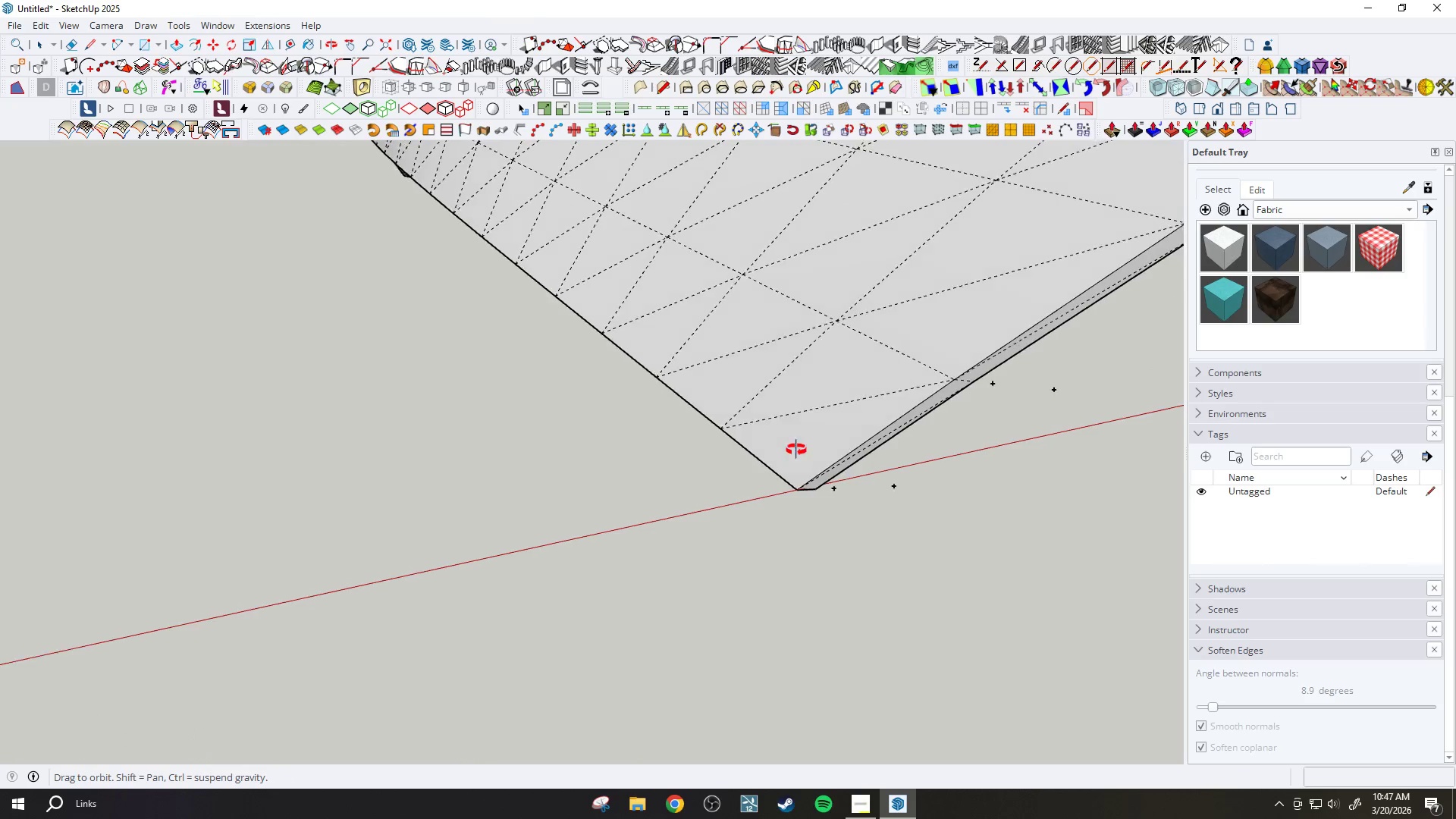 
key(Space)
 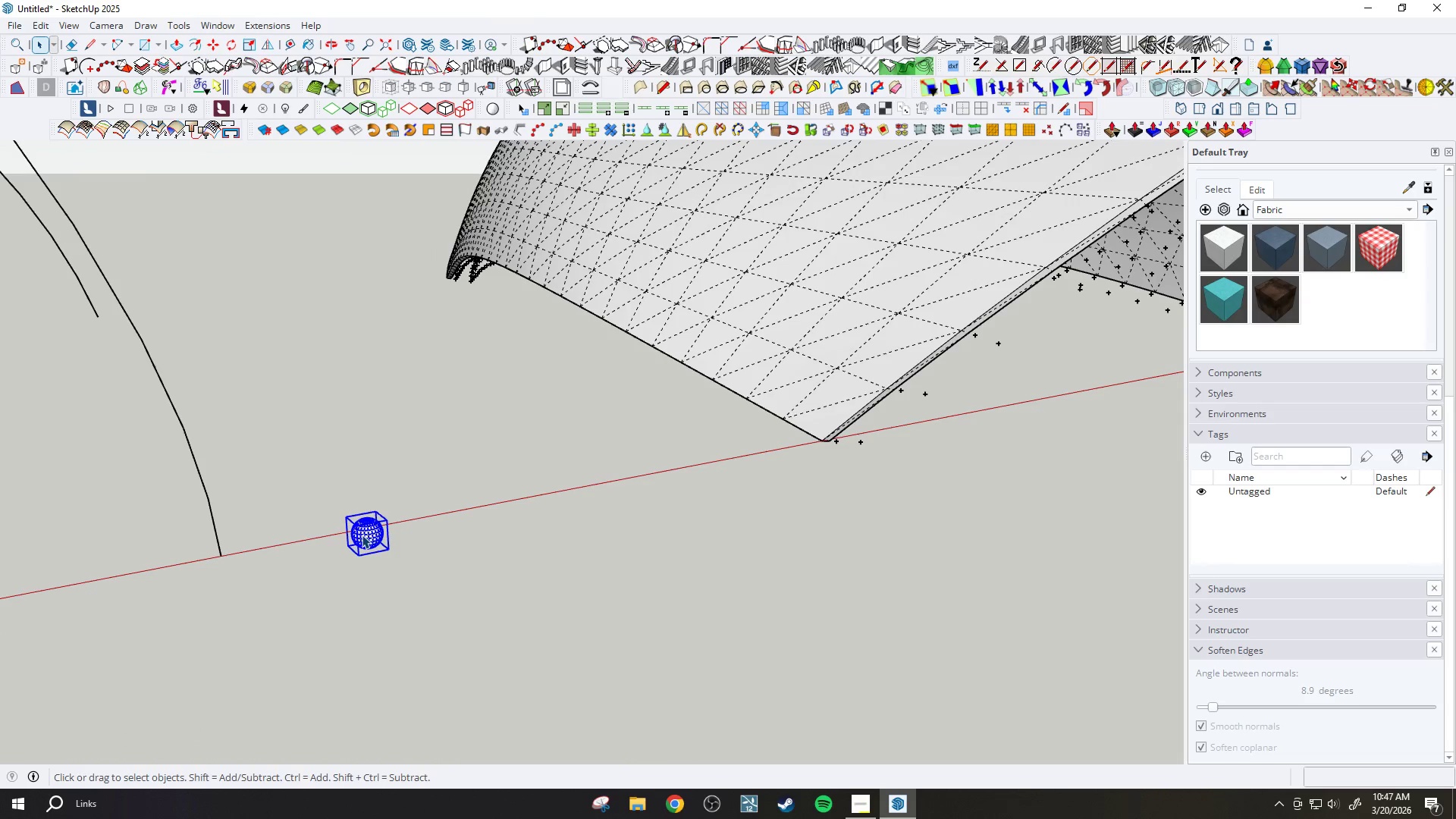 
scroll: coordinate [799, 432], scroll_direction: down, amount: 9.0
 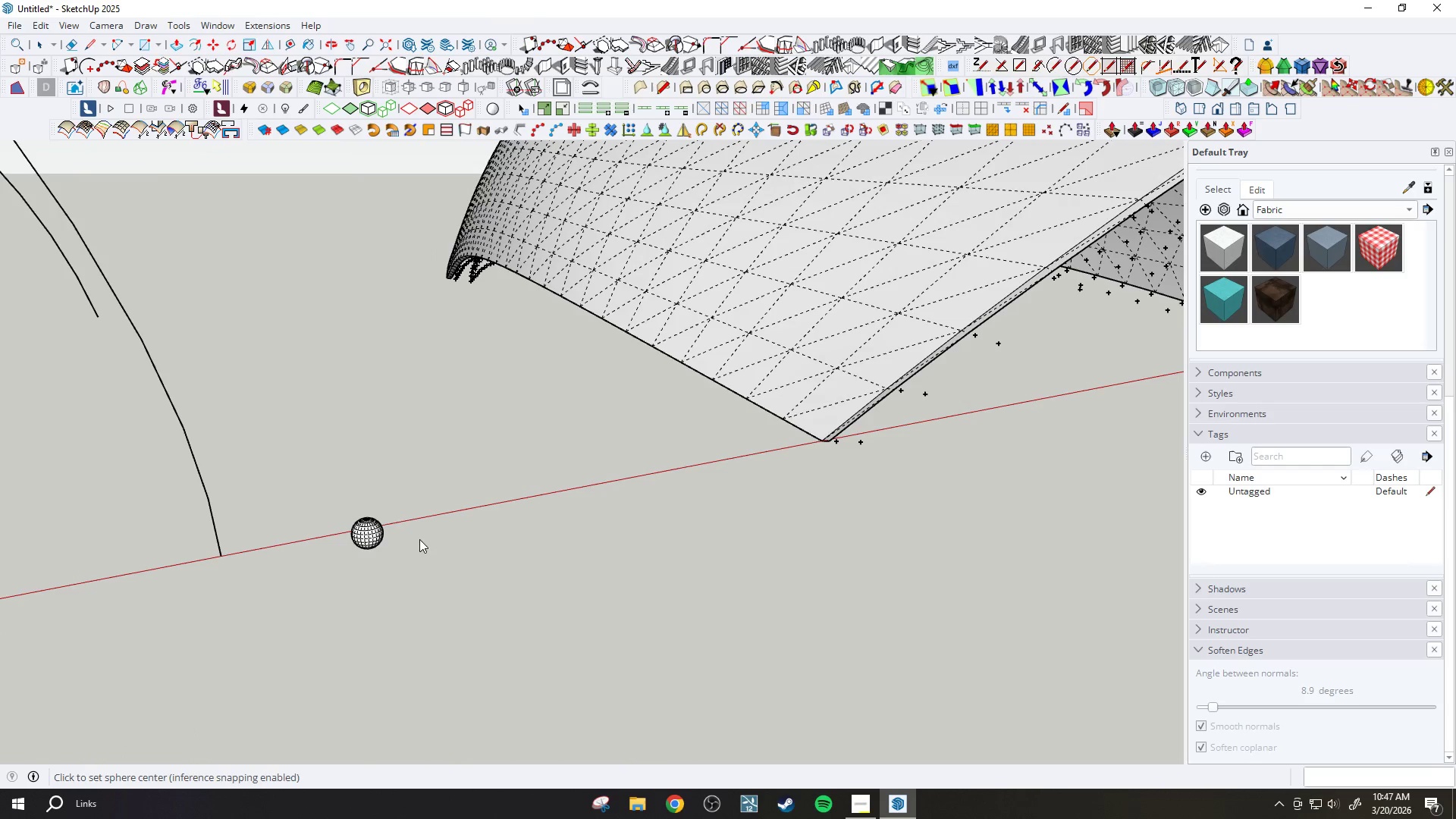 
key(M)
 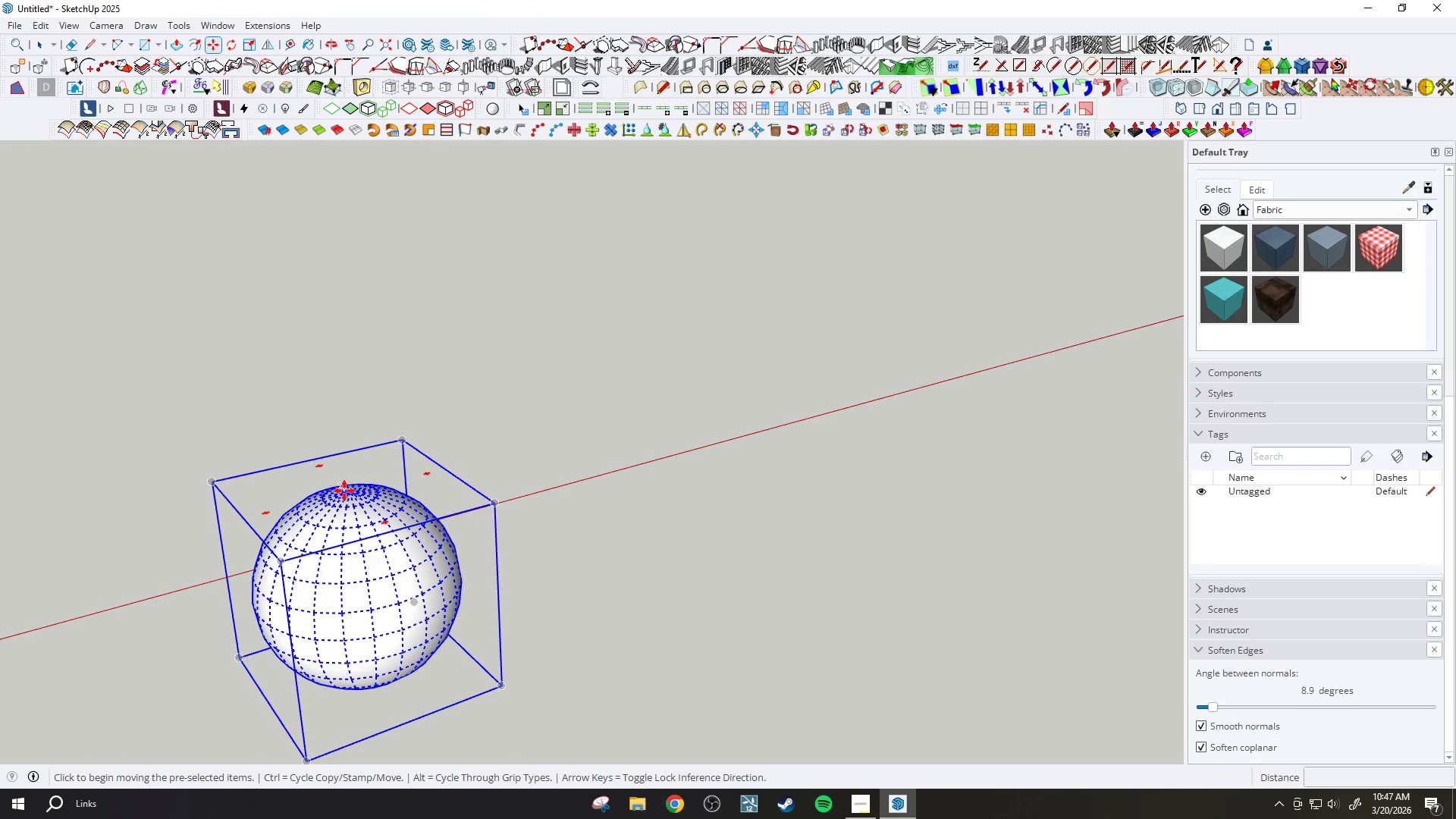 
scroll: coordinate [362, 502], scroll_direction: up, amount: 19.0
 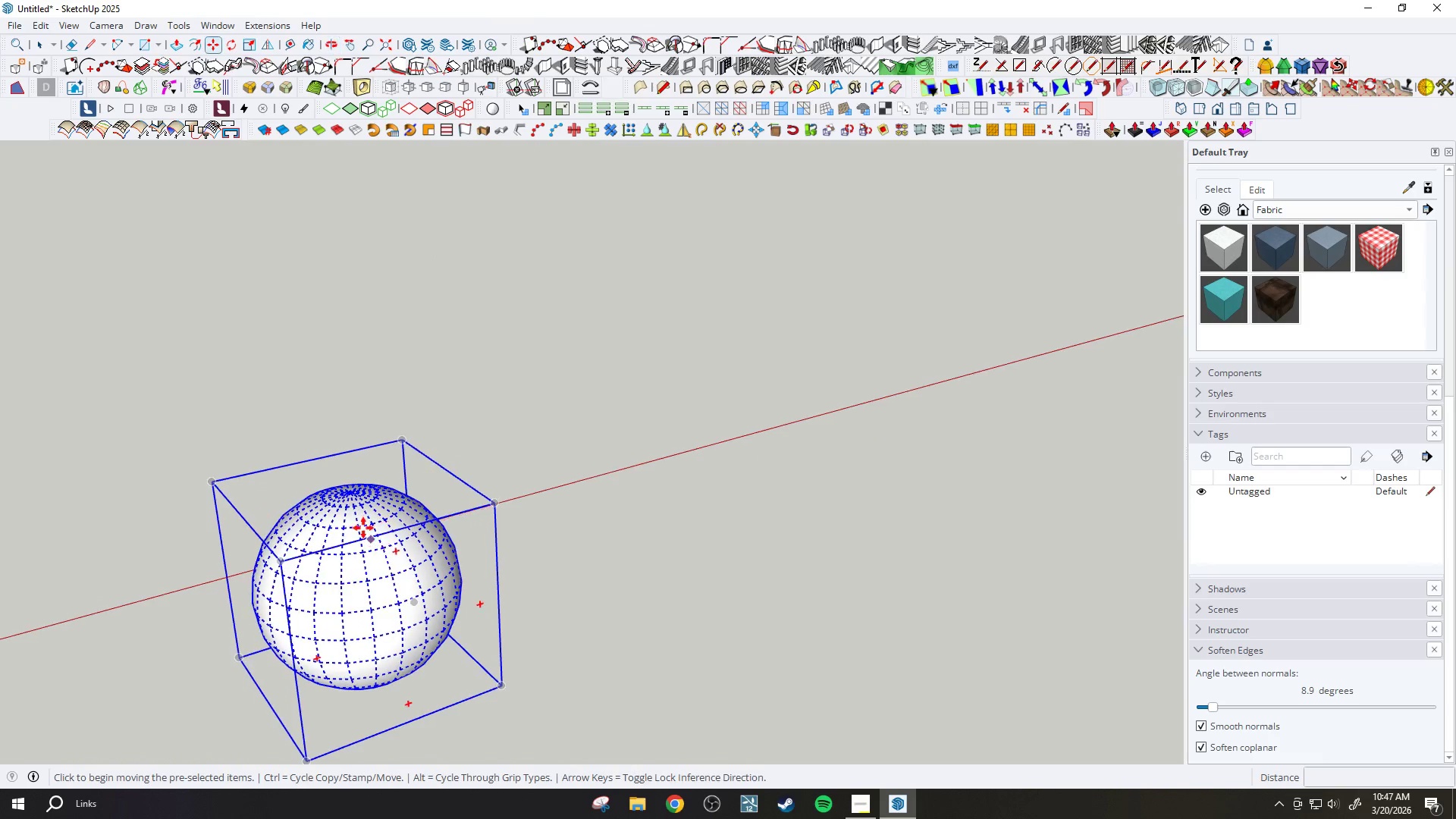 
scroll: coordinate [202, 629], scroll_direction: down, amount: 45.0
 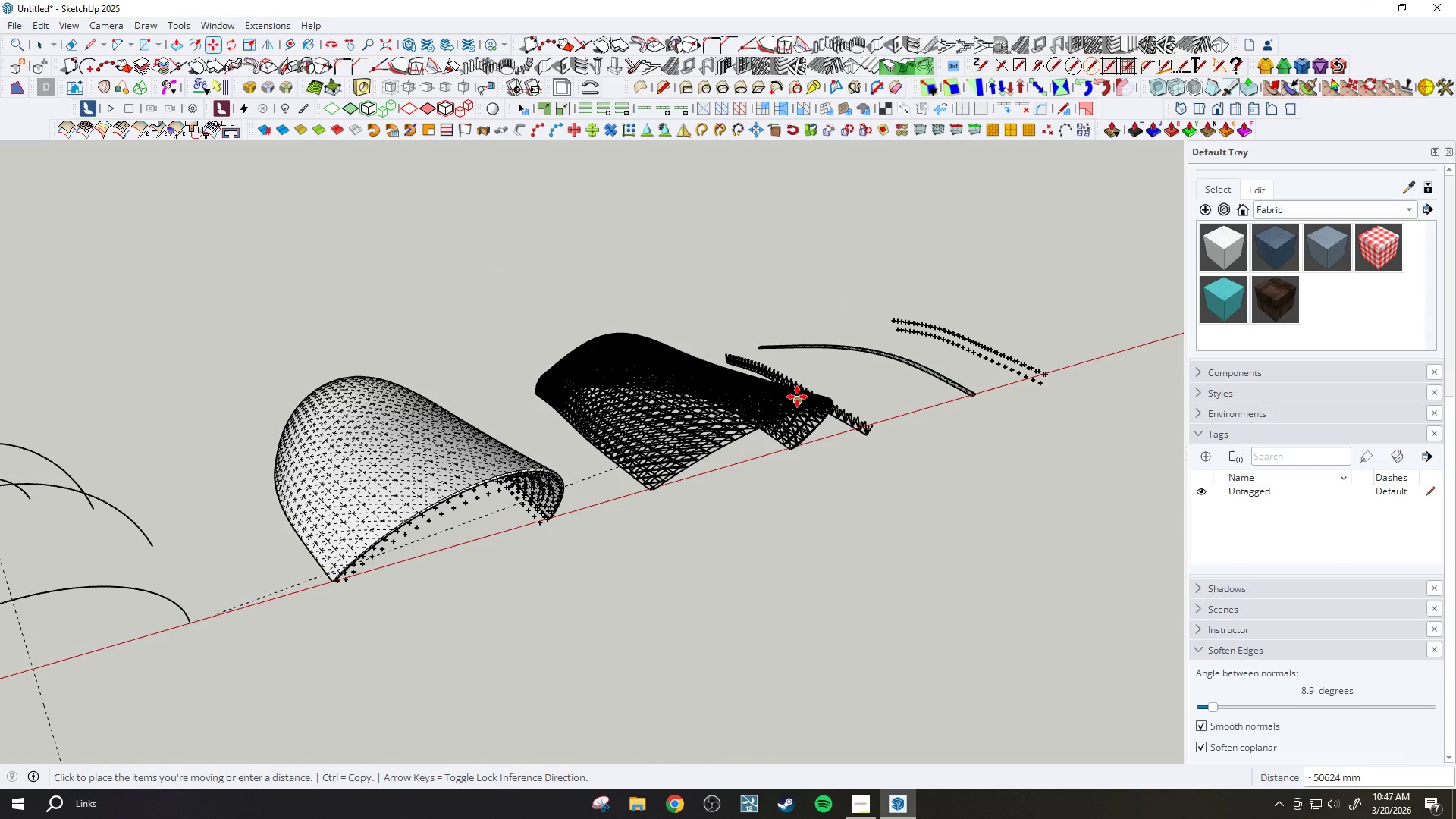 
scroll: coordinate [462, 548], scroll_direction: up, amount: 18.0
 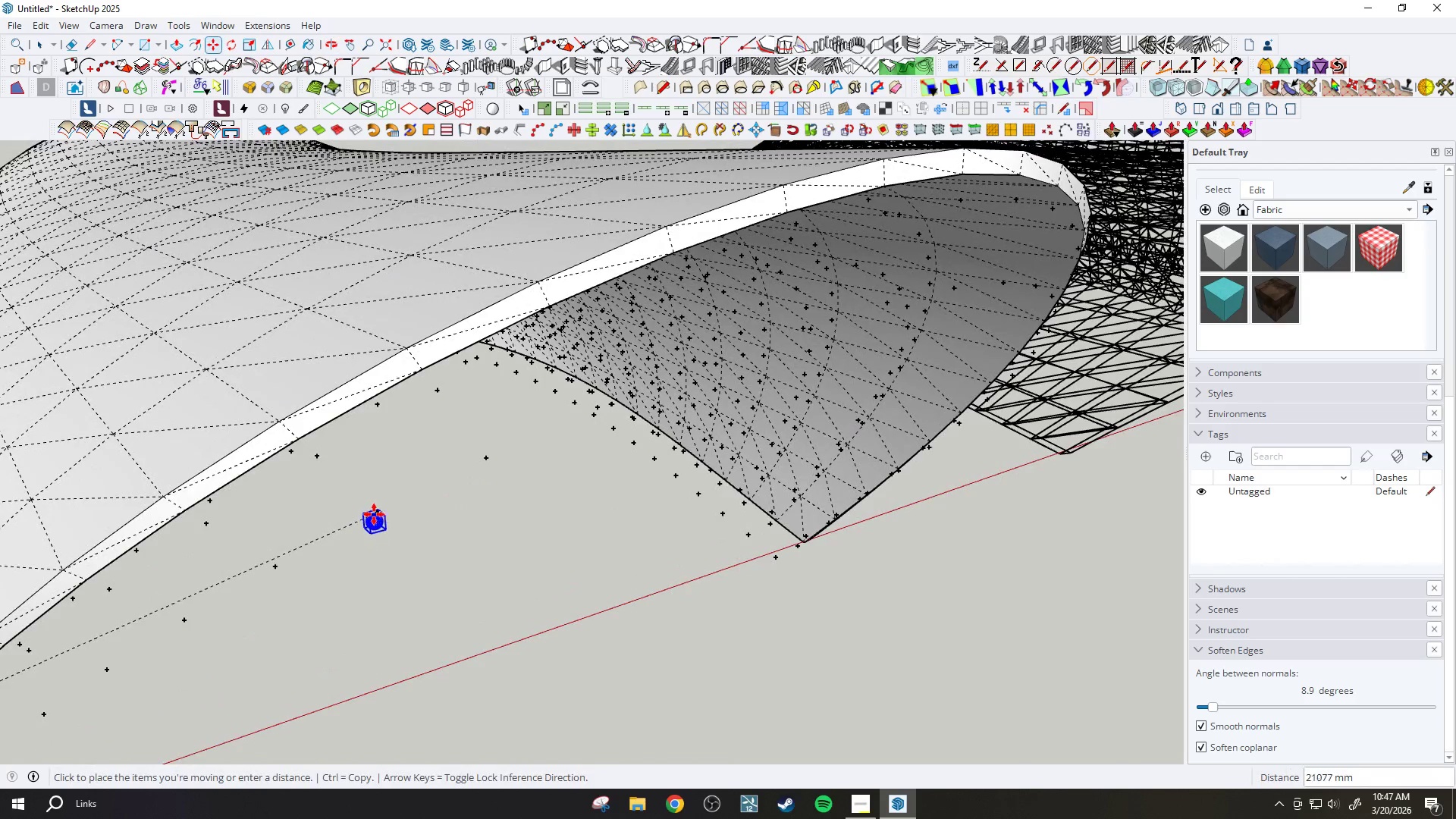 
left_click([381, 513])
 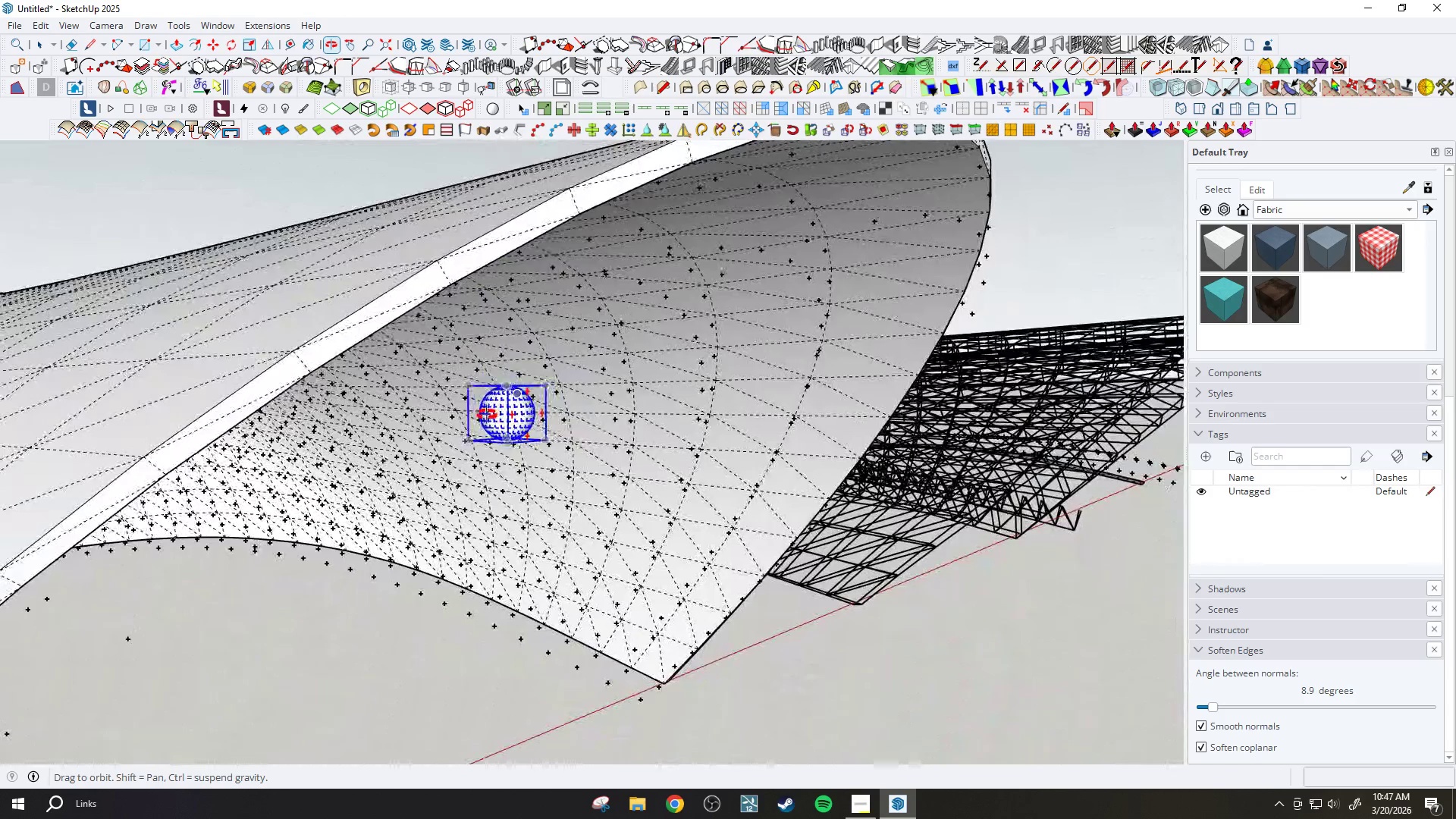 
scroll: coordinate [645, 379], scroll_direction: up, amount: 6.0
 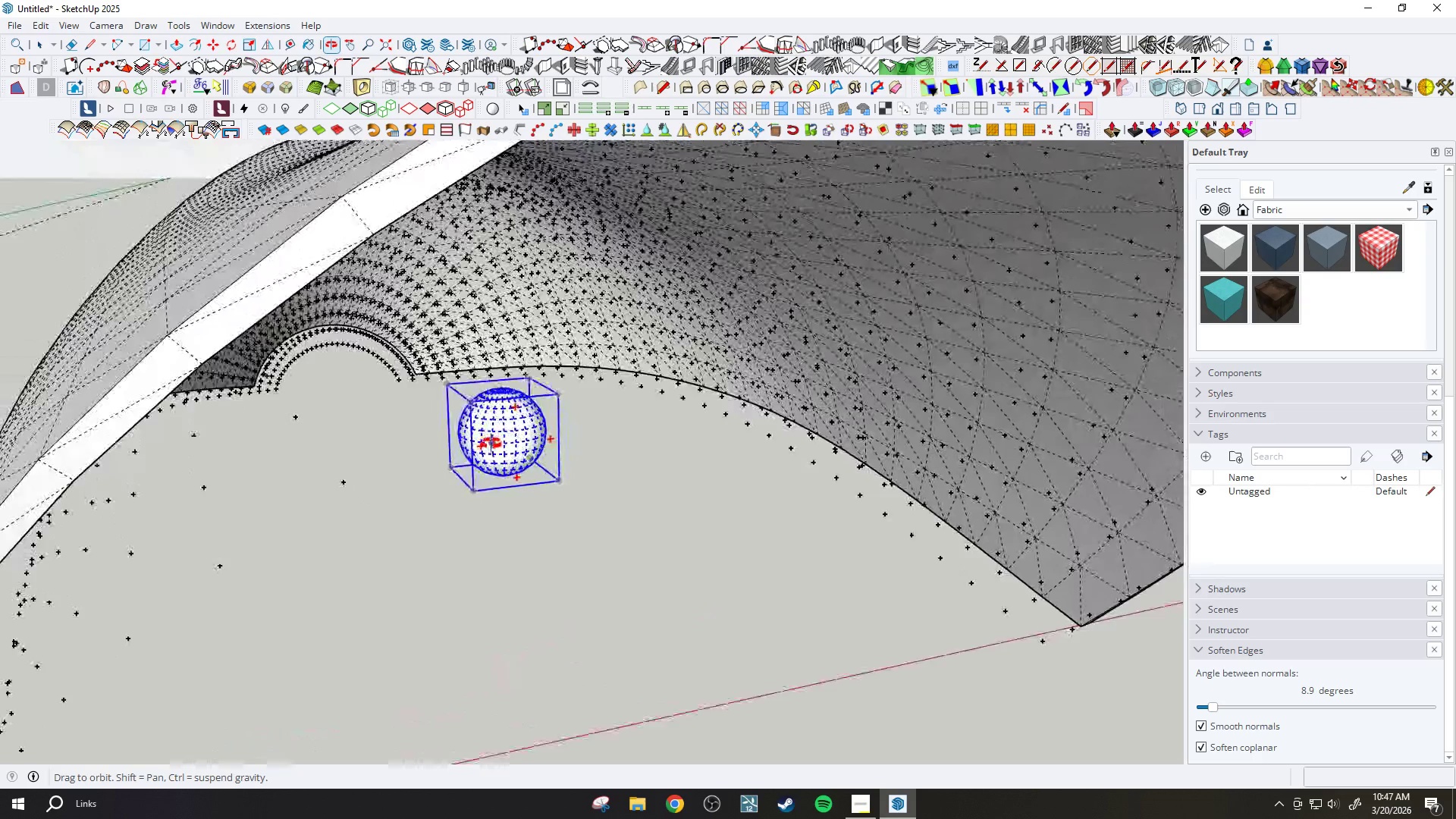 
key(Control+Z)
 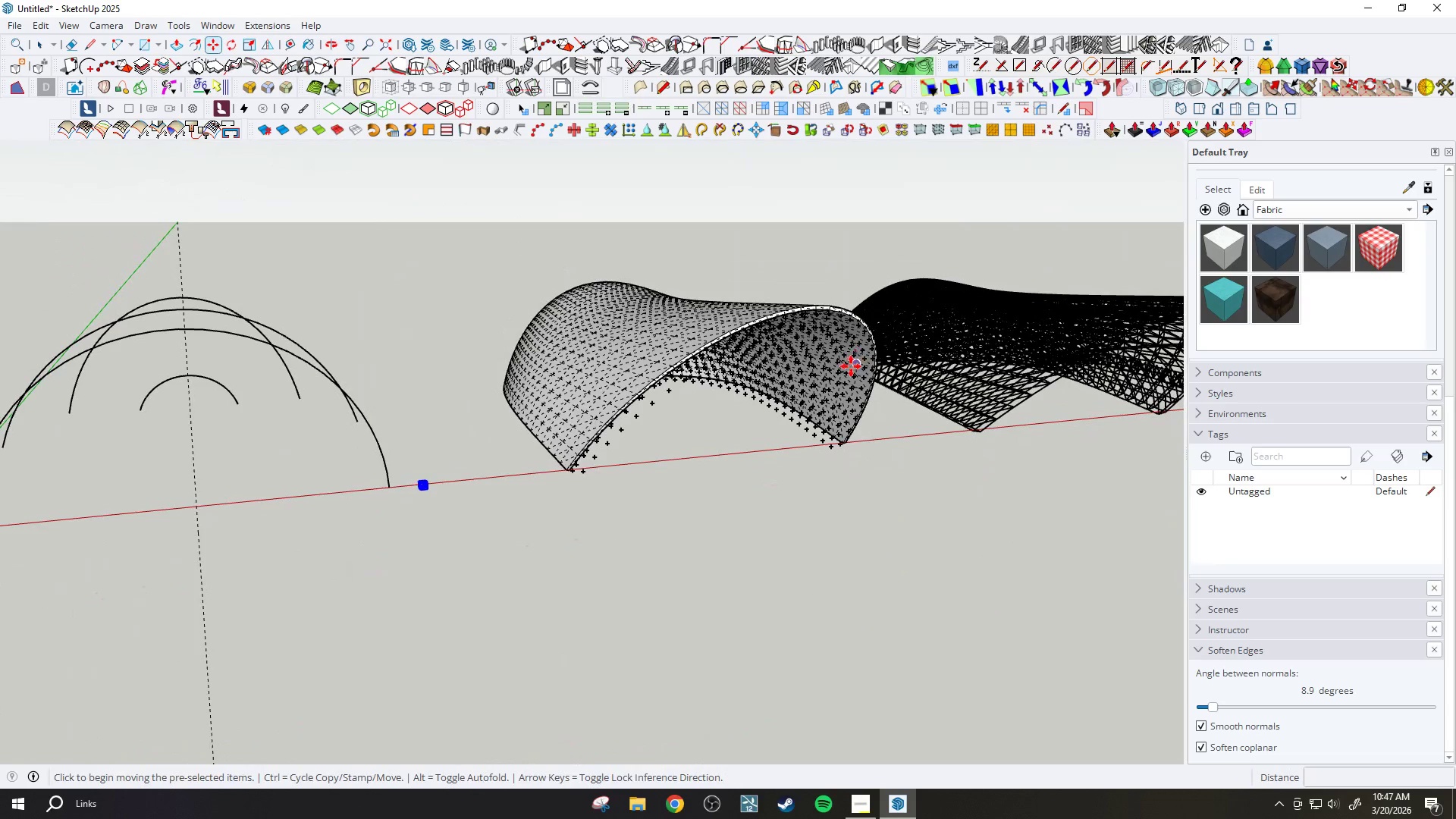 
scroll: coordinate [854, 350], scroll_direction: down, amount: 14.0
 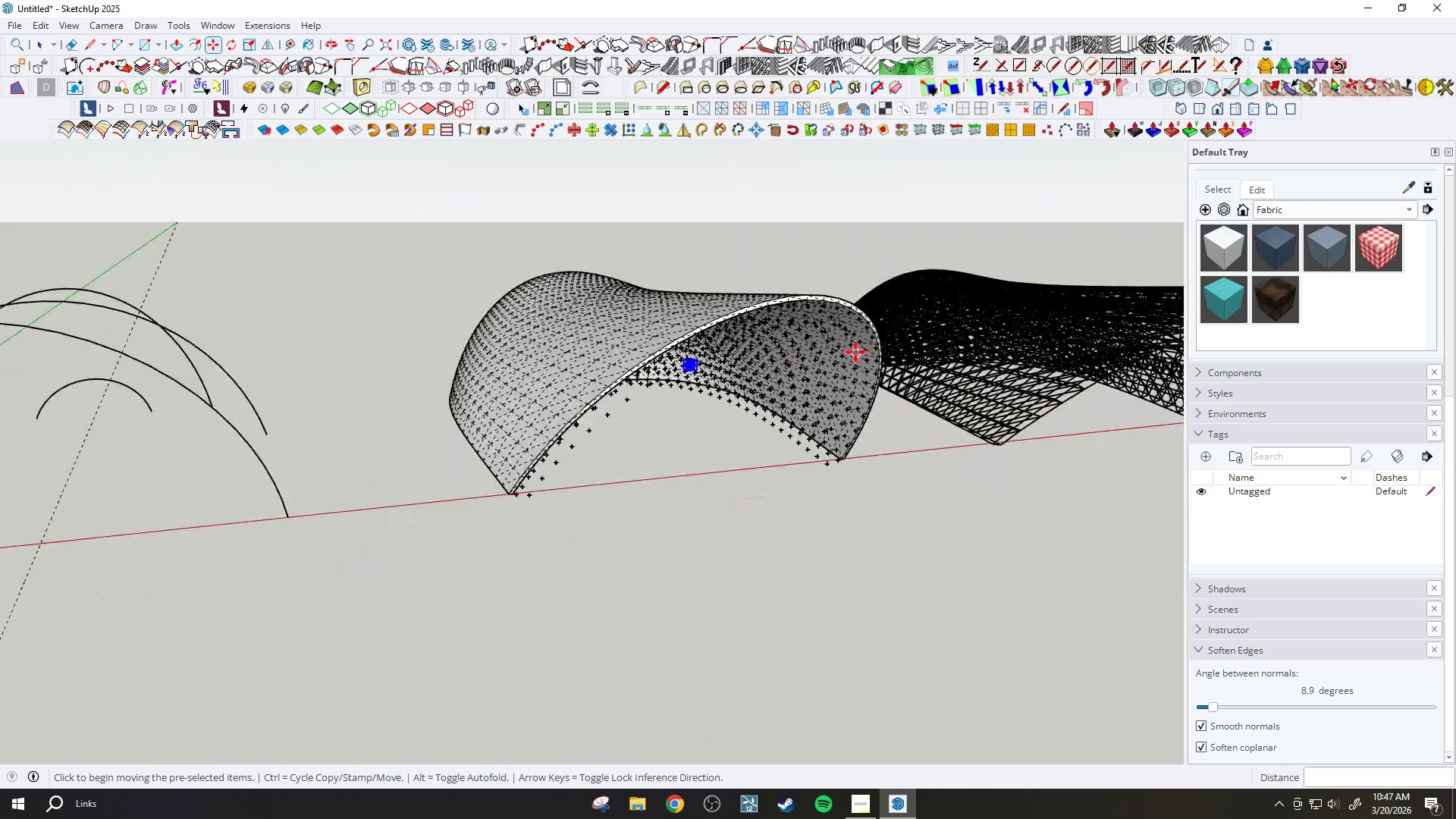 
key(Control+Z)
 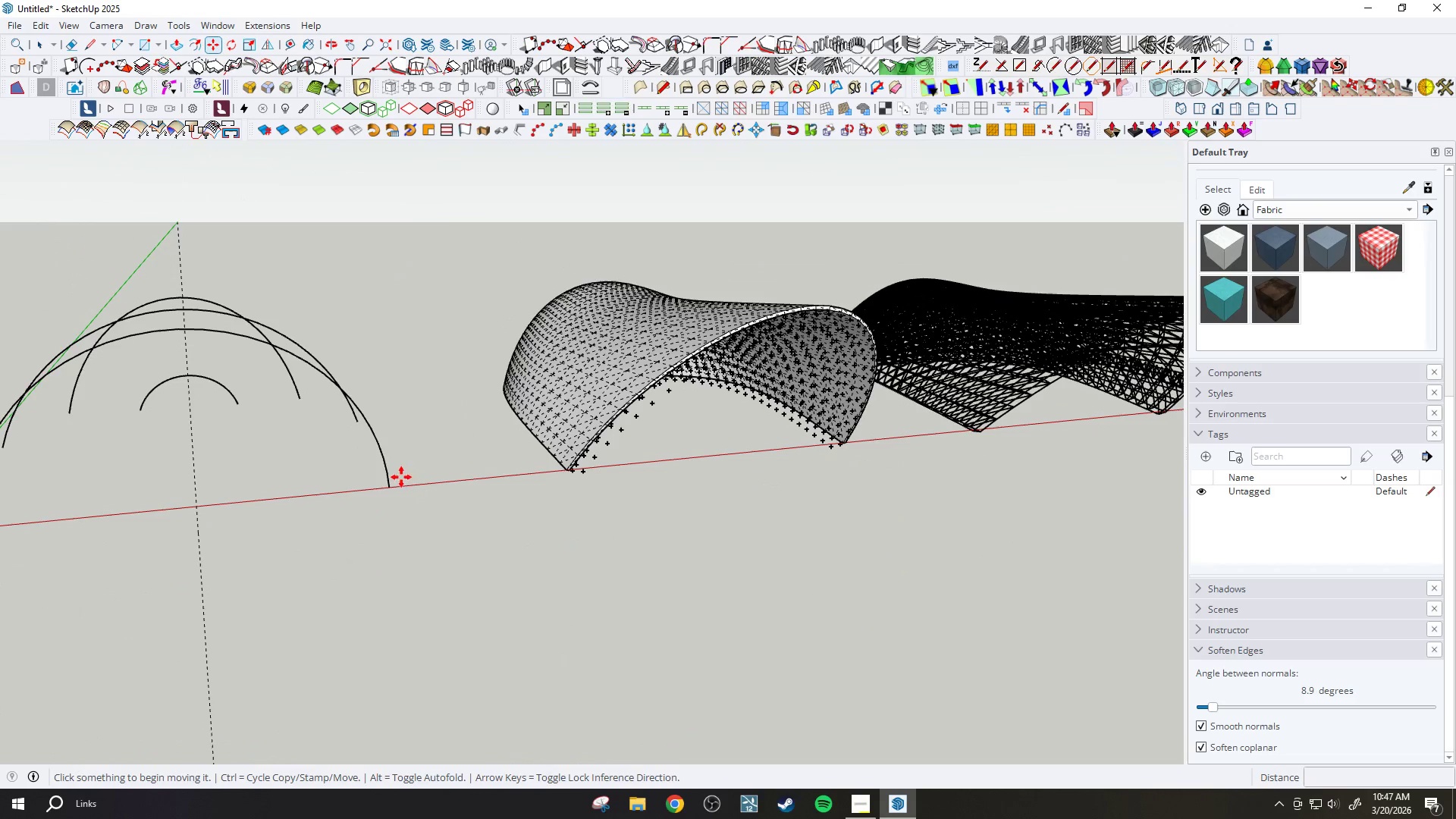 
key(Space)
 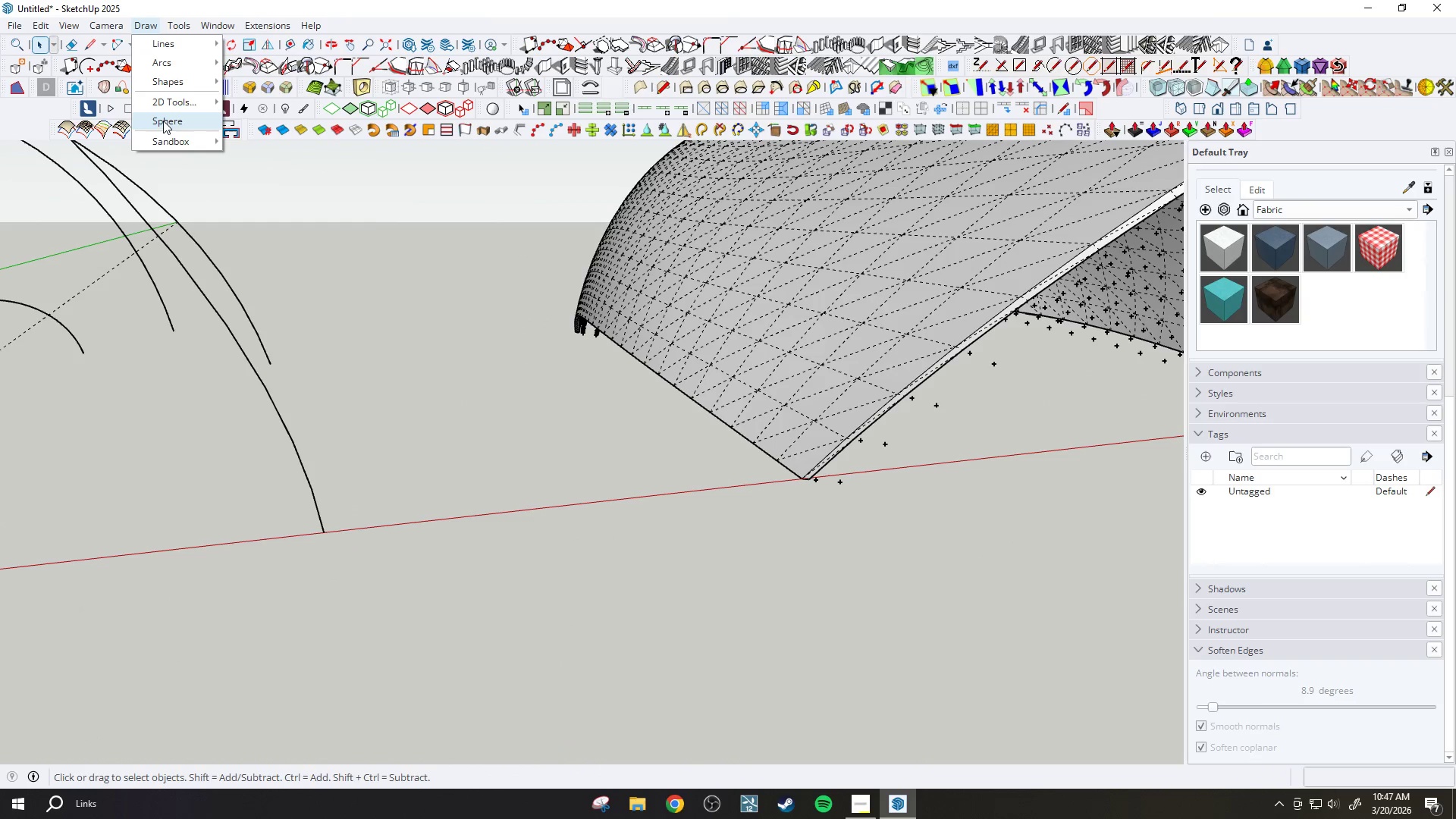 
scroll: coordinate [421, 469], scroll_direction: up, amount: 9.0
 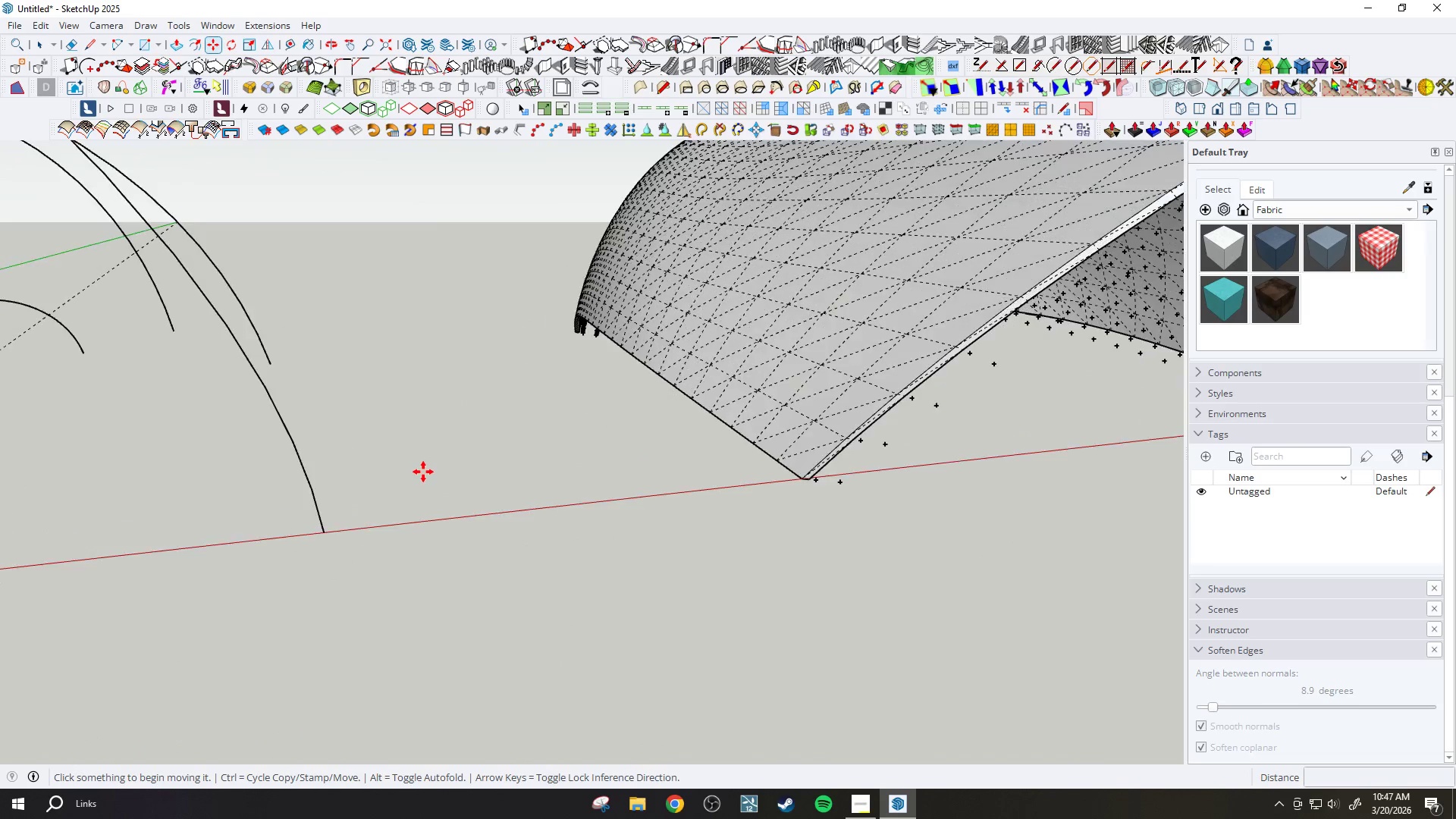 
left_click([163, 124])
 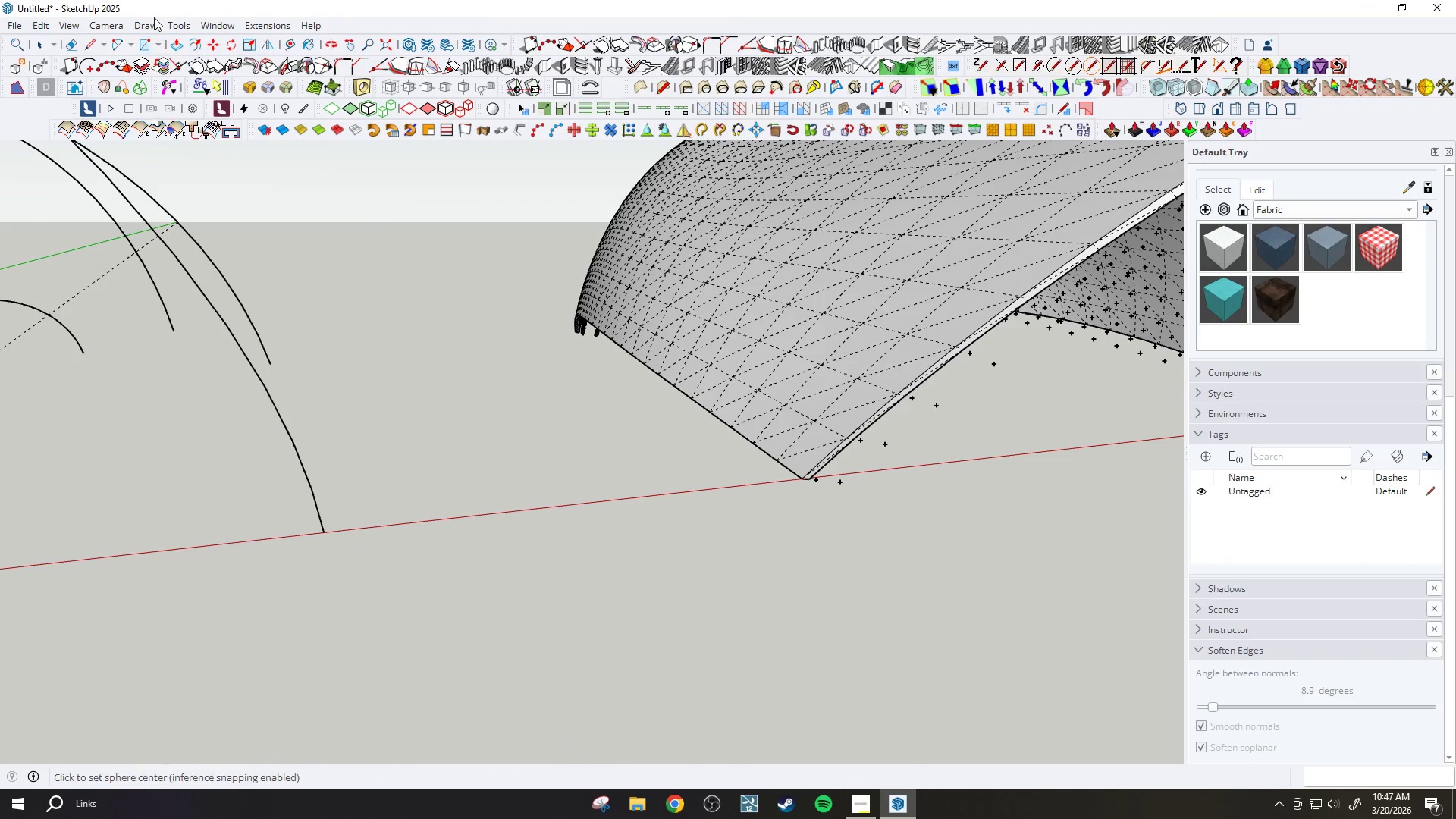 
left_click([396, 505])
 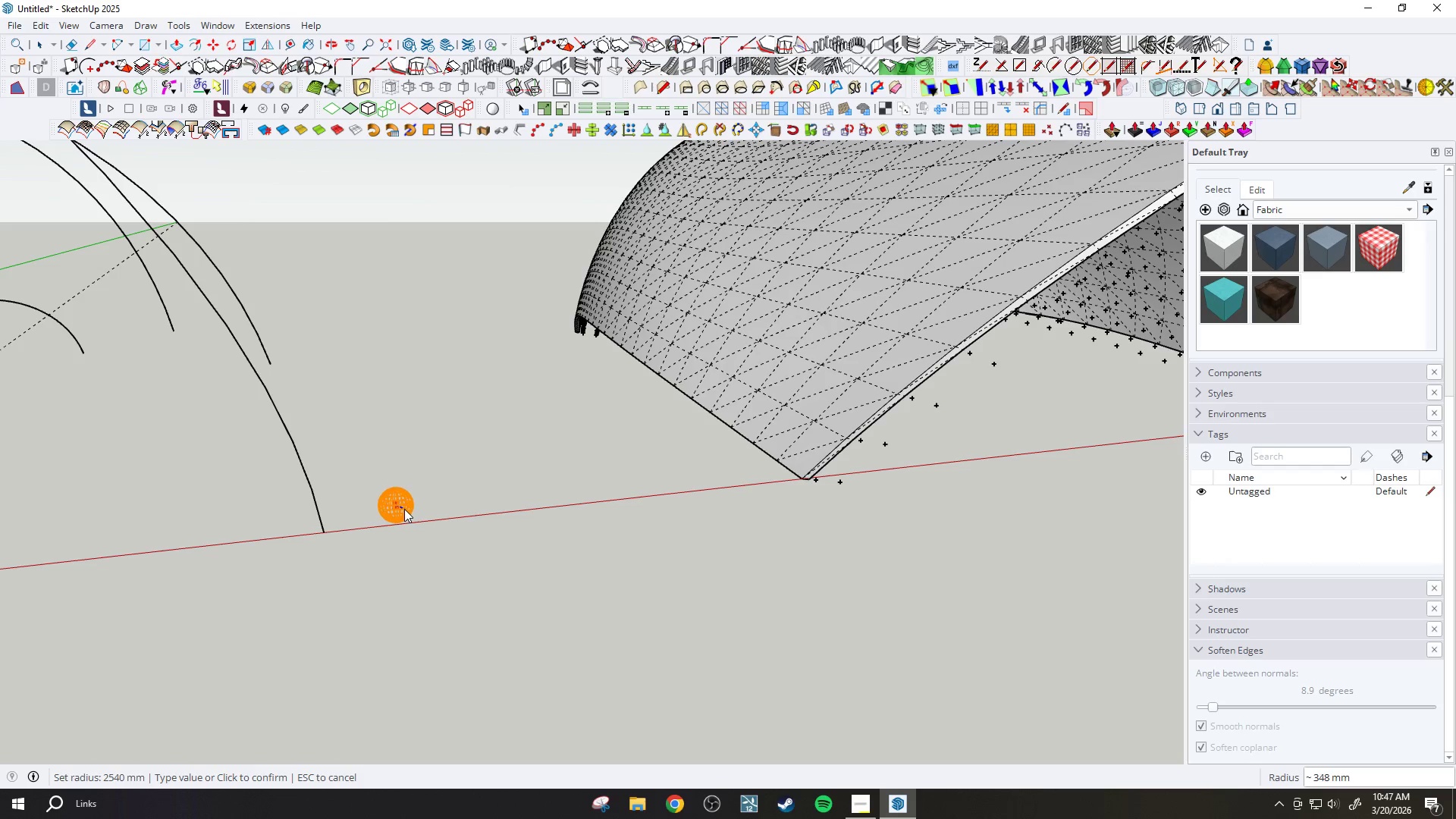 
scroll: coordinate [400, 504], scroll_direction: up, amount: 10.0
 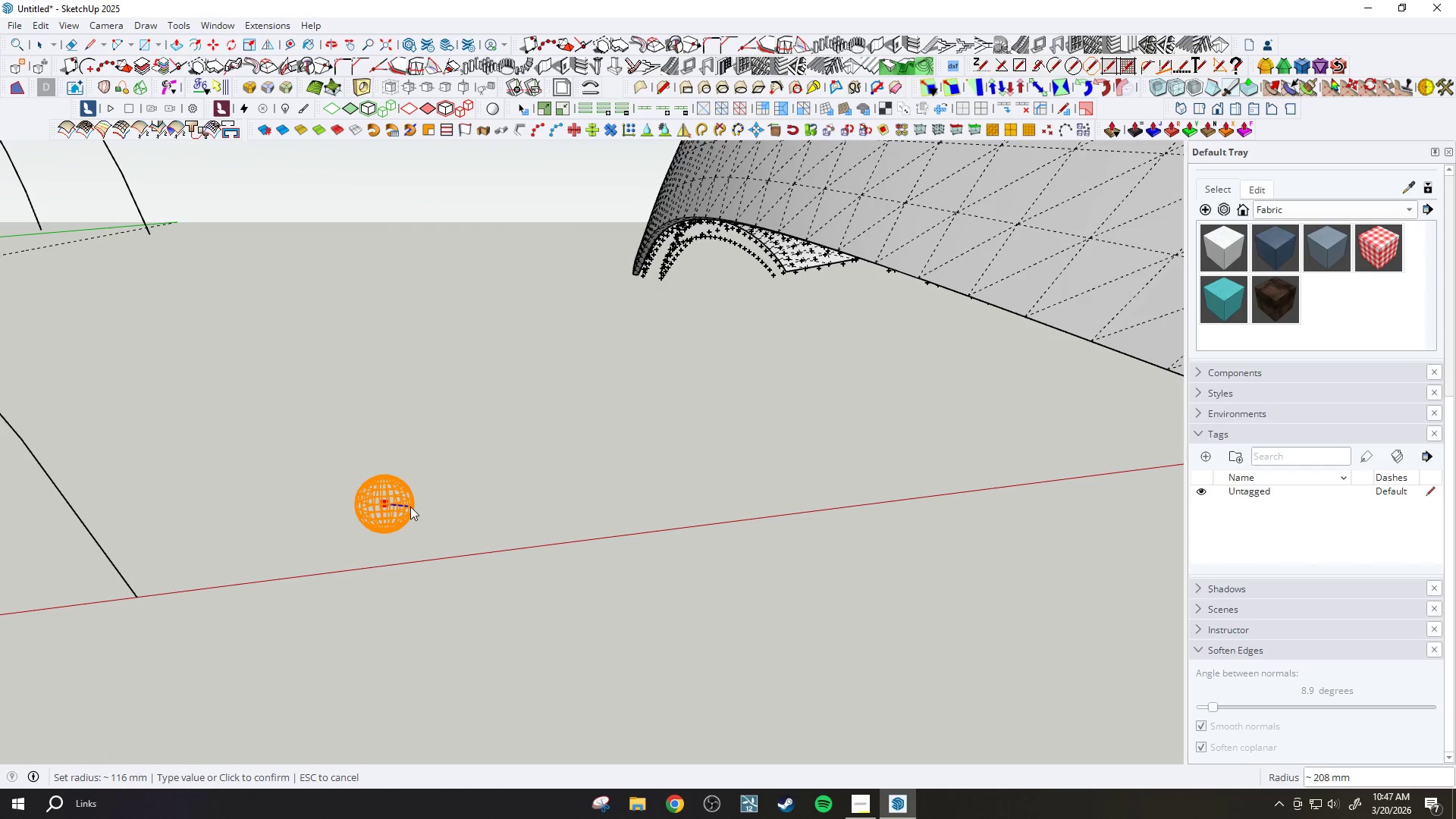 
wait(5.18)
 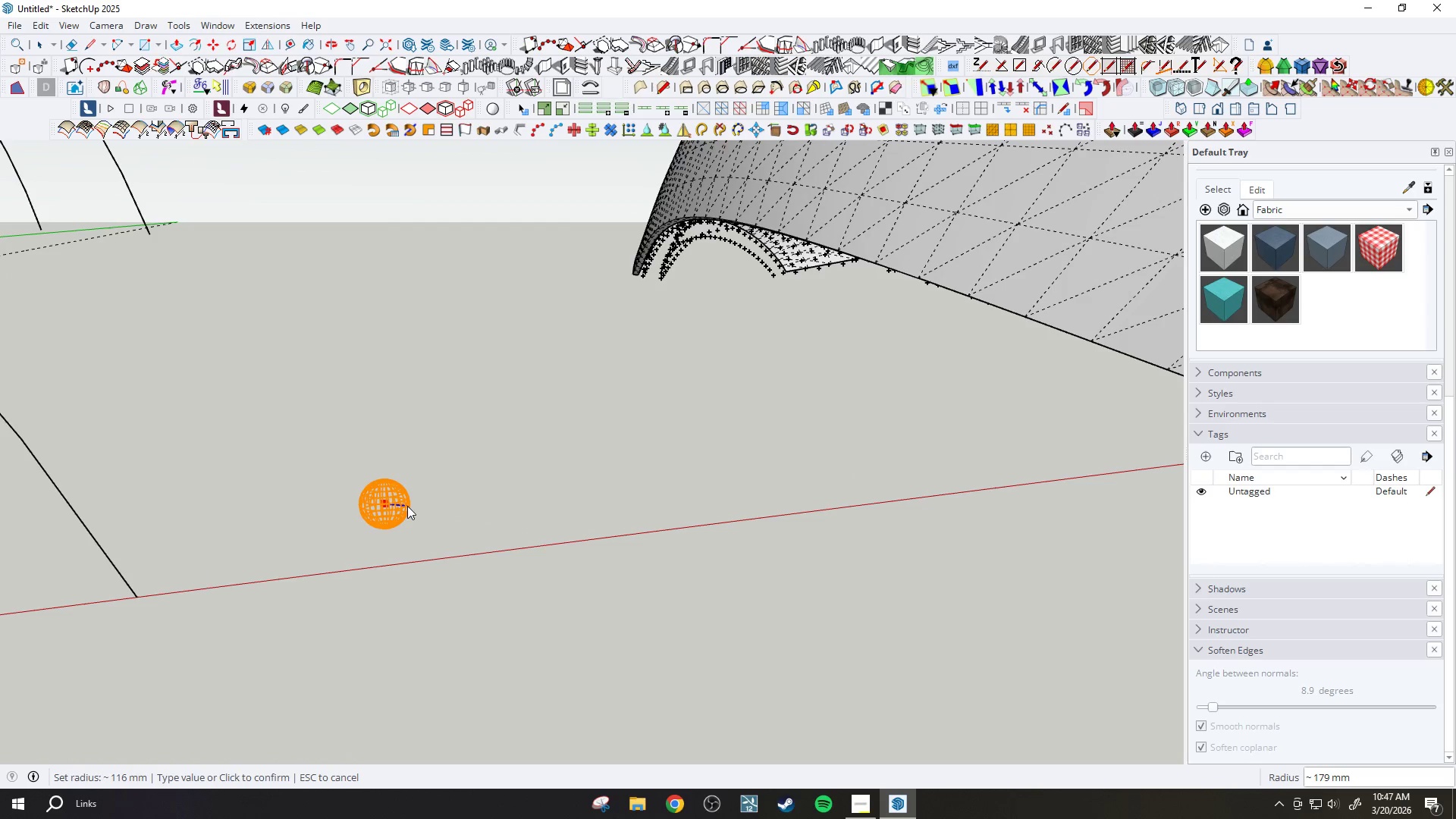 
double_click([410, 507])
 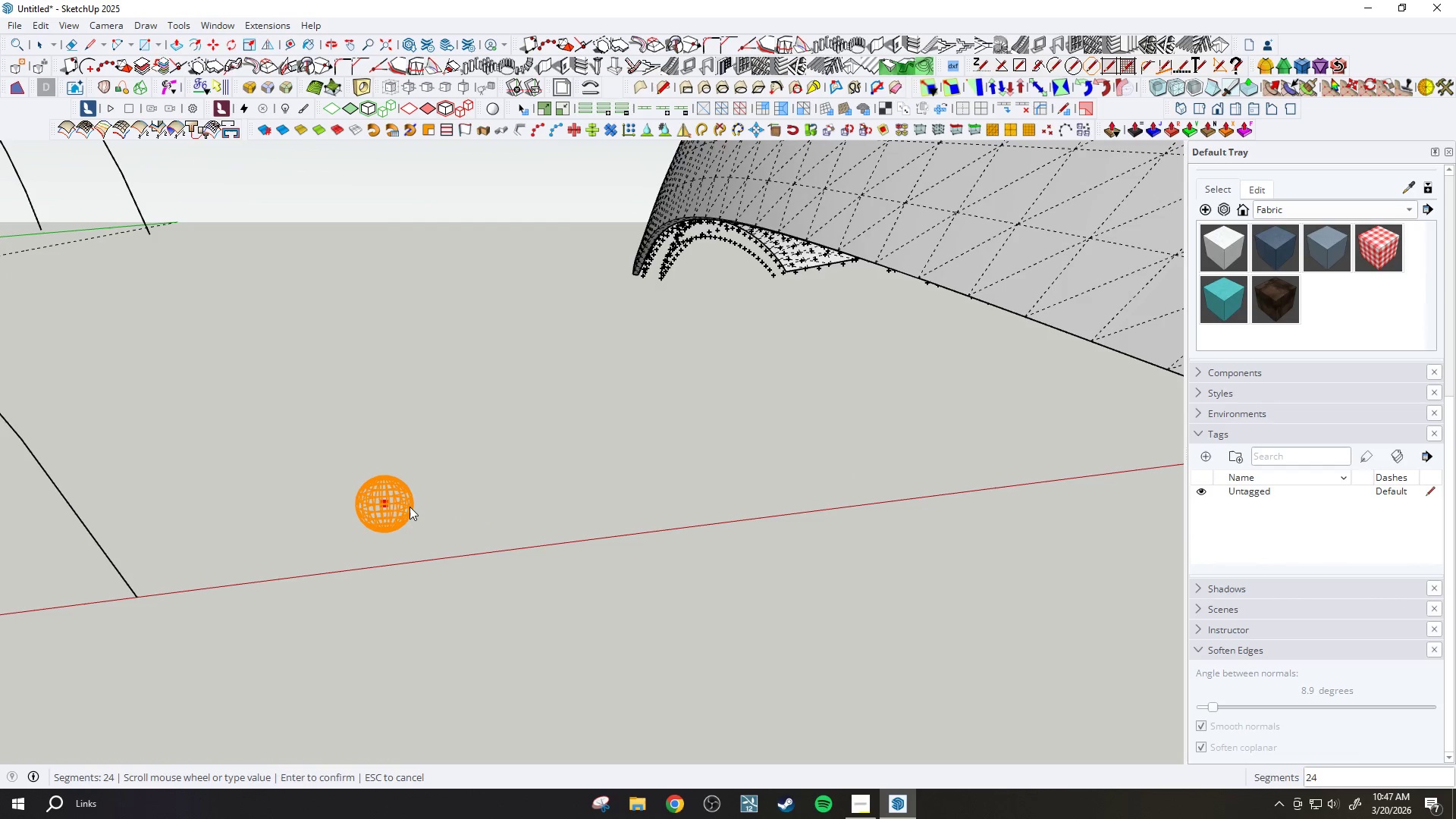 
triple_click([410, 507])
 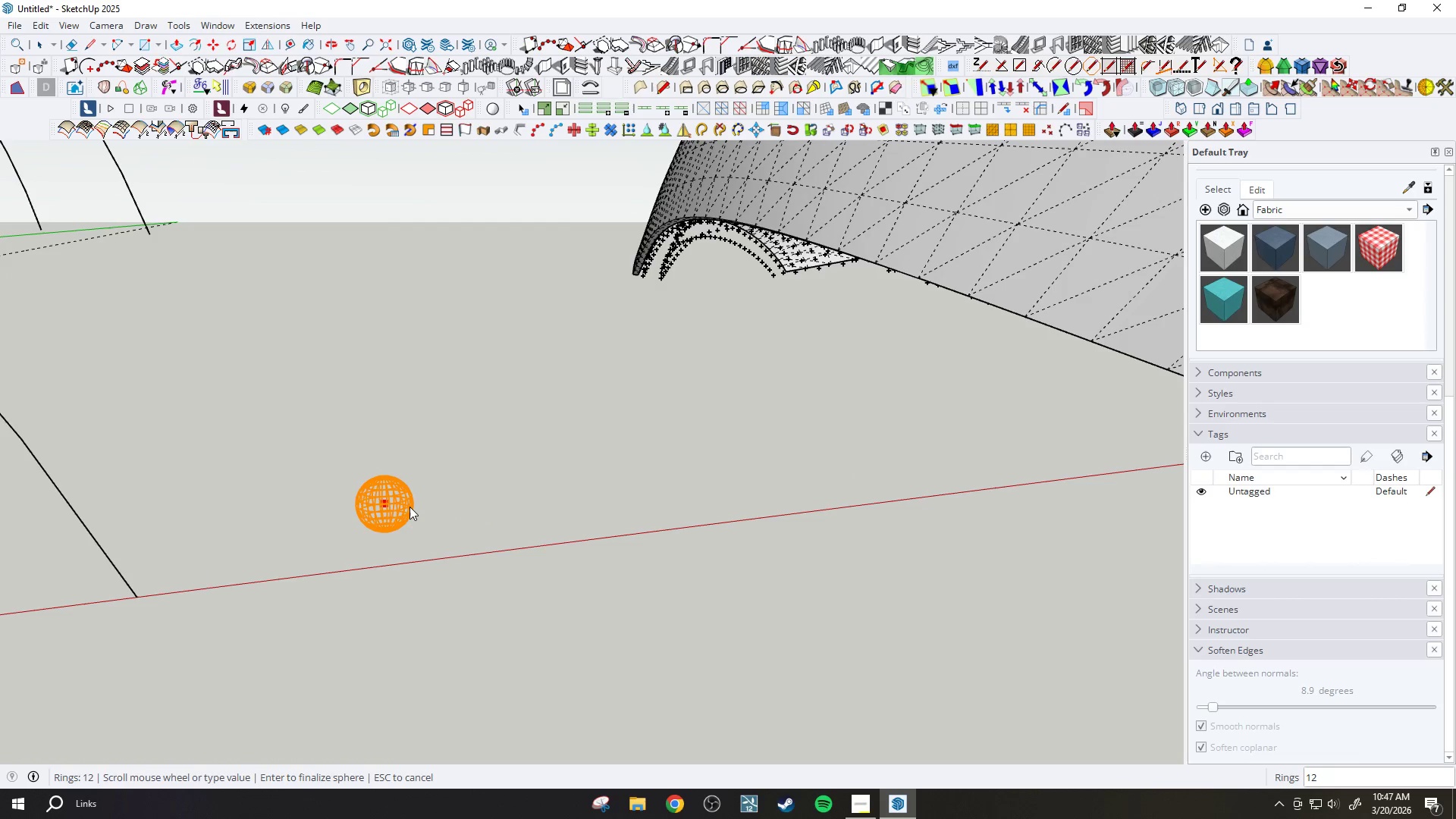 
triple_click([410, 507])
 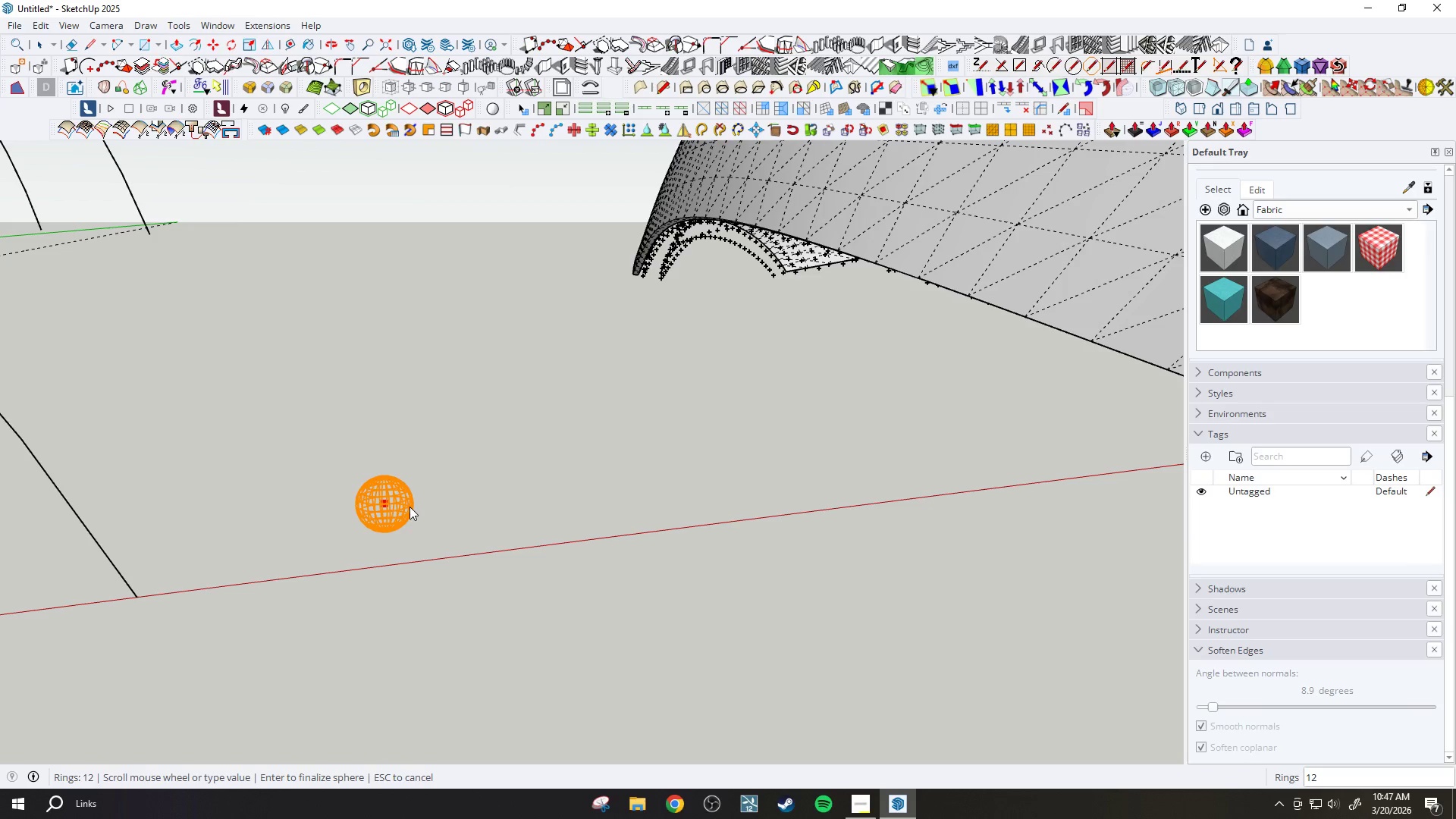 
triple_click([410, 507])
 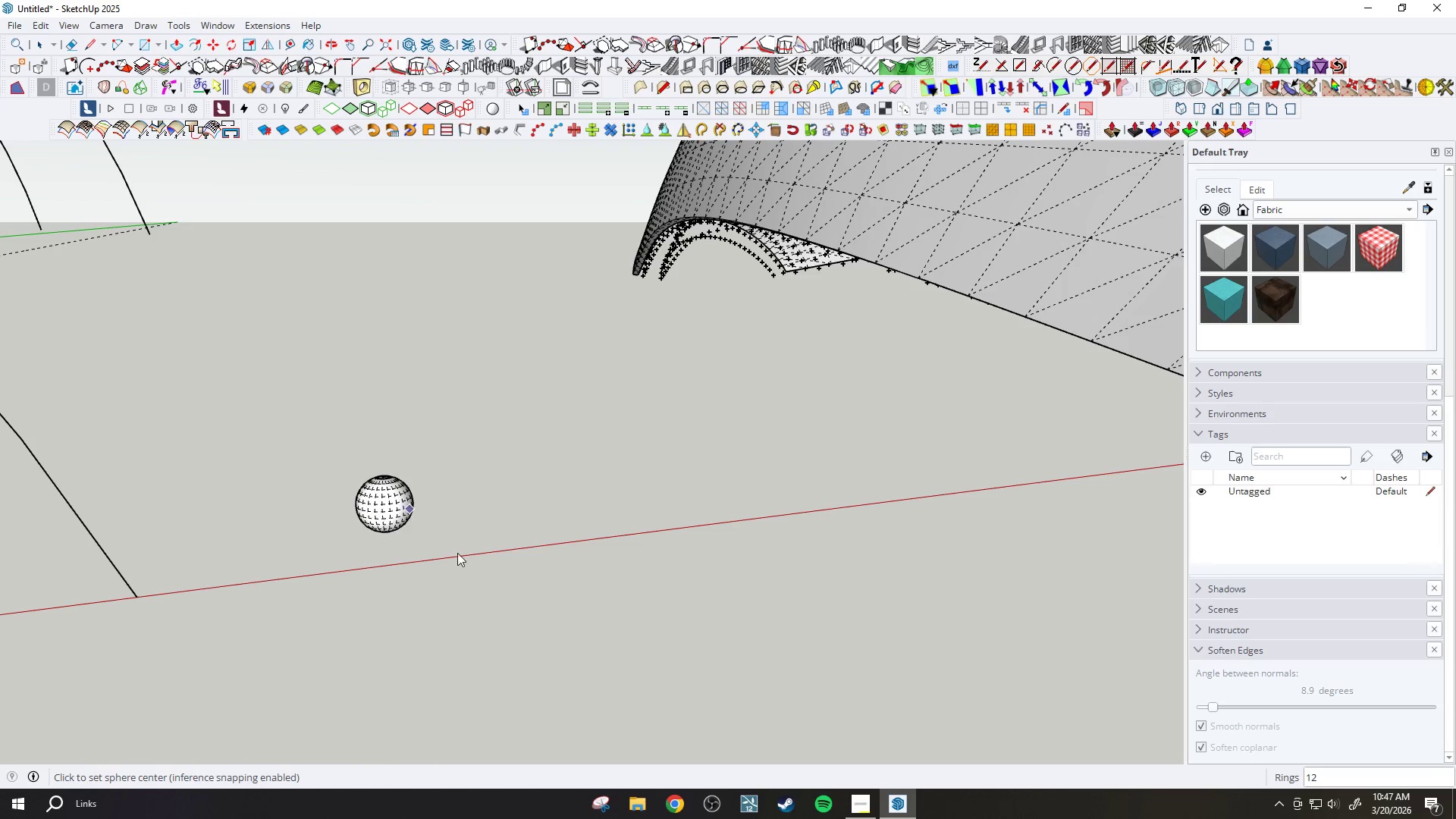 
scroll: coordinate [575, 592], scroll_direction: down, amount: 24.0
 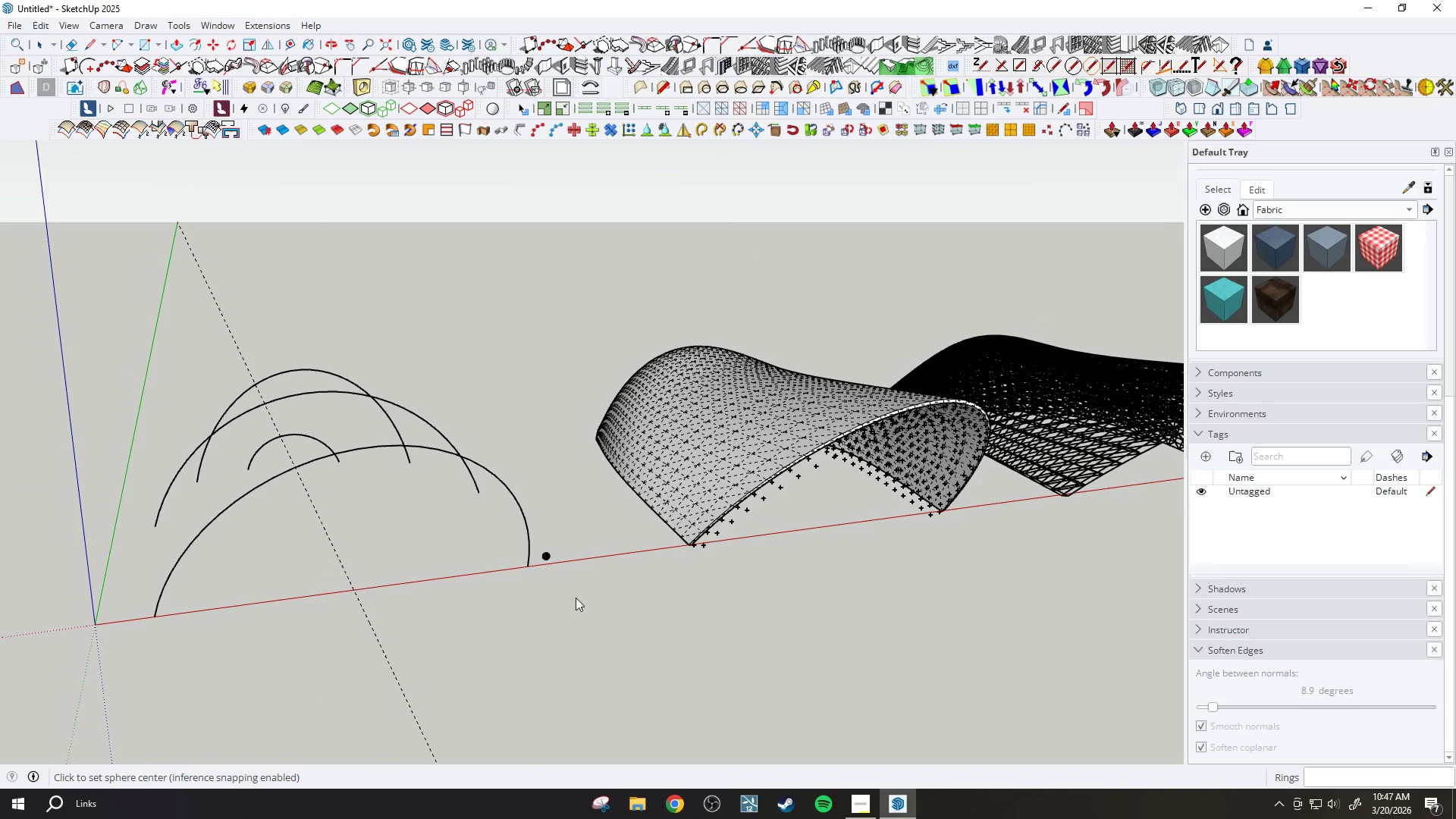 
scroll: coordinate [548, 558], scroll_direction: up, amount: 12.0
 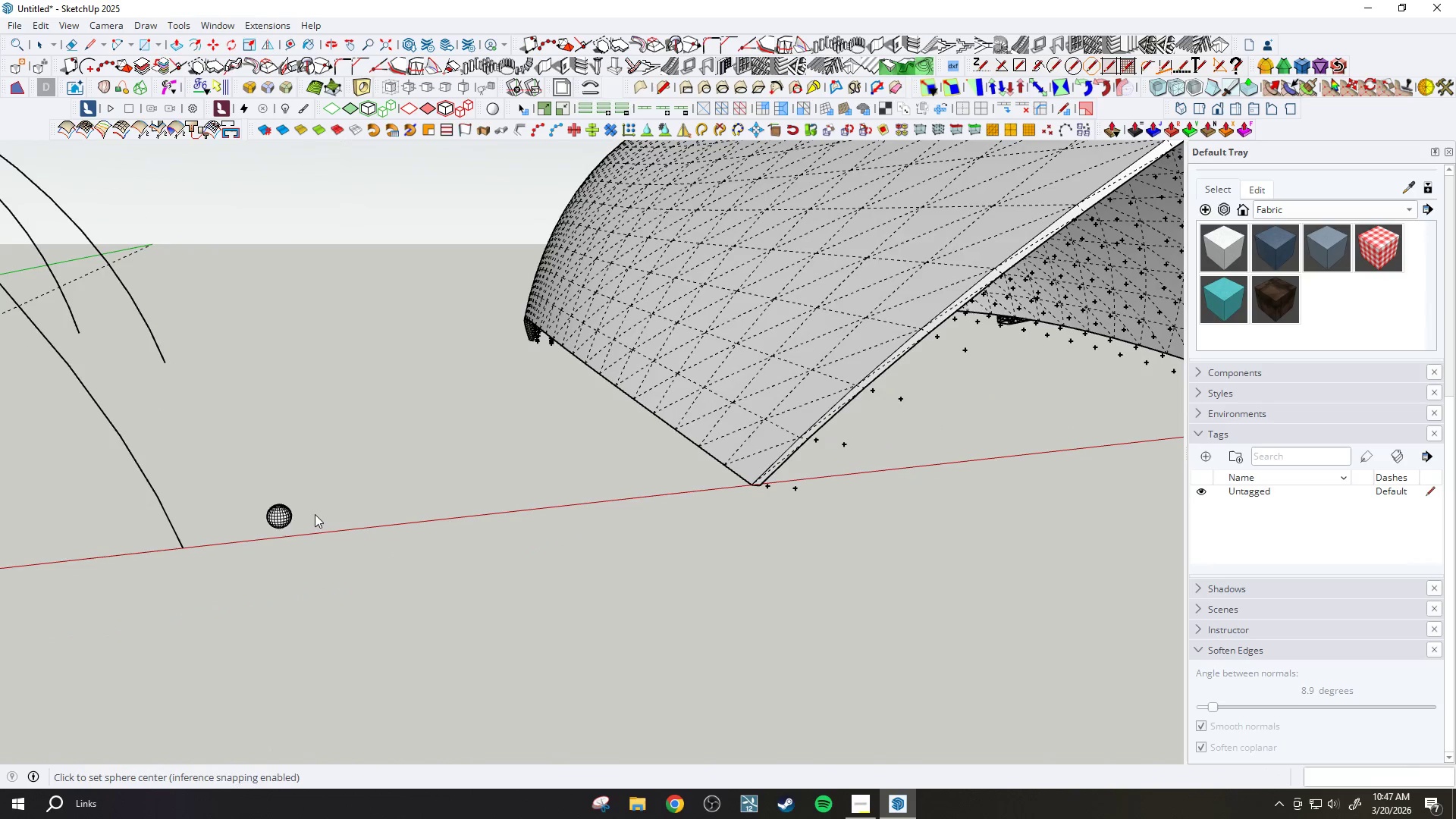 
left_click([288, 518])
 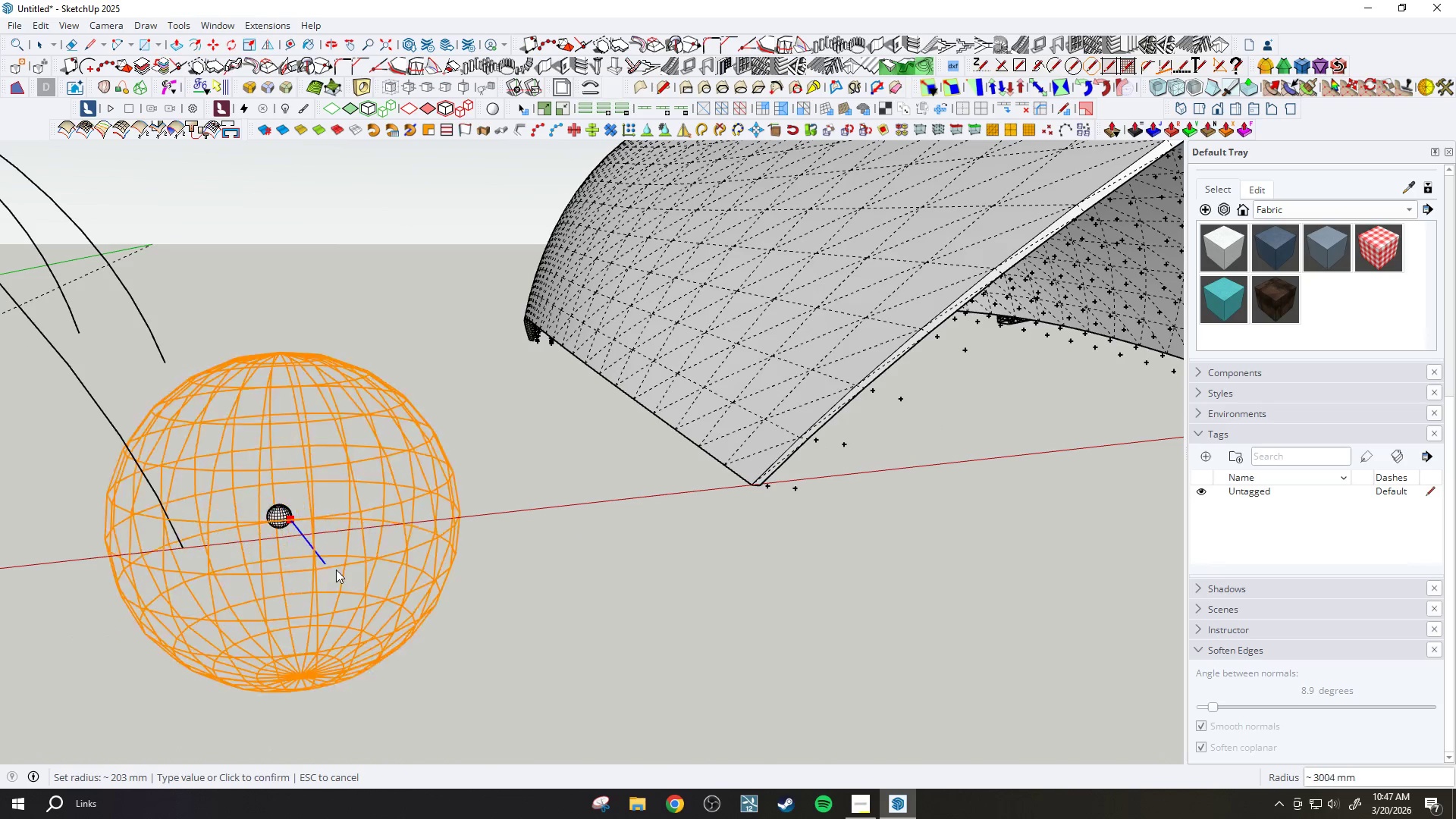 
key(Escape)
 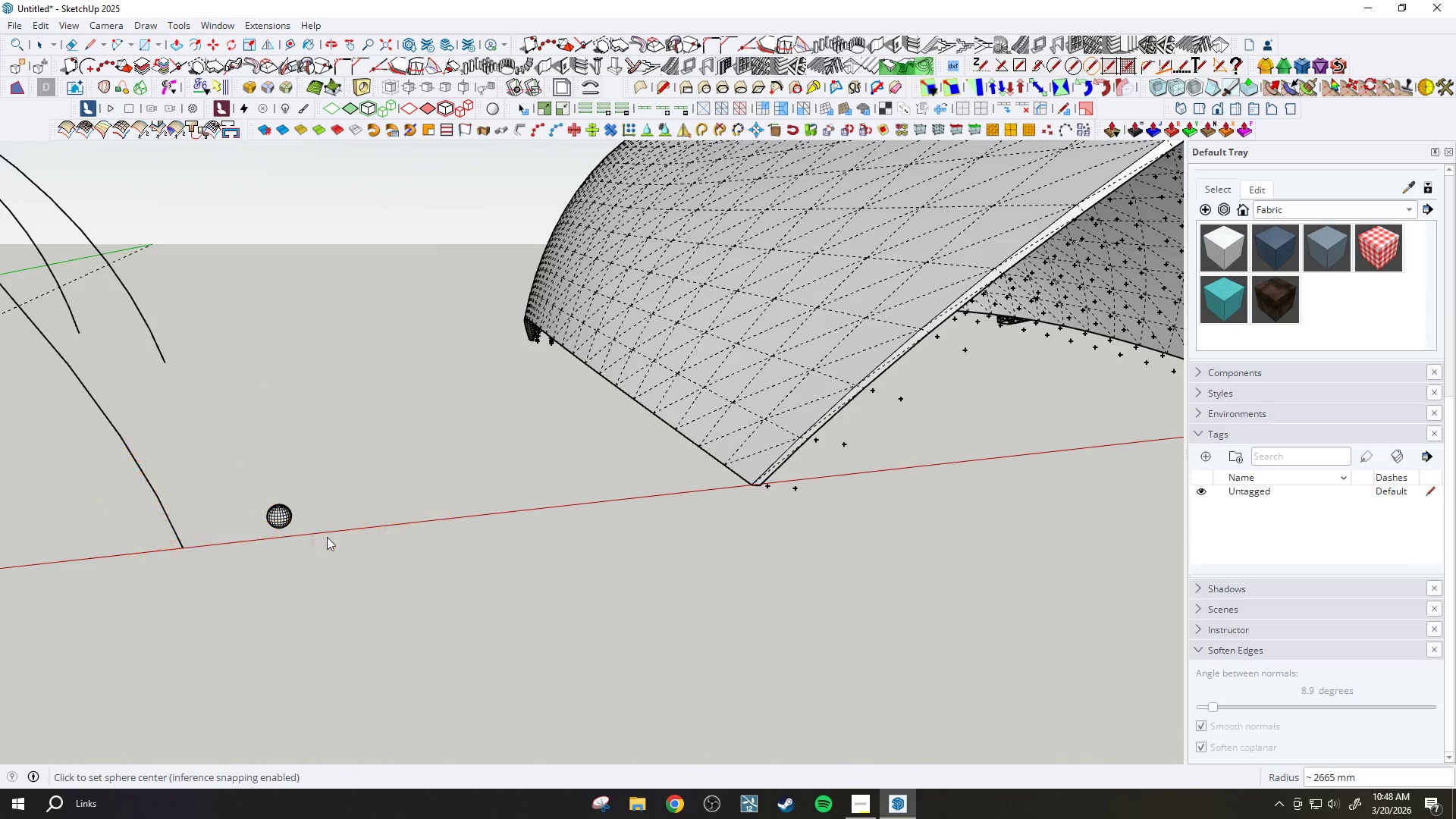 
key(Escape)
 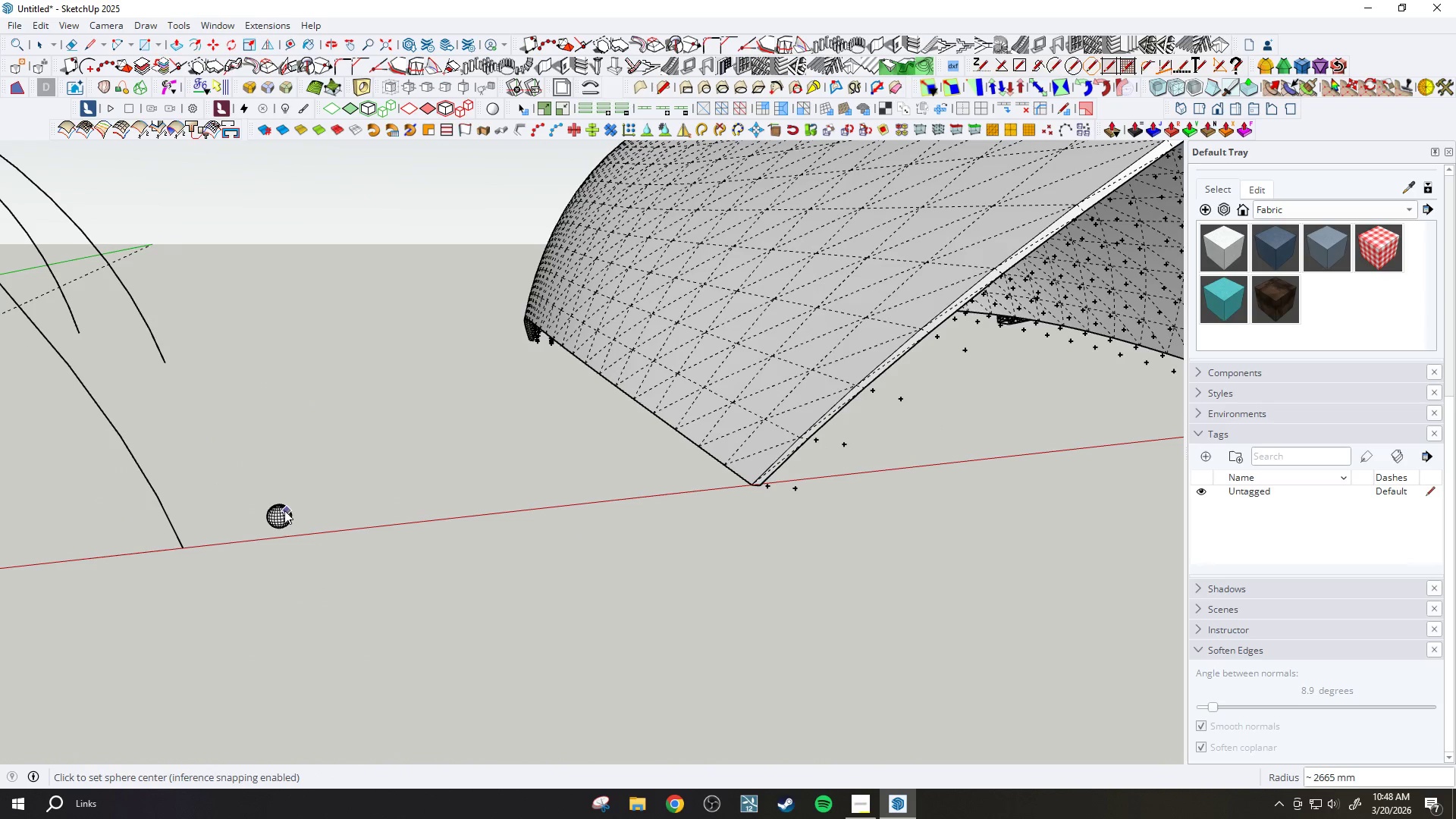 
key(Space)
 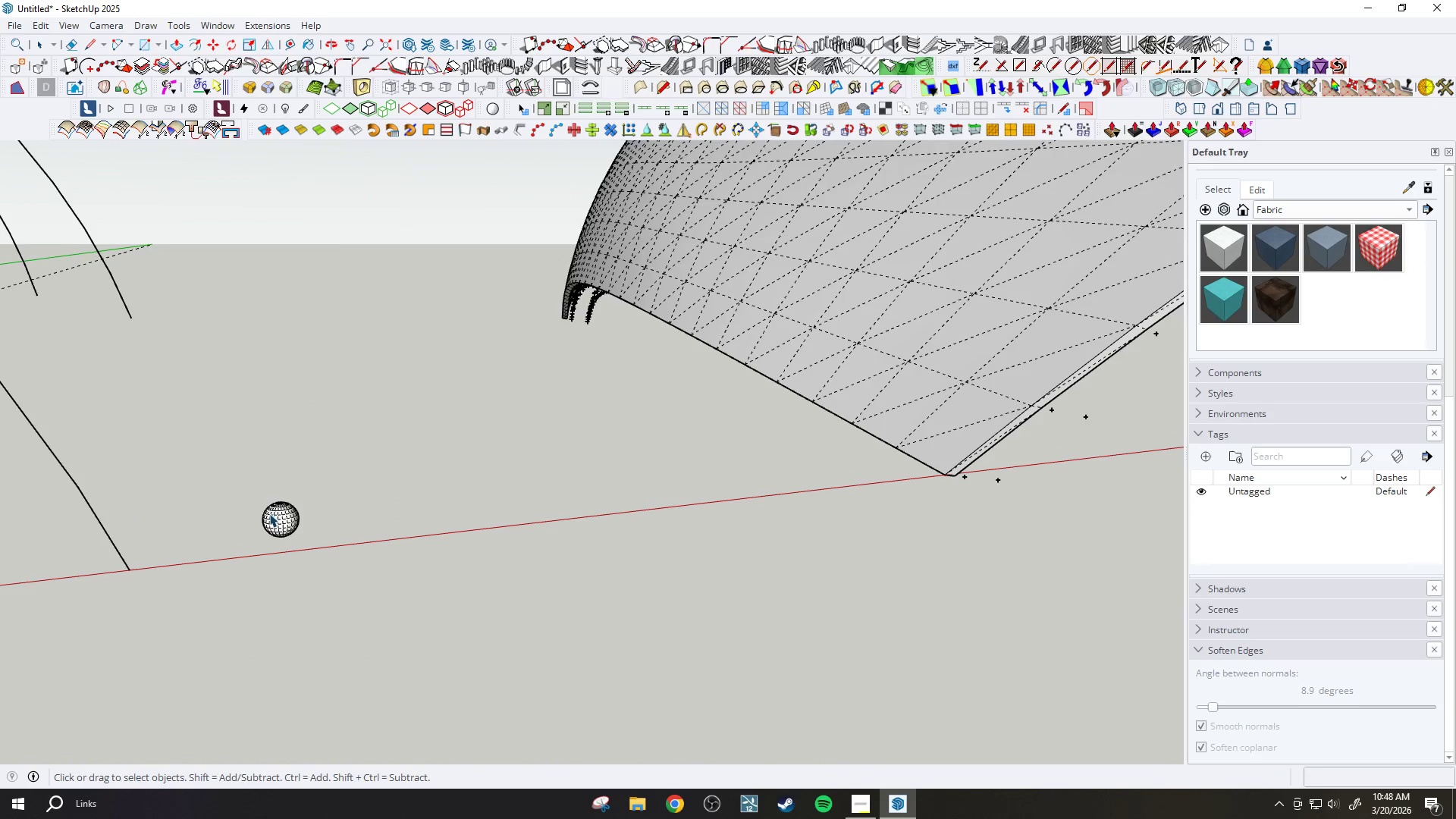 
left_click([269, 514])
 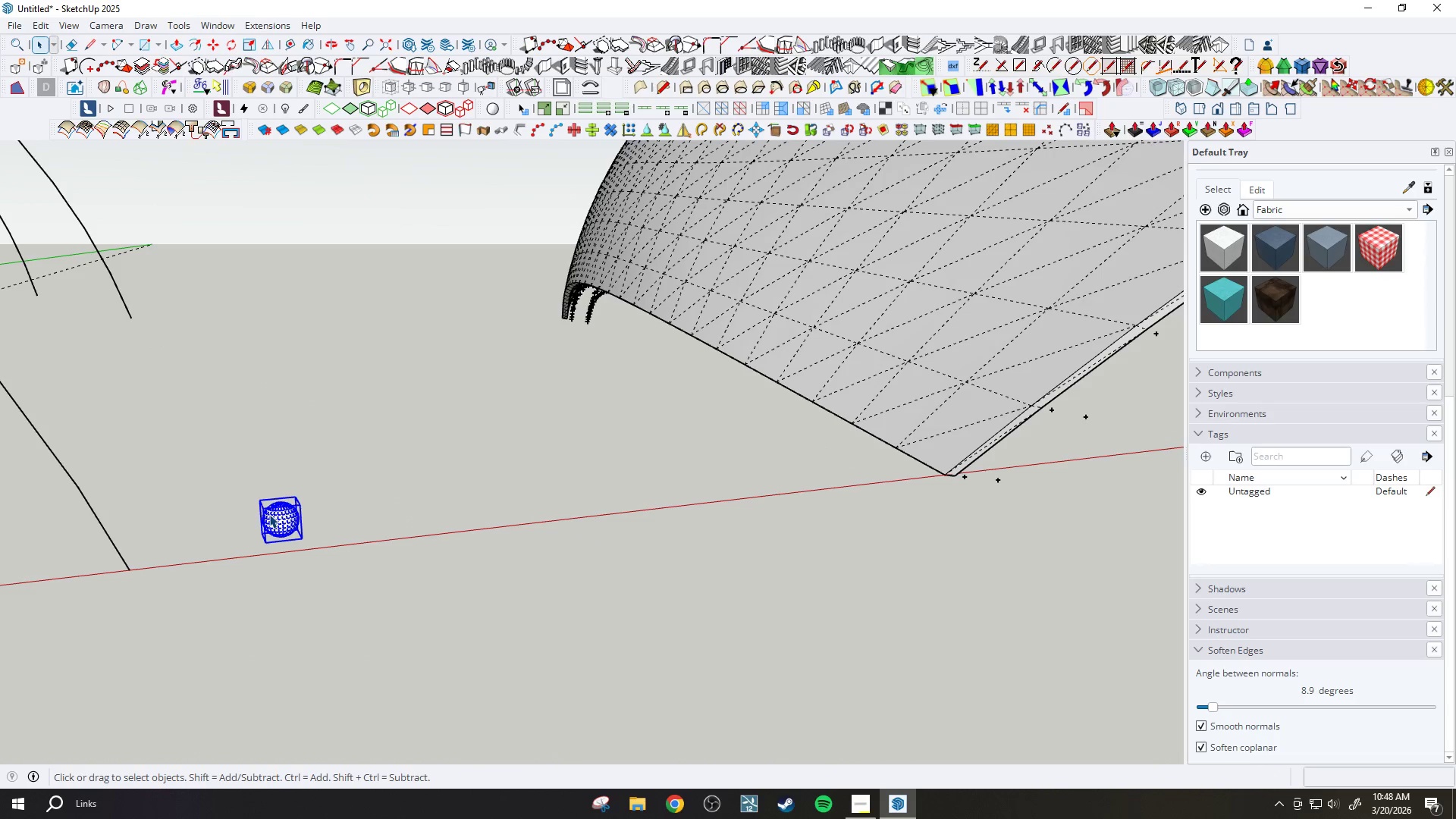 
scroll: coordinate [276, 510], scroll_direction: up, amount: 4.0
 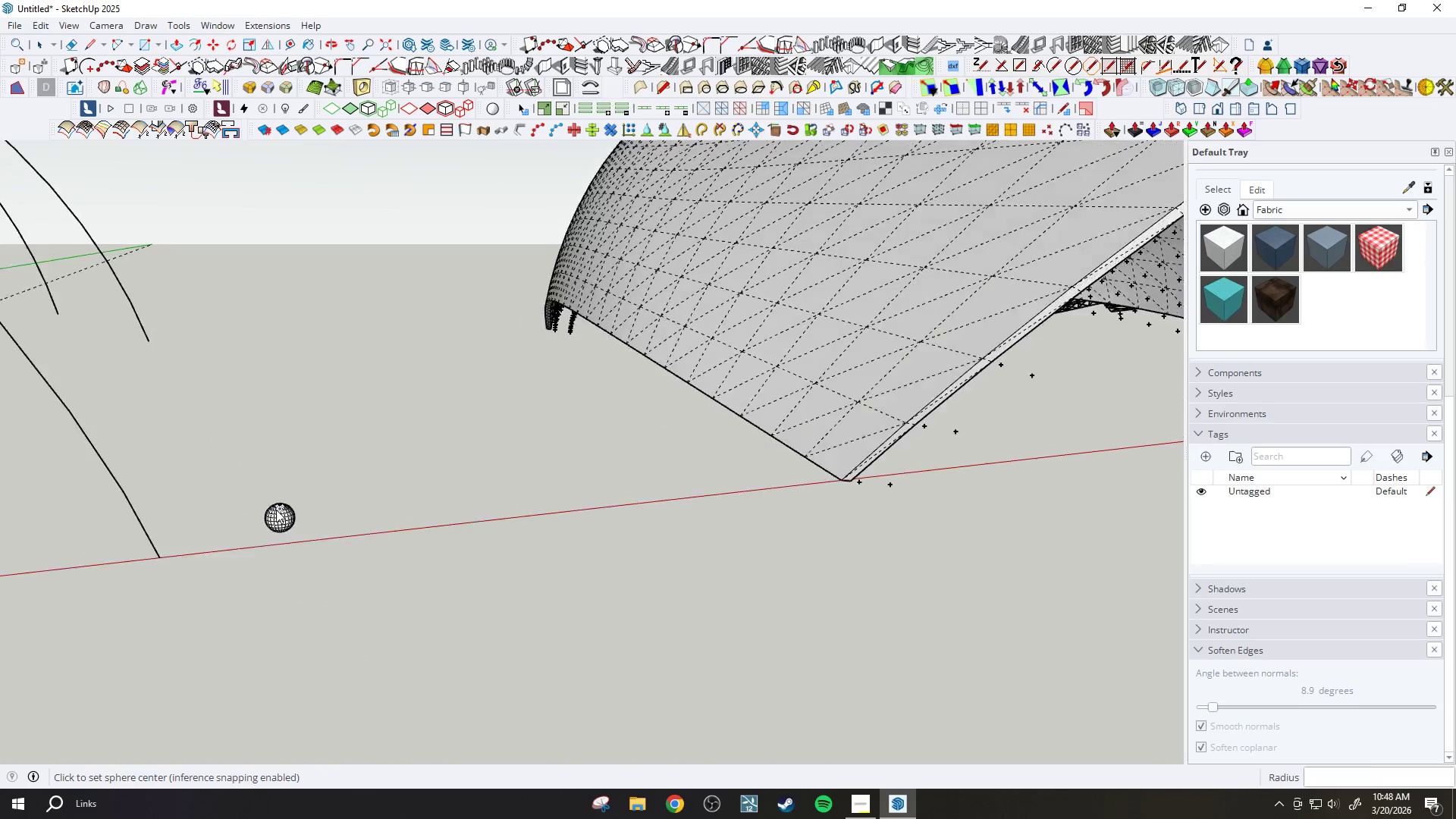 
key(Delete)
 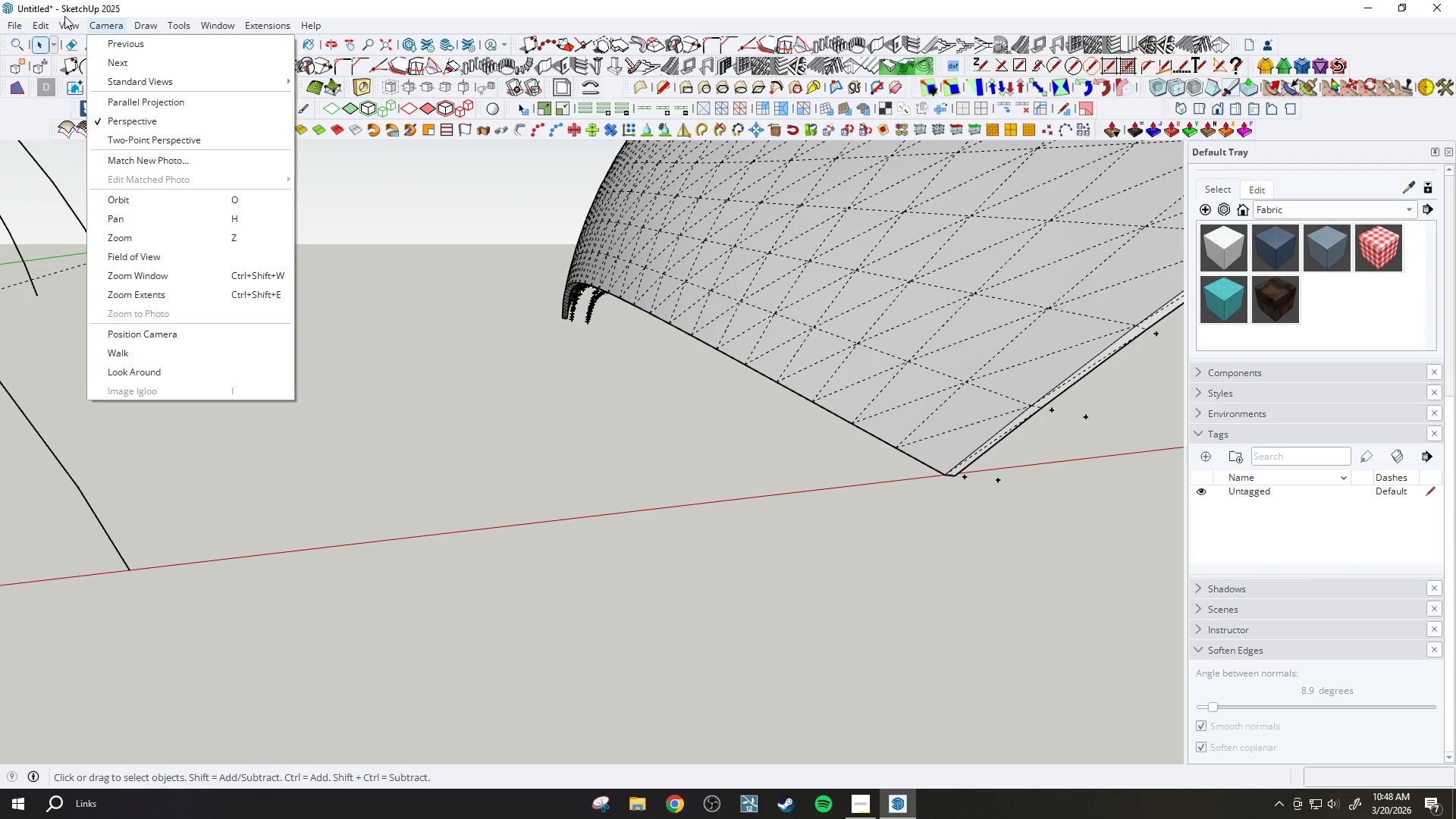 
left_click([177, 119])
 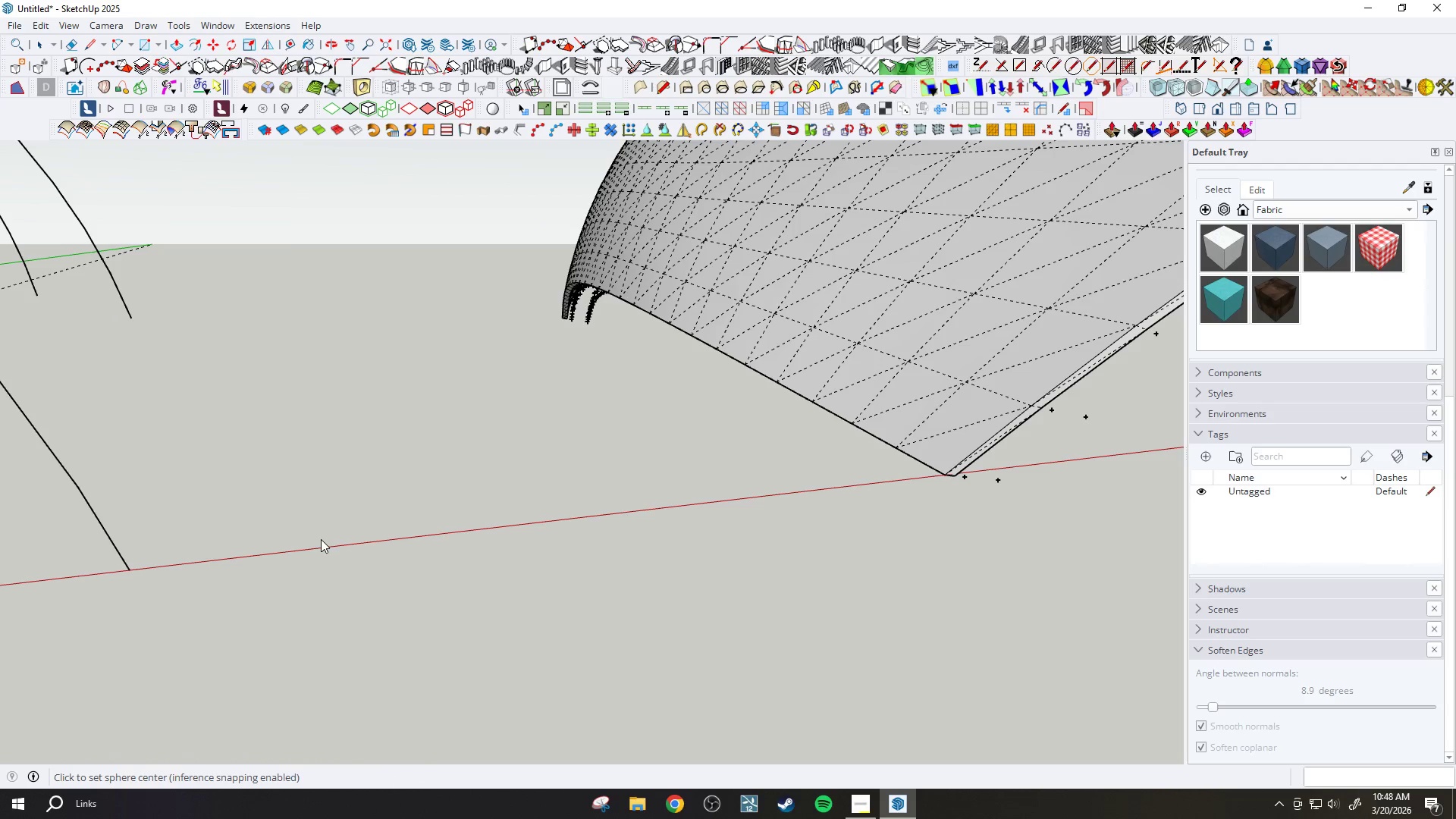 
left_click([330, 528])
 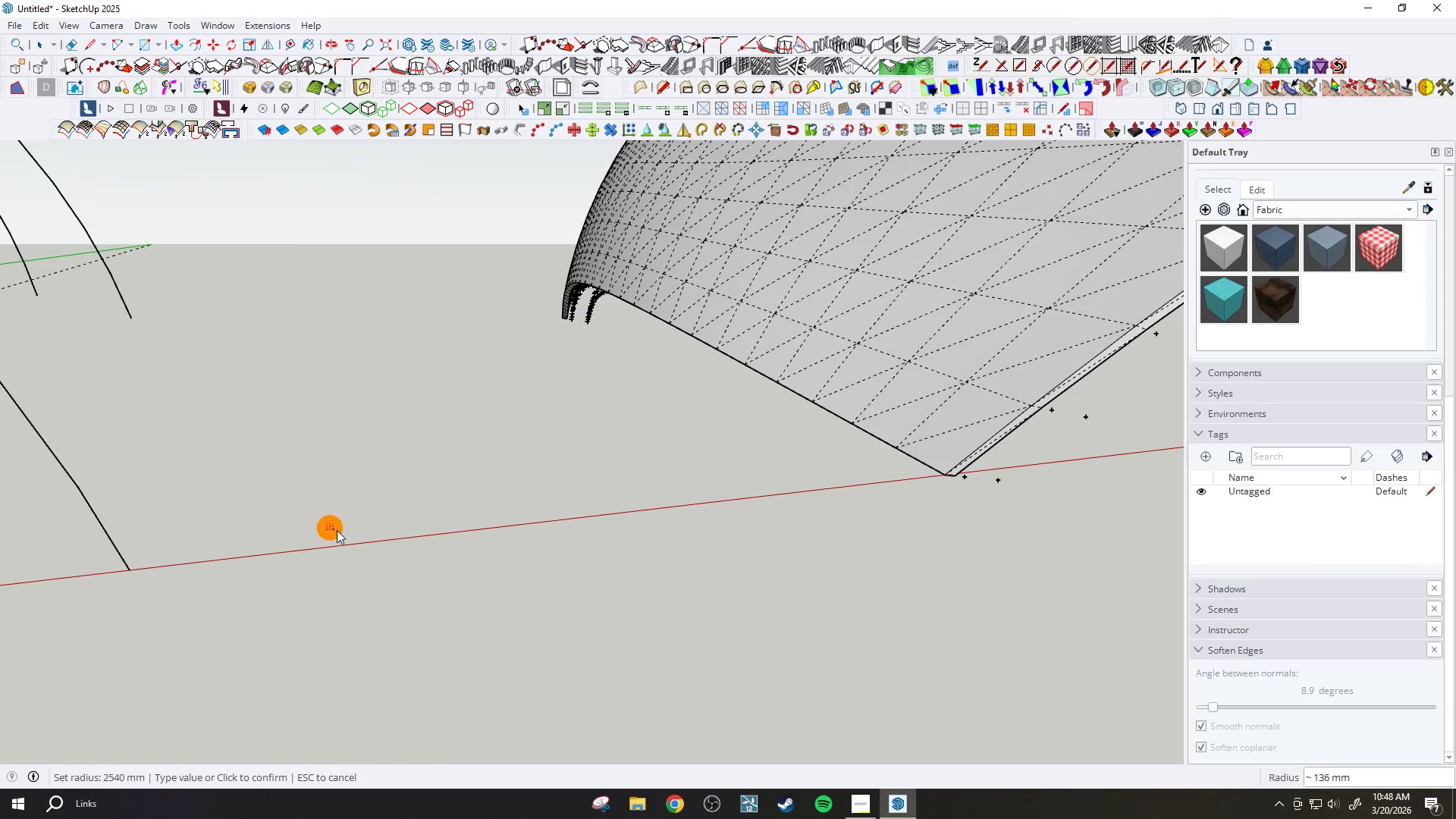 
scroll: coordinate [337, 530], scroll_direction: up, amount: 3.0
 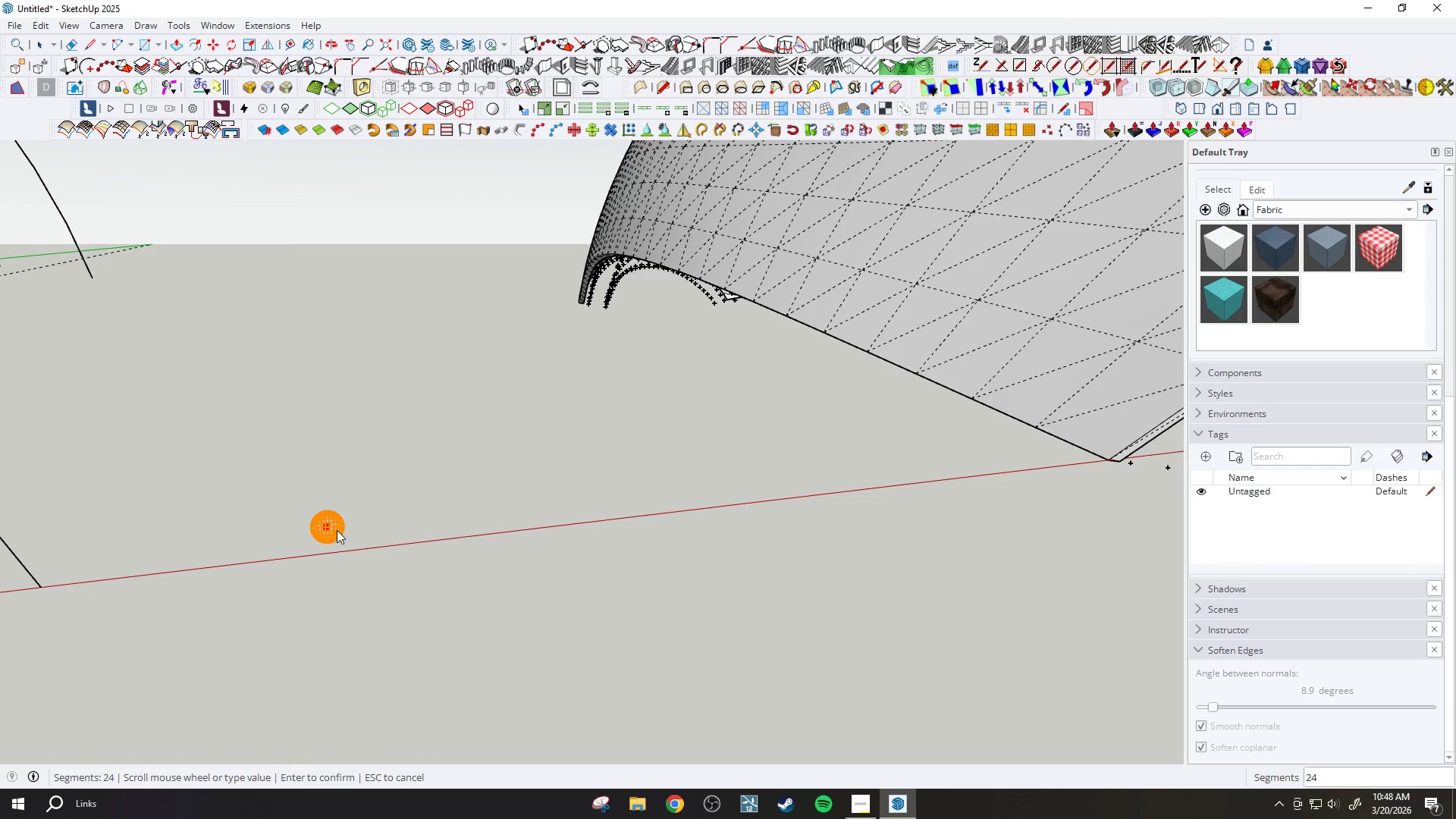 
double_click([337, 530])
 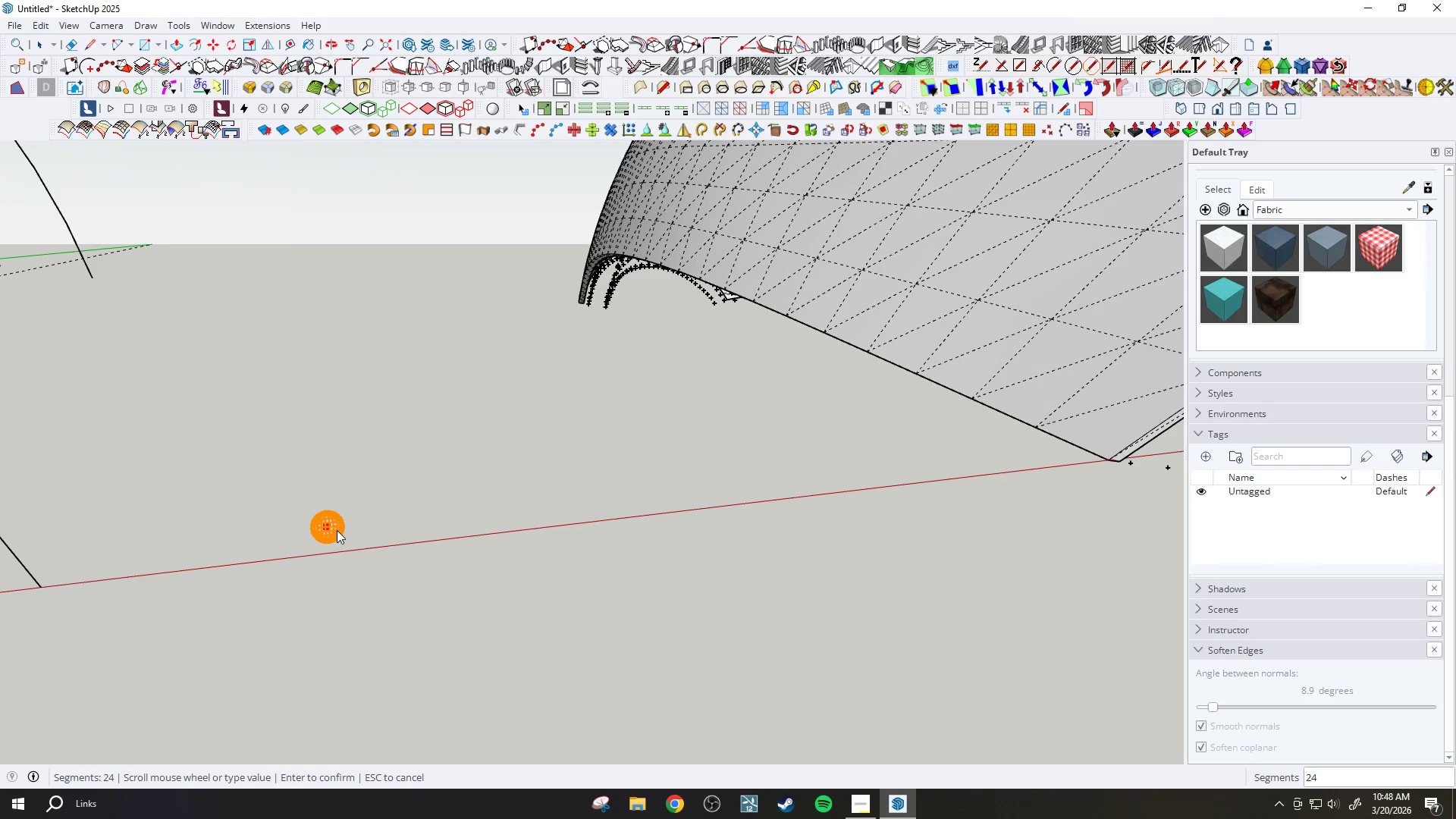 
triple_click([337, 530])
 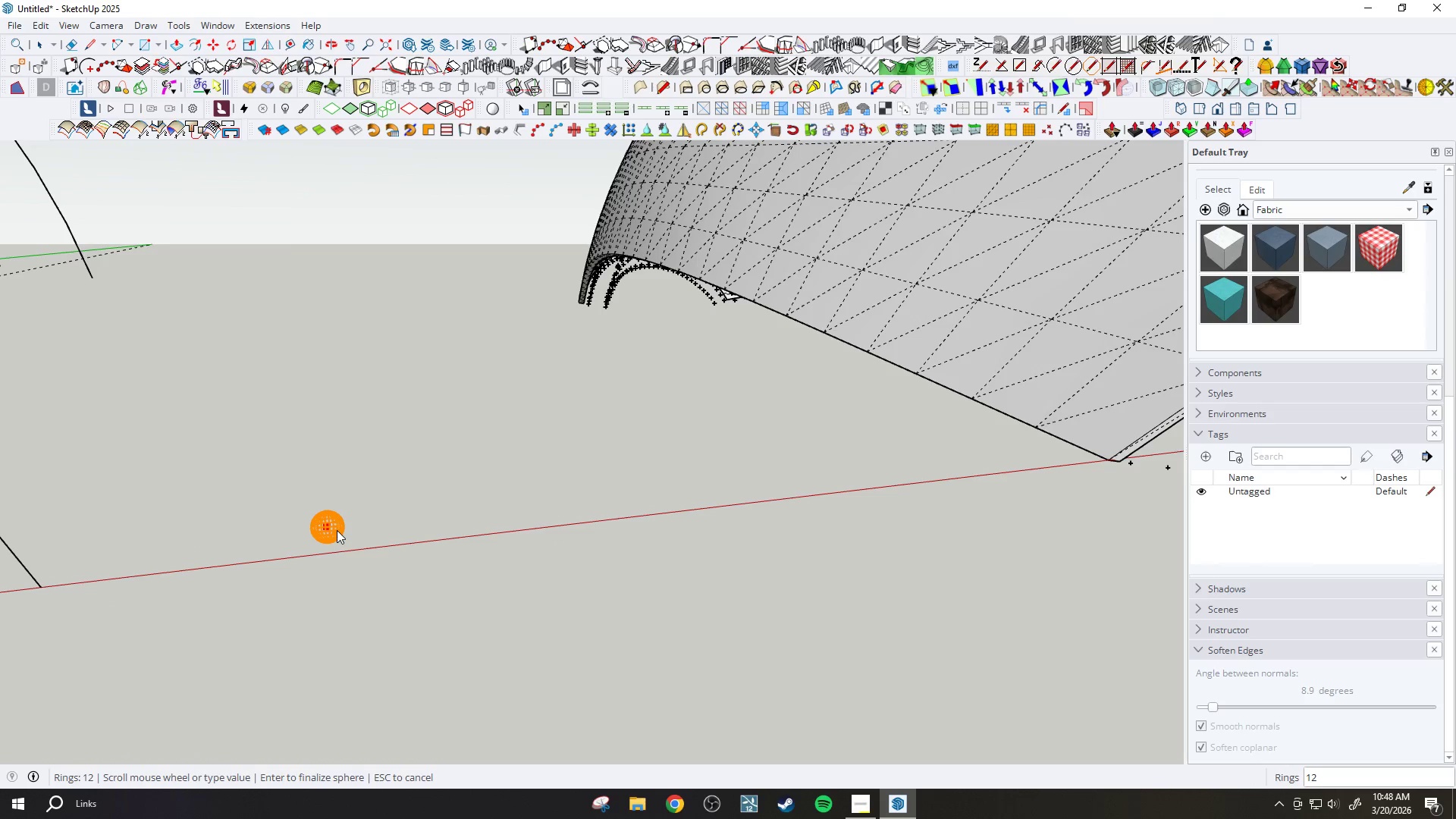 
triple_click([337, 530])
 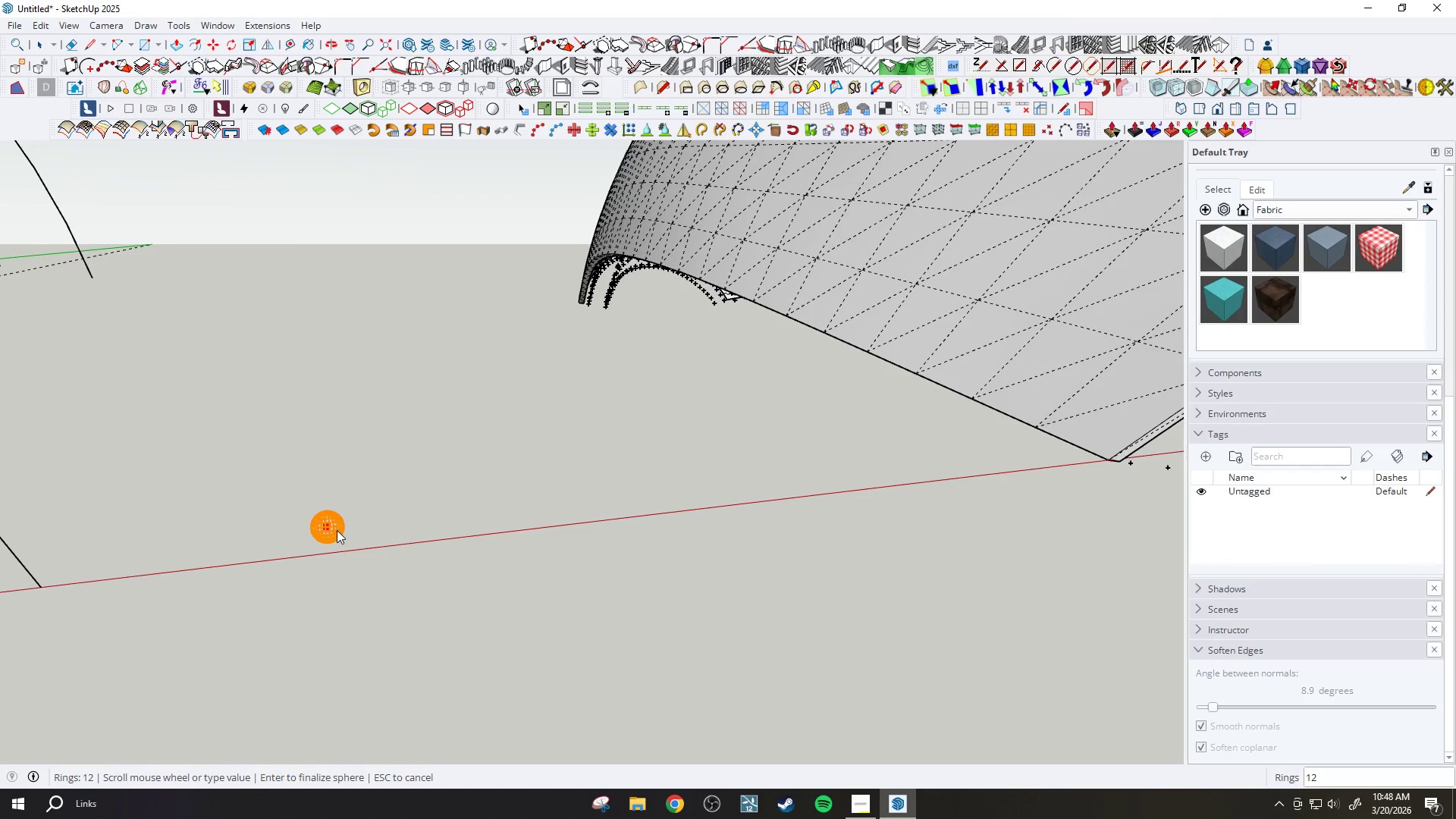 
triple_click([337, 530])
 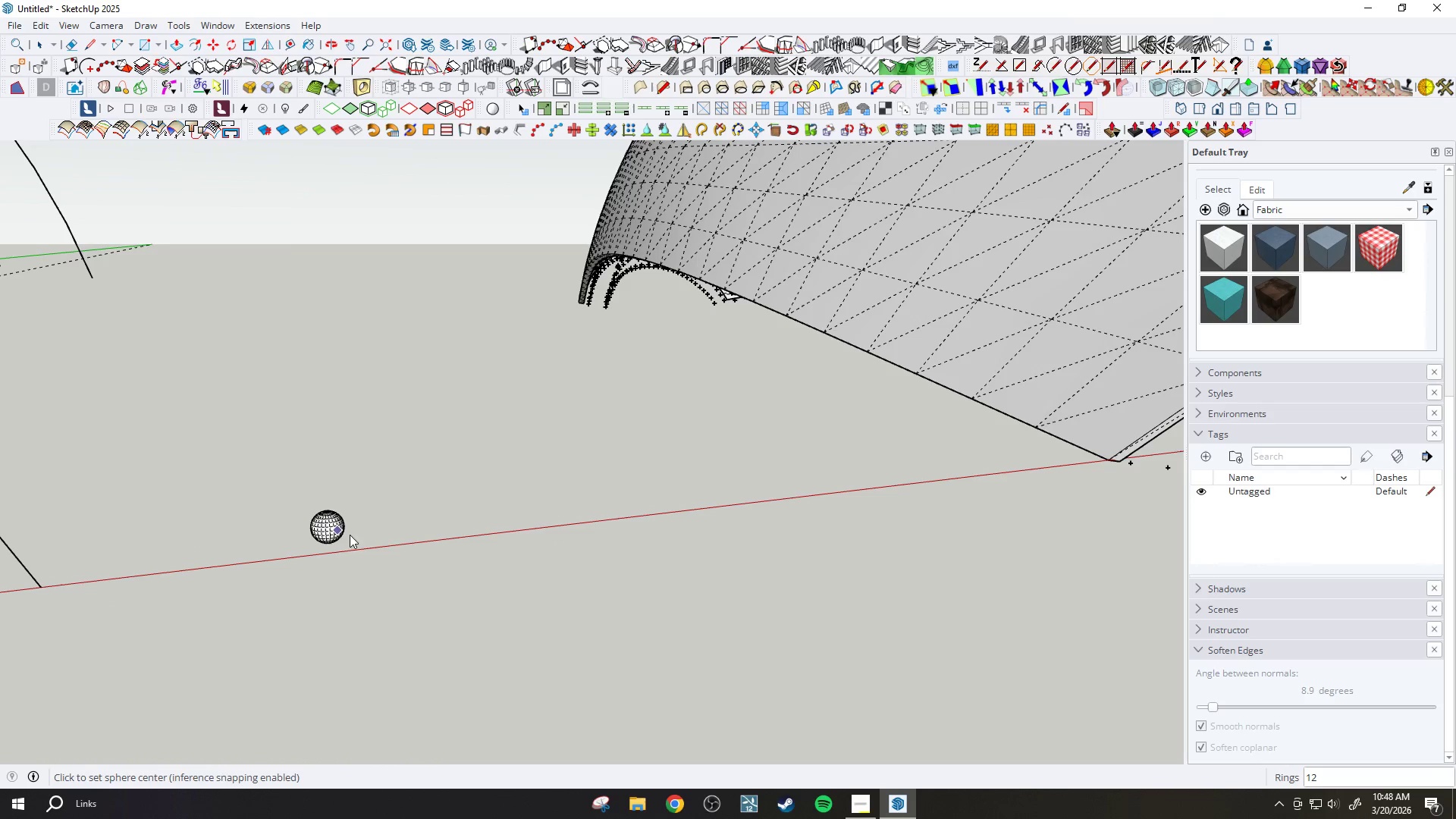 
scroll: coordinate [698, 551], scroll_direction: down, amount: 21.0
 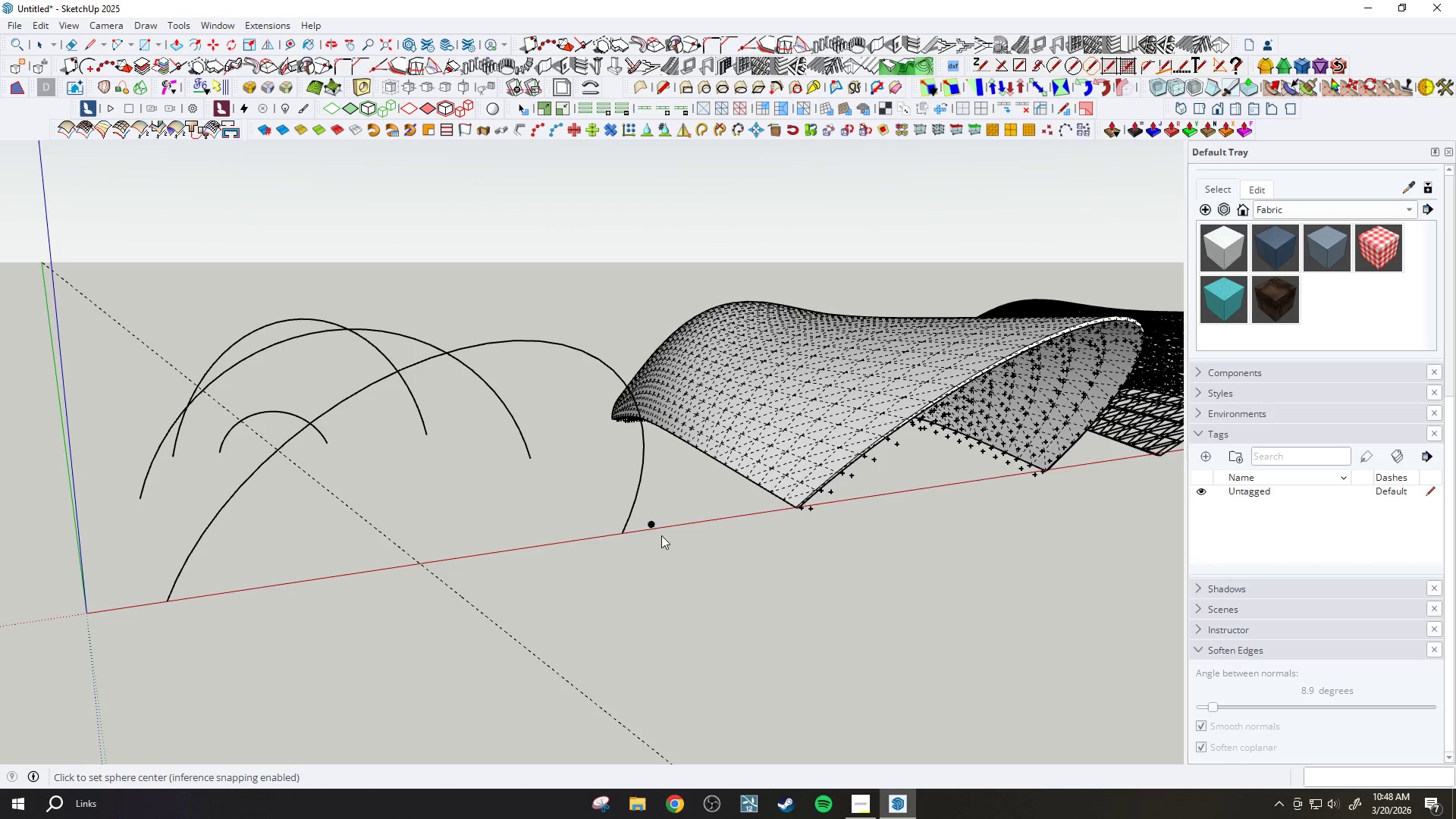 
scroll: coordinate [616, 535], scroll_direction: up, amount: 7.0
 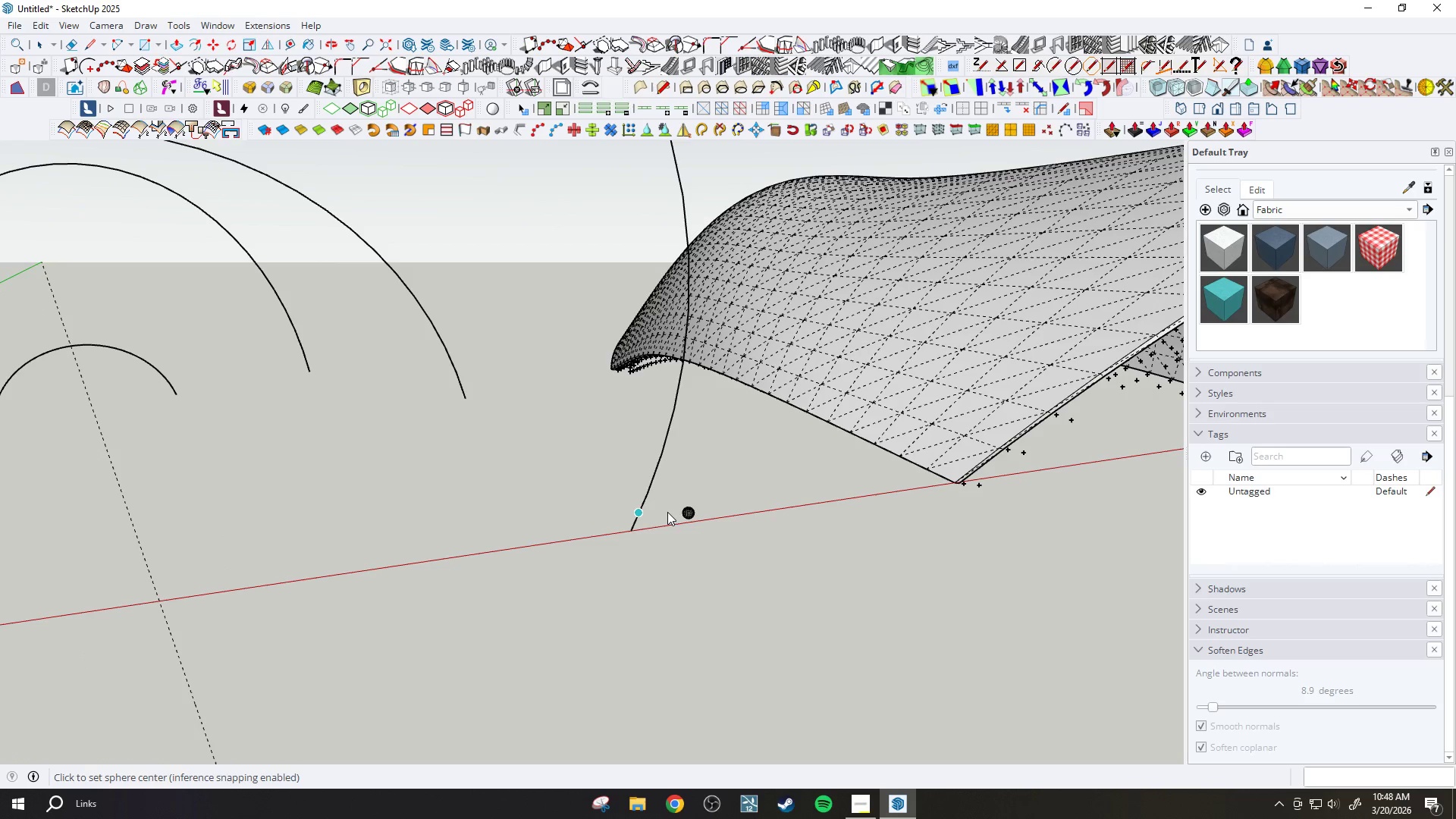 
left_click_drag(start_coordinate=[673, 504], to_coordinate=[769, 565])
 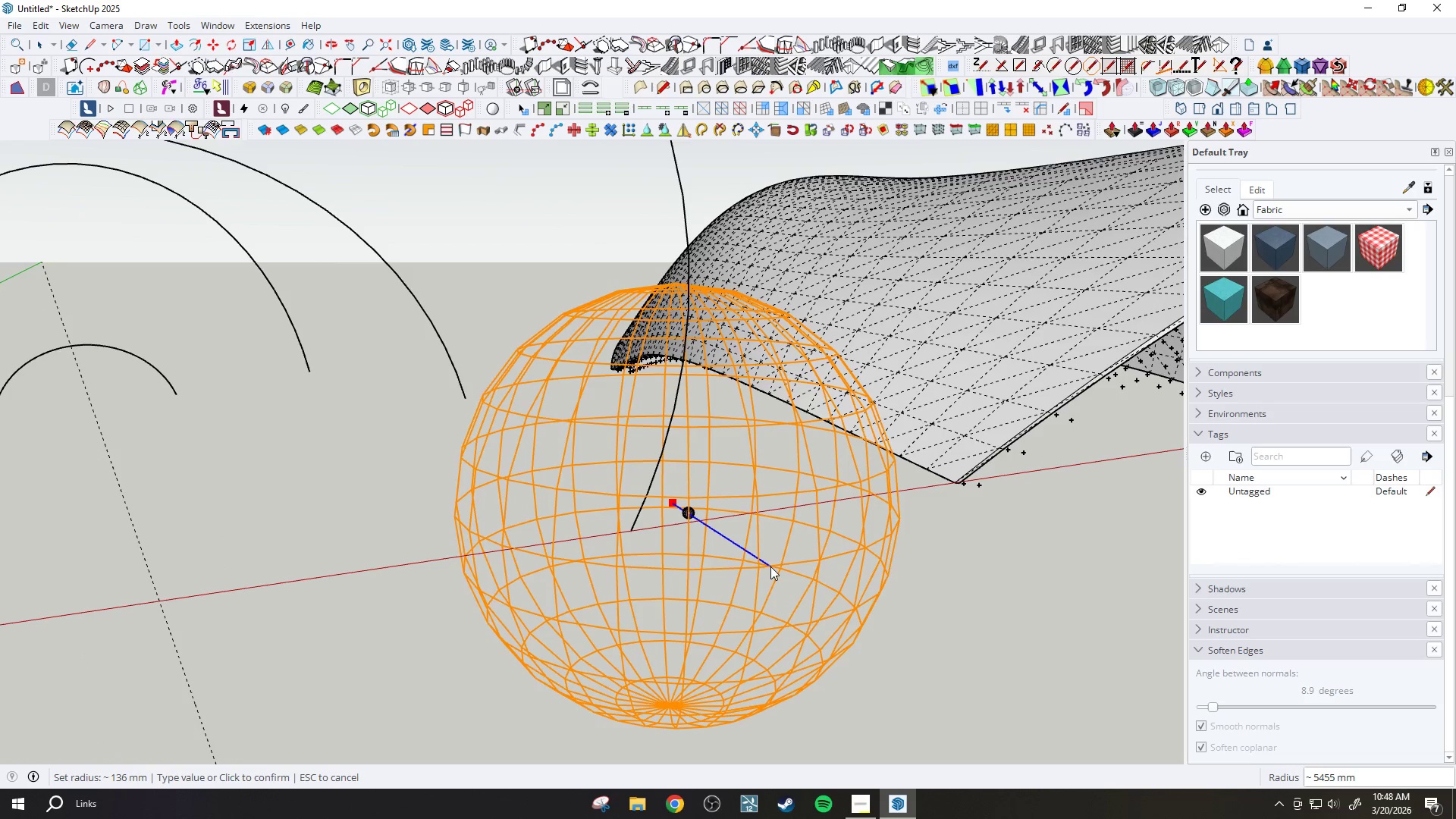 
key(Escape)
 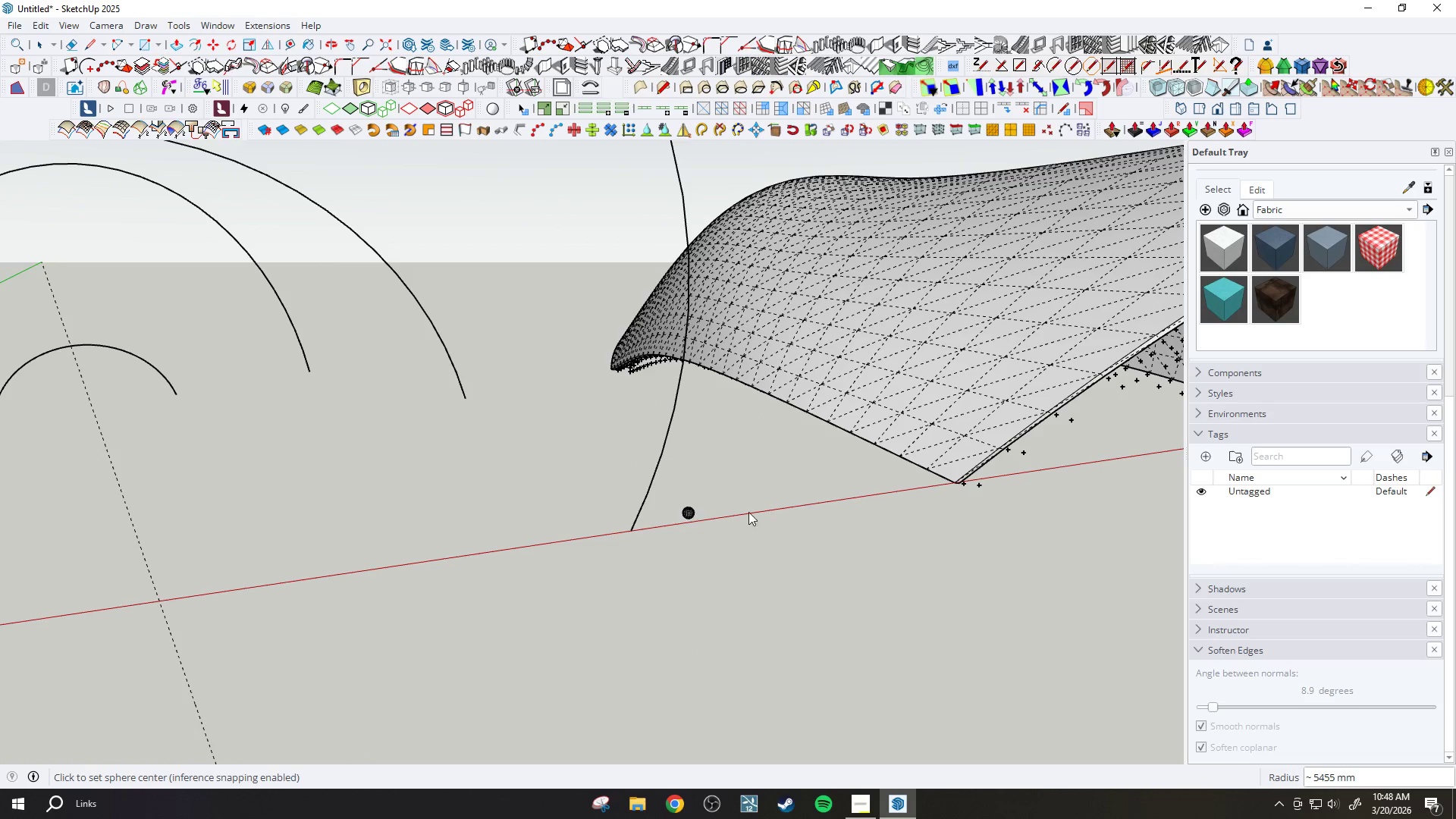 
key(Space)
 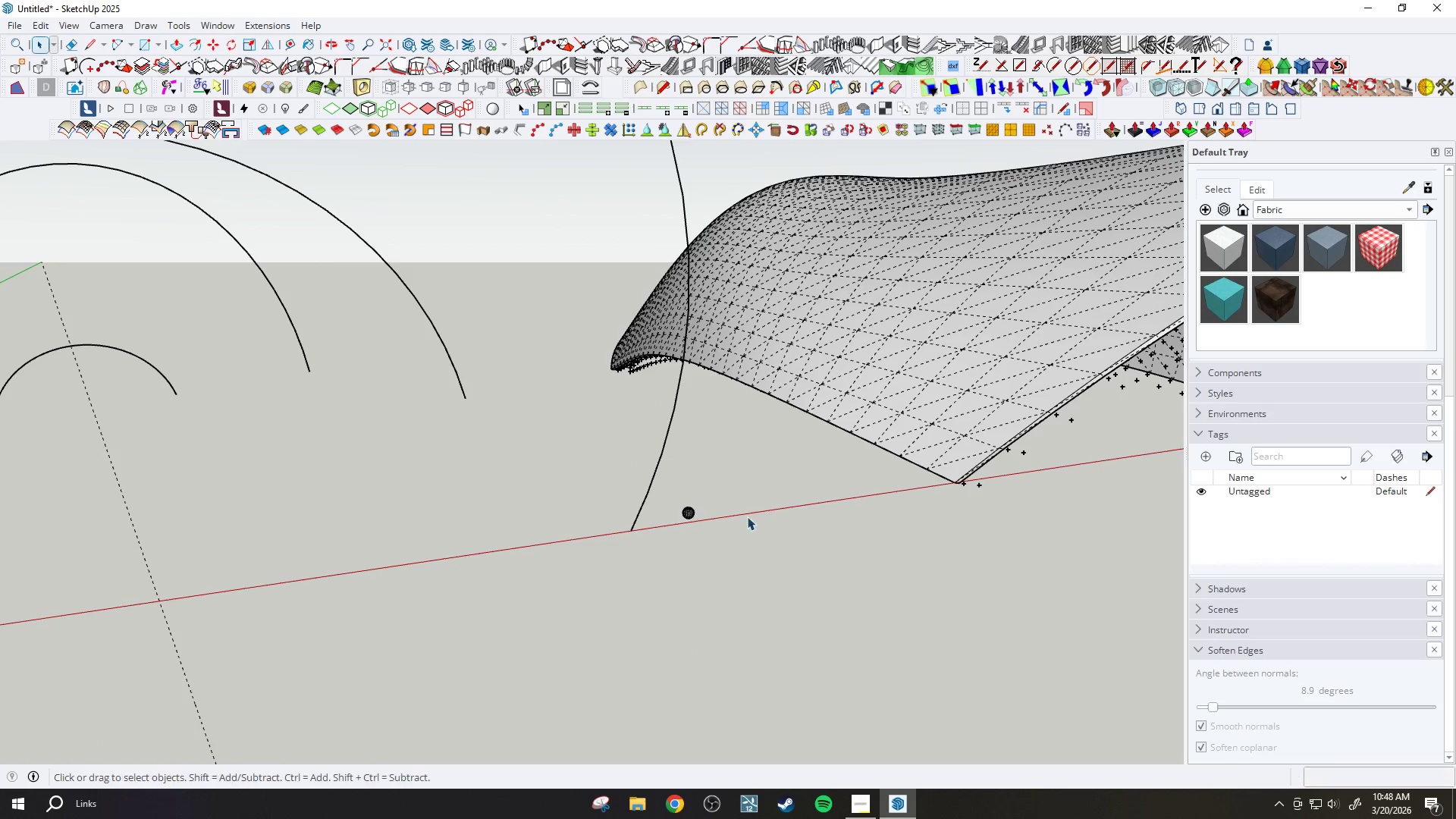 
key(Space)
 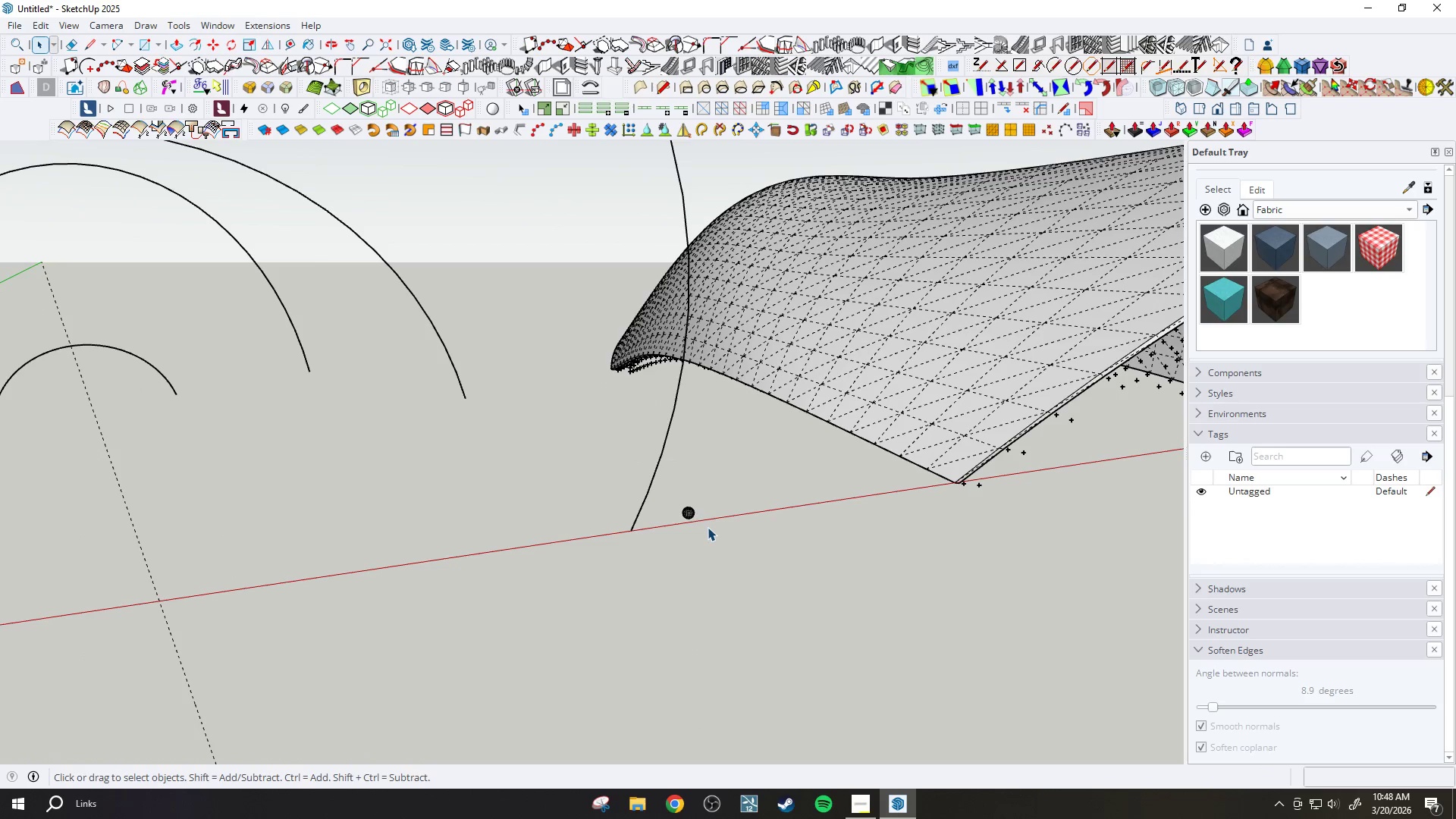 
left_click_drag(start_coordinate=[661, 488], to_coordinate=[733, 562])
 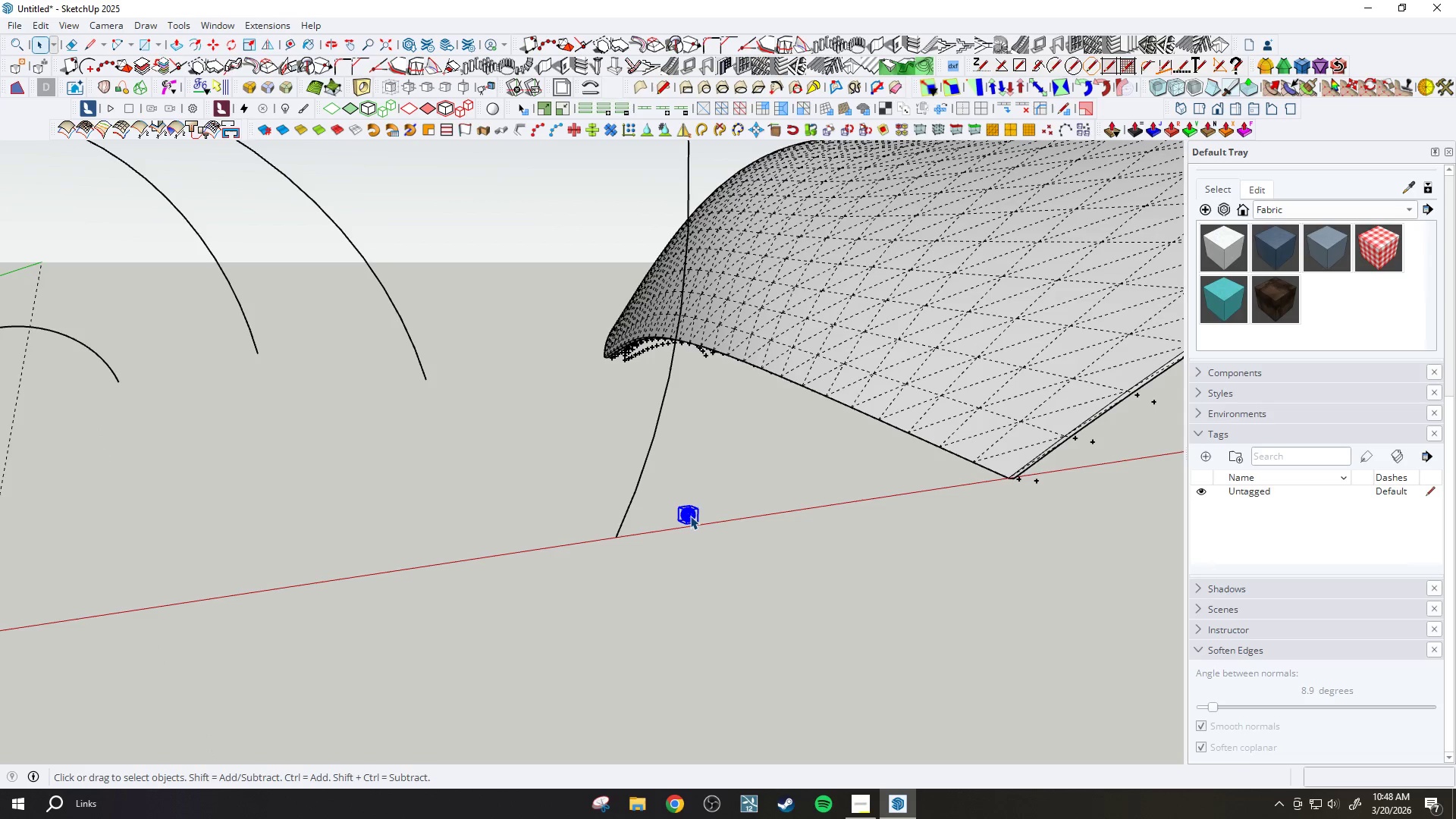 
scroll: coordinate [689, 505], scroll_direction: up, amount: 2.0
 